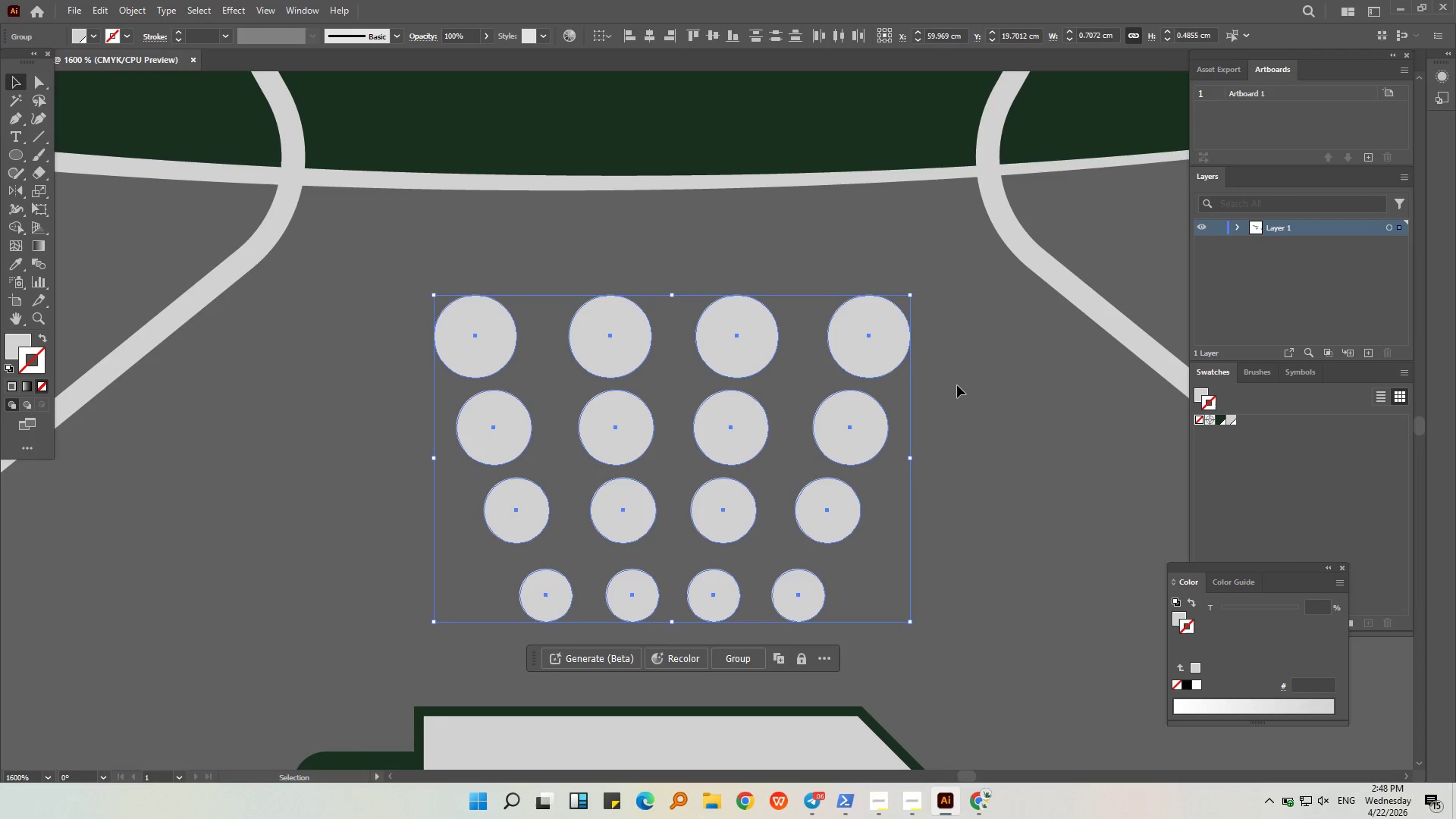 
double_click([868, 342])
 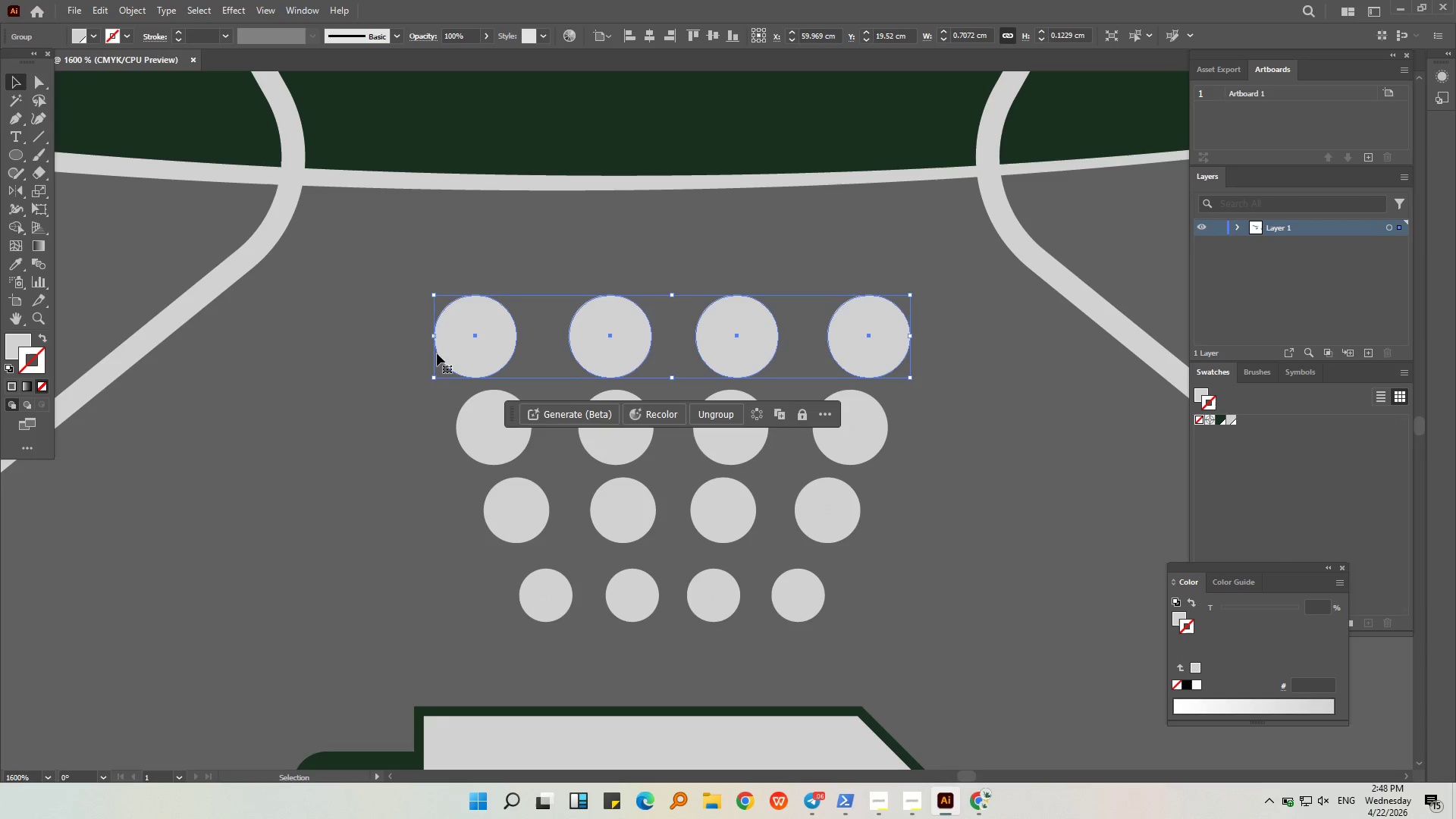 
hold_key(key=ShiftLeft, duration=1.38)
left_click_drag(start_coordinate=[438, 295], to_coordinate=[418, 268])
 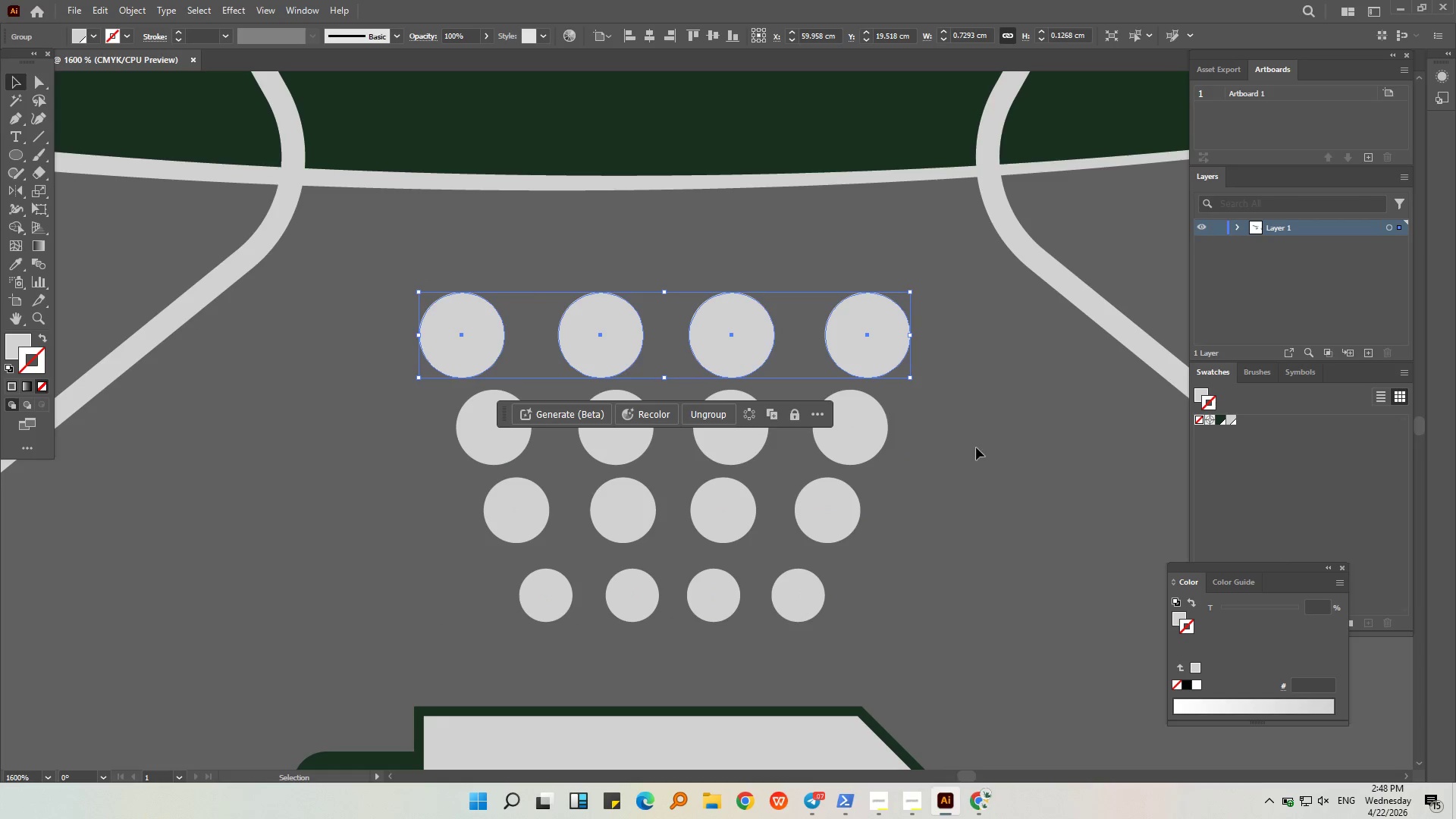 
hold_key(key=ShiftLeft, duration=0.78)
left_click([798, 600])
 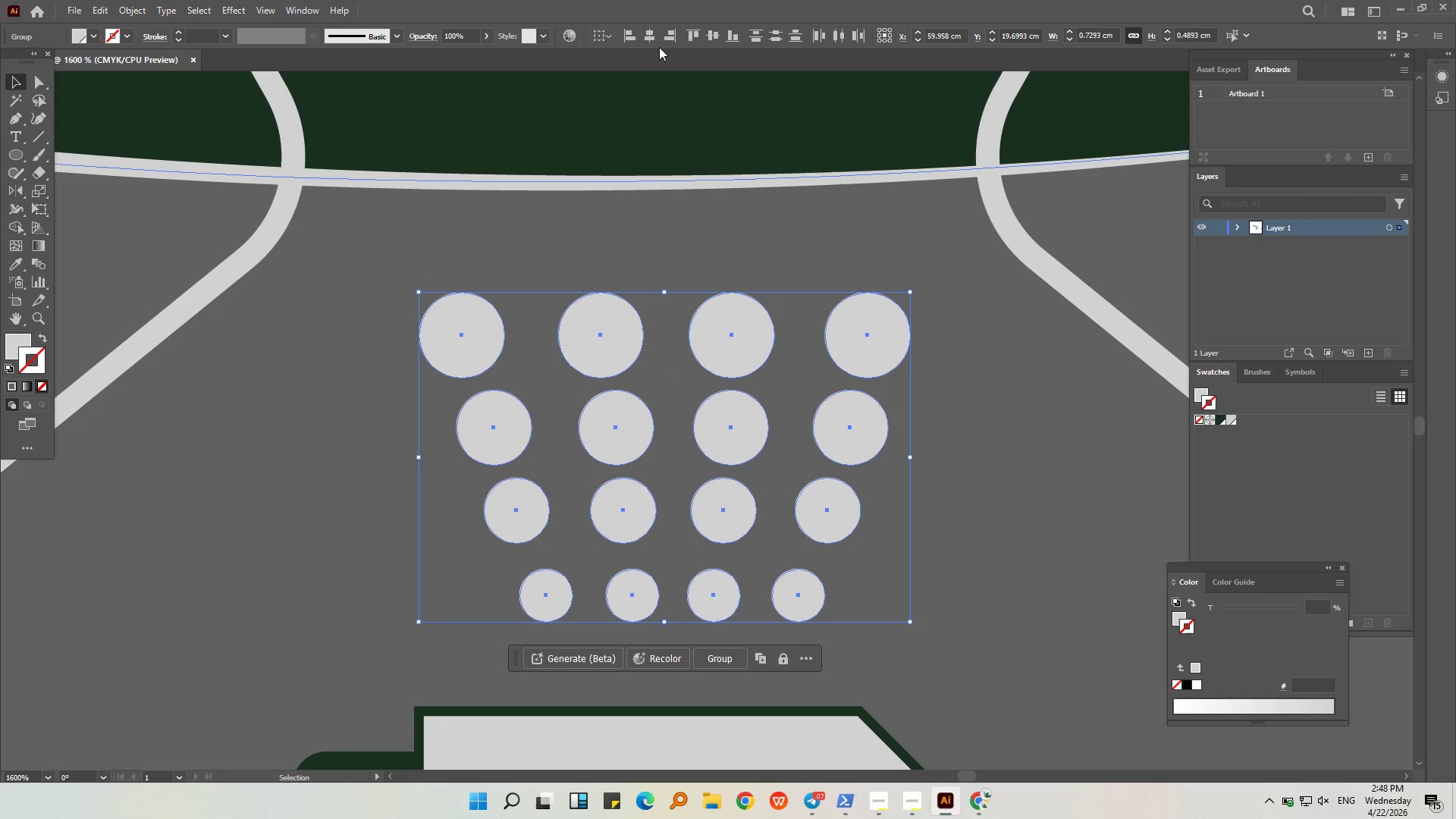 
left_click([654, 43])
 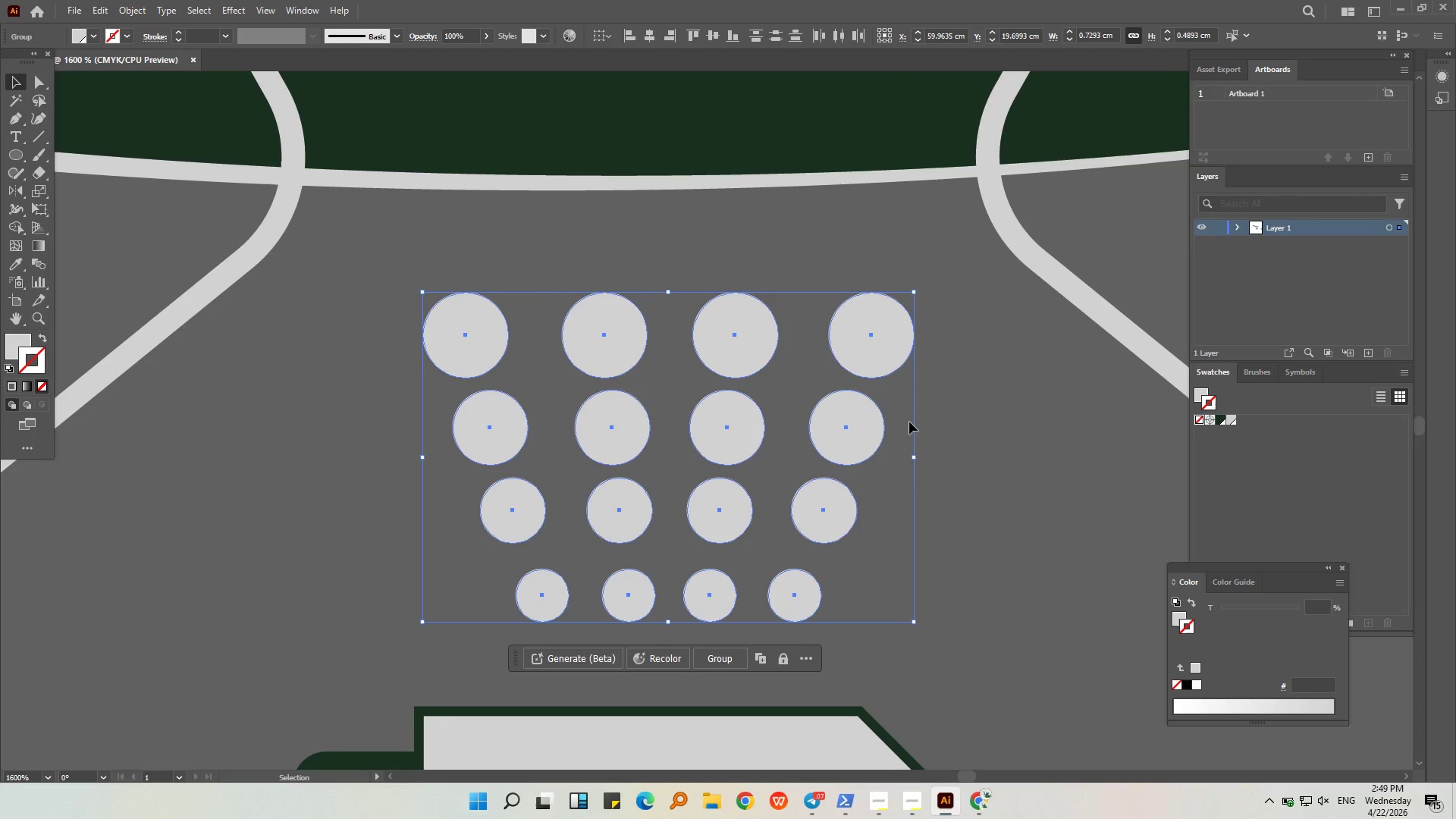 
left_click([968, 432])
 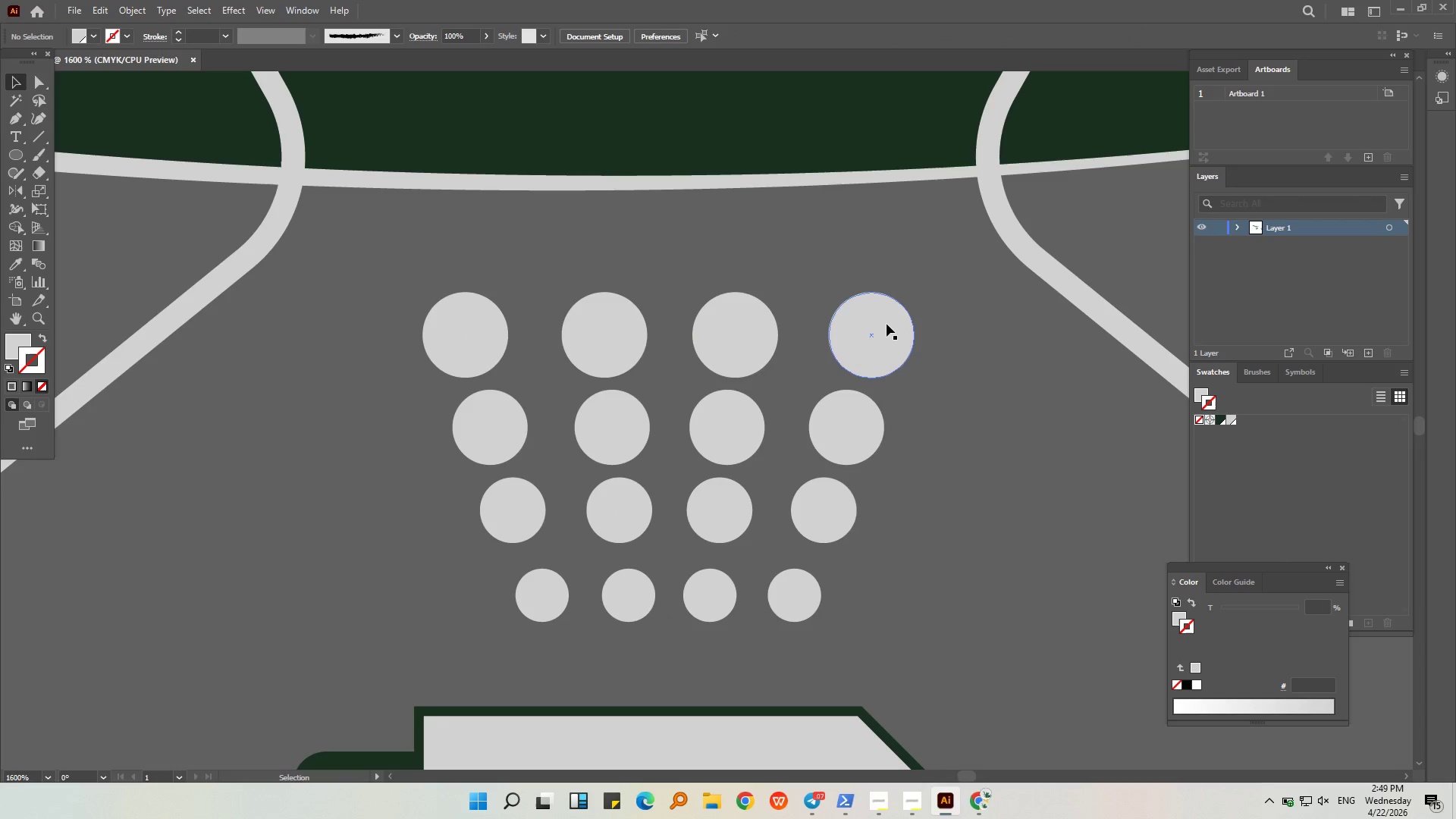 
left_click([886, 322])
 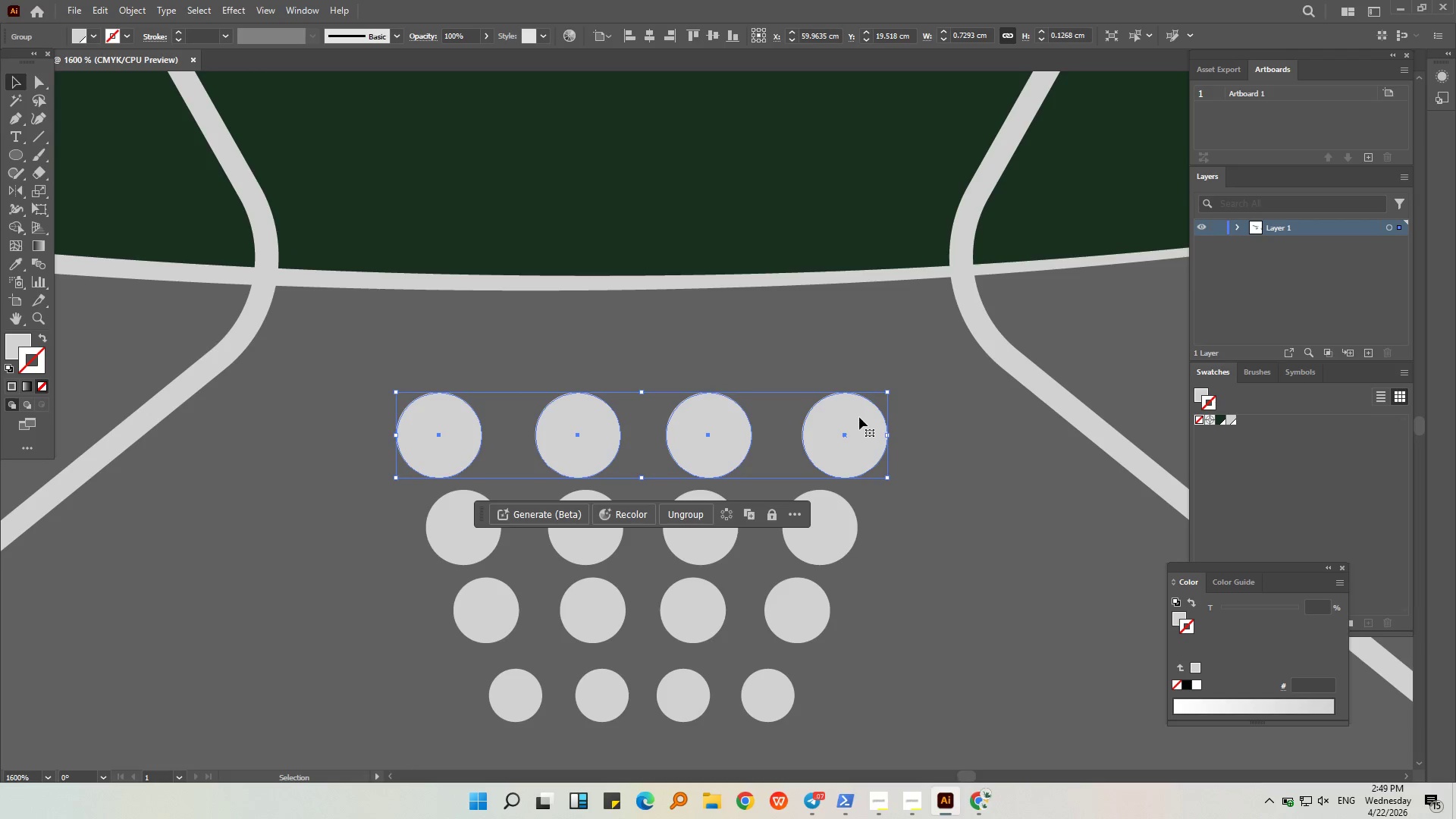 
hold_key(key=ShiftLeft, duration=1.11)
left_click_drag(start_coordinate=[397, 393], to_coordinate=[390, 385])
 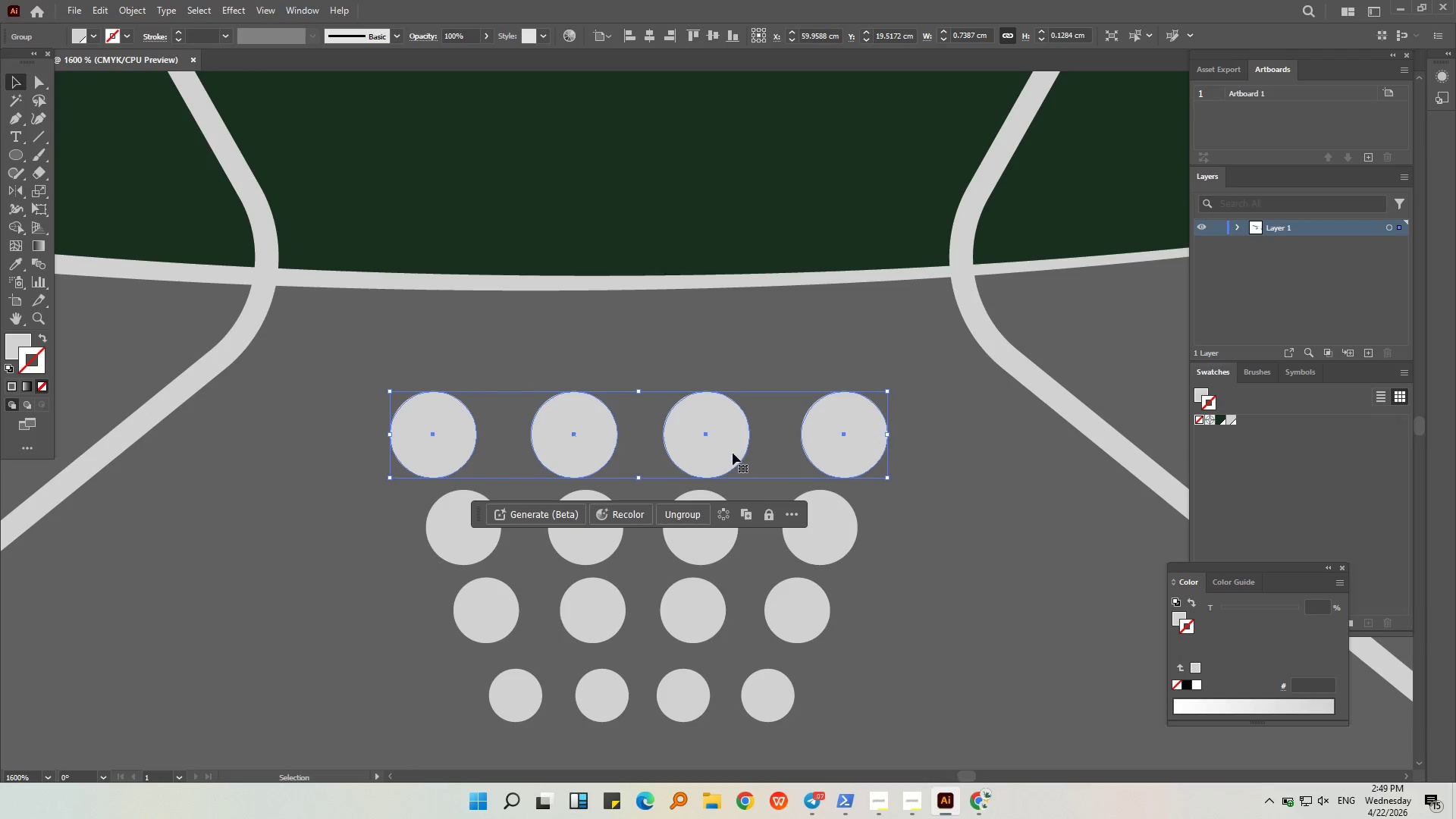 
hold_key(key=ShiftLeft, duration=0.48)
left_click([814, 564])
 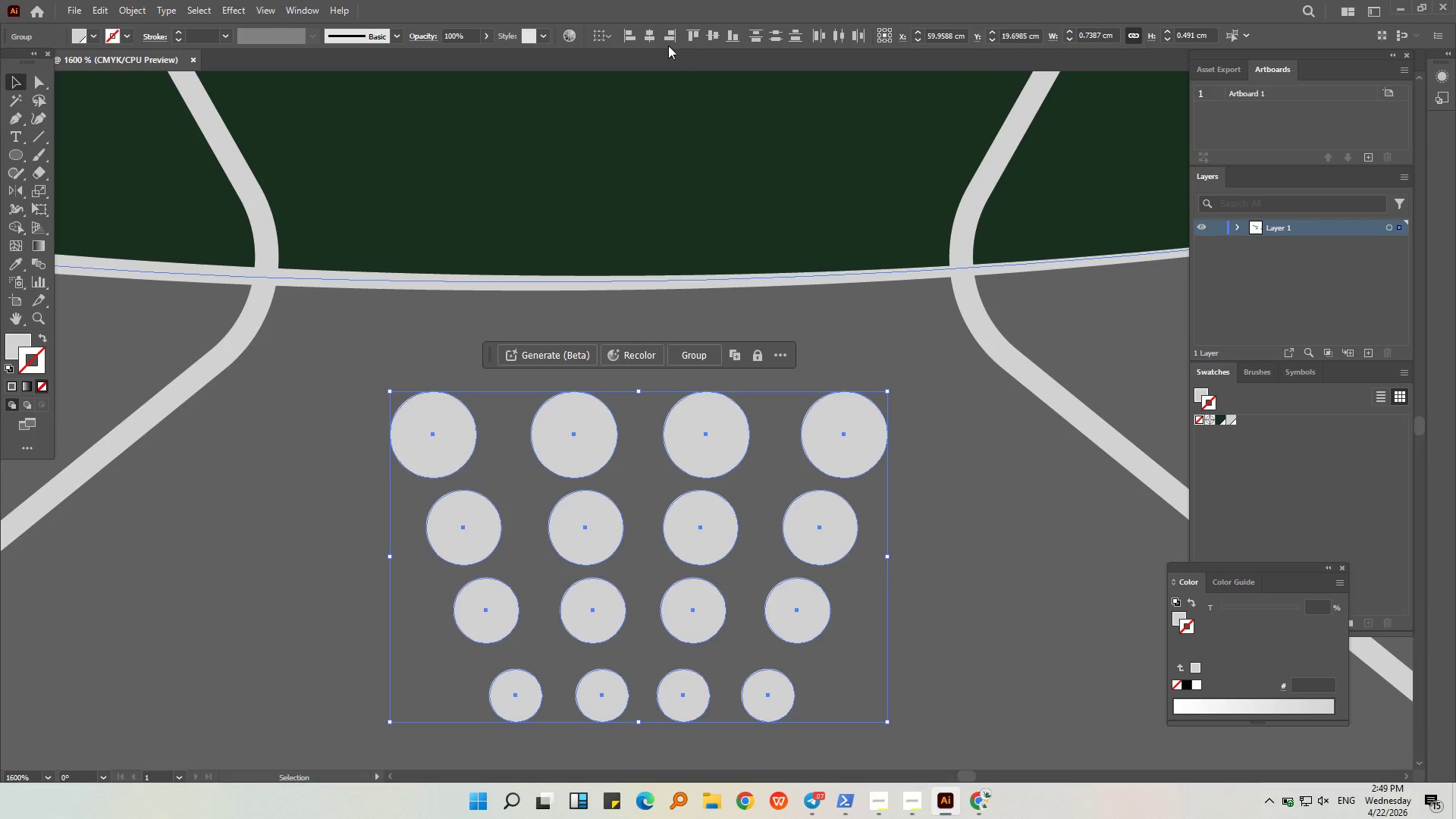 
left_click([653, 39])
 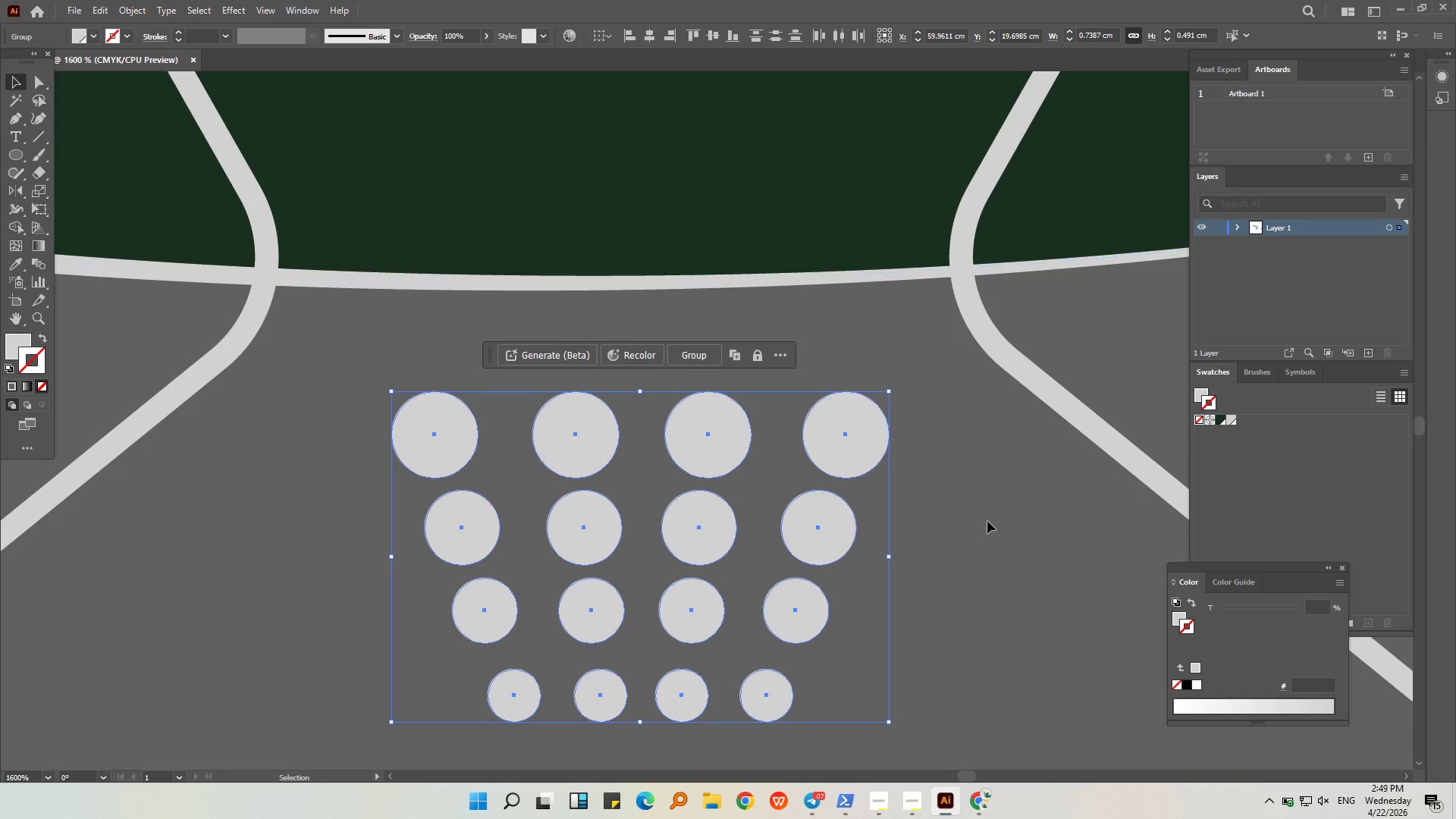 
left_click([987, 521])
 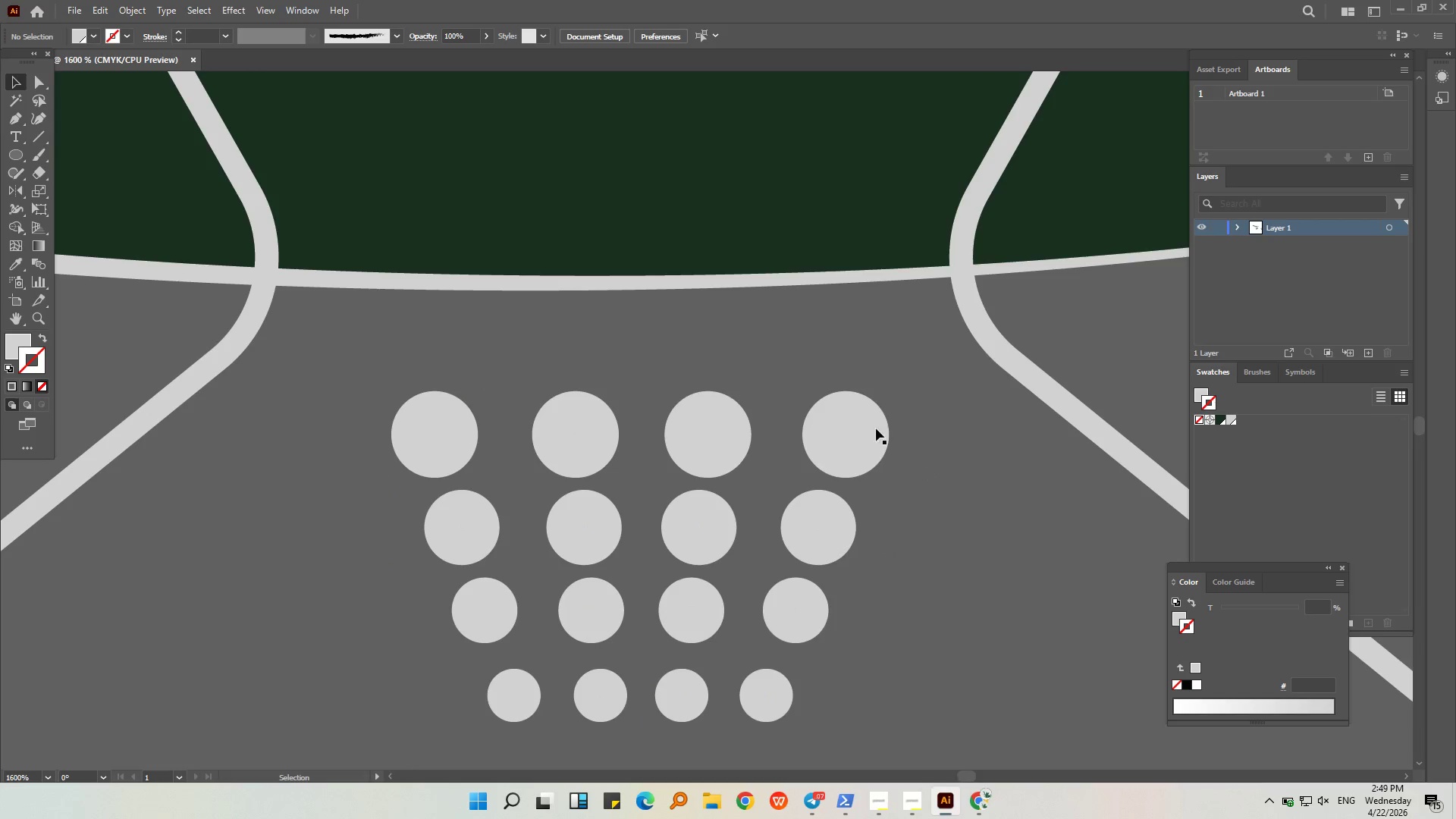 
left_click([868, 427])
 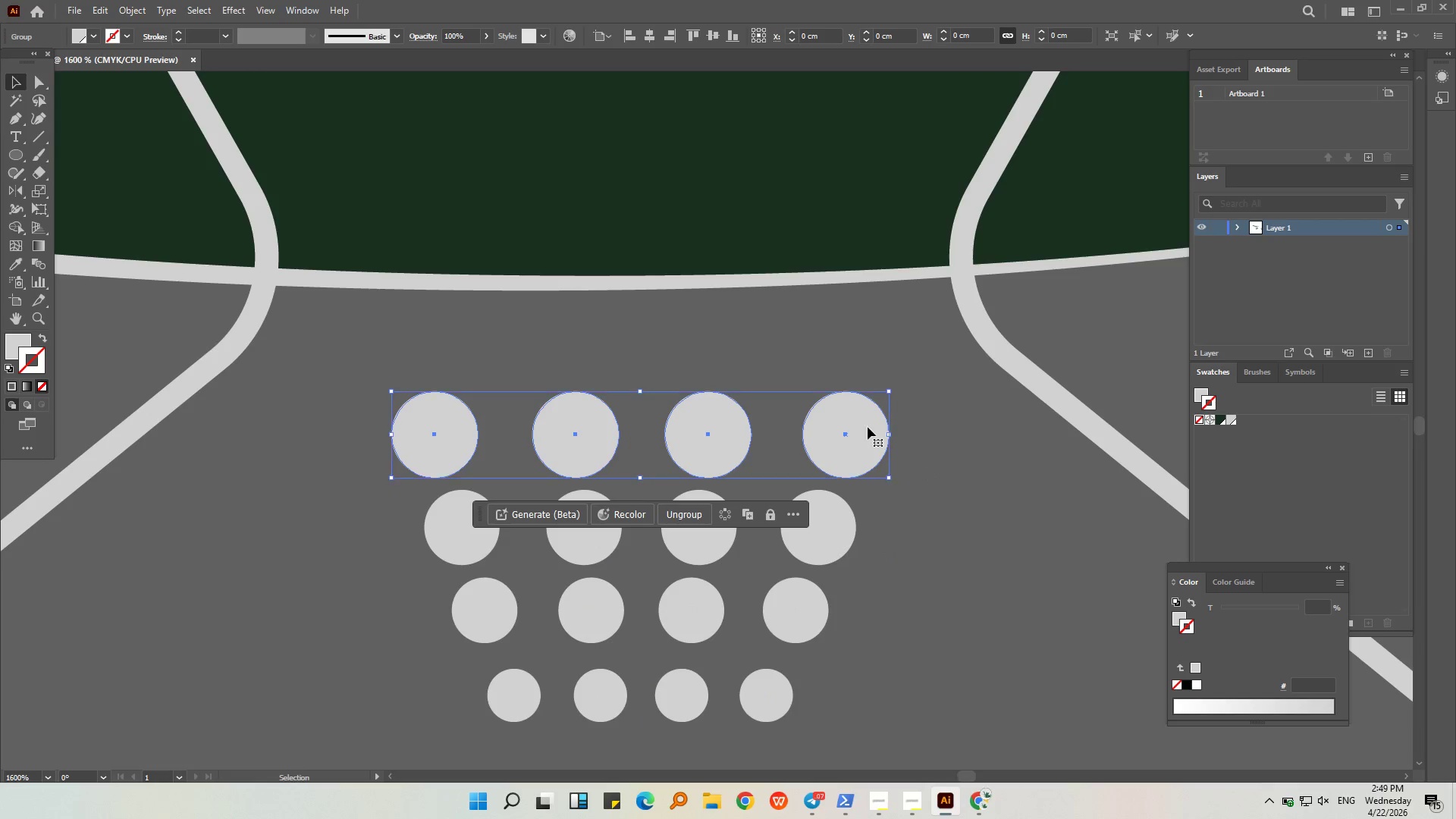 
key(Control+V)
 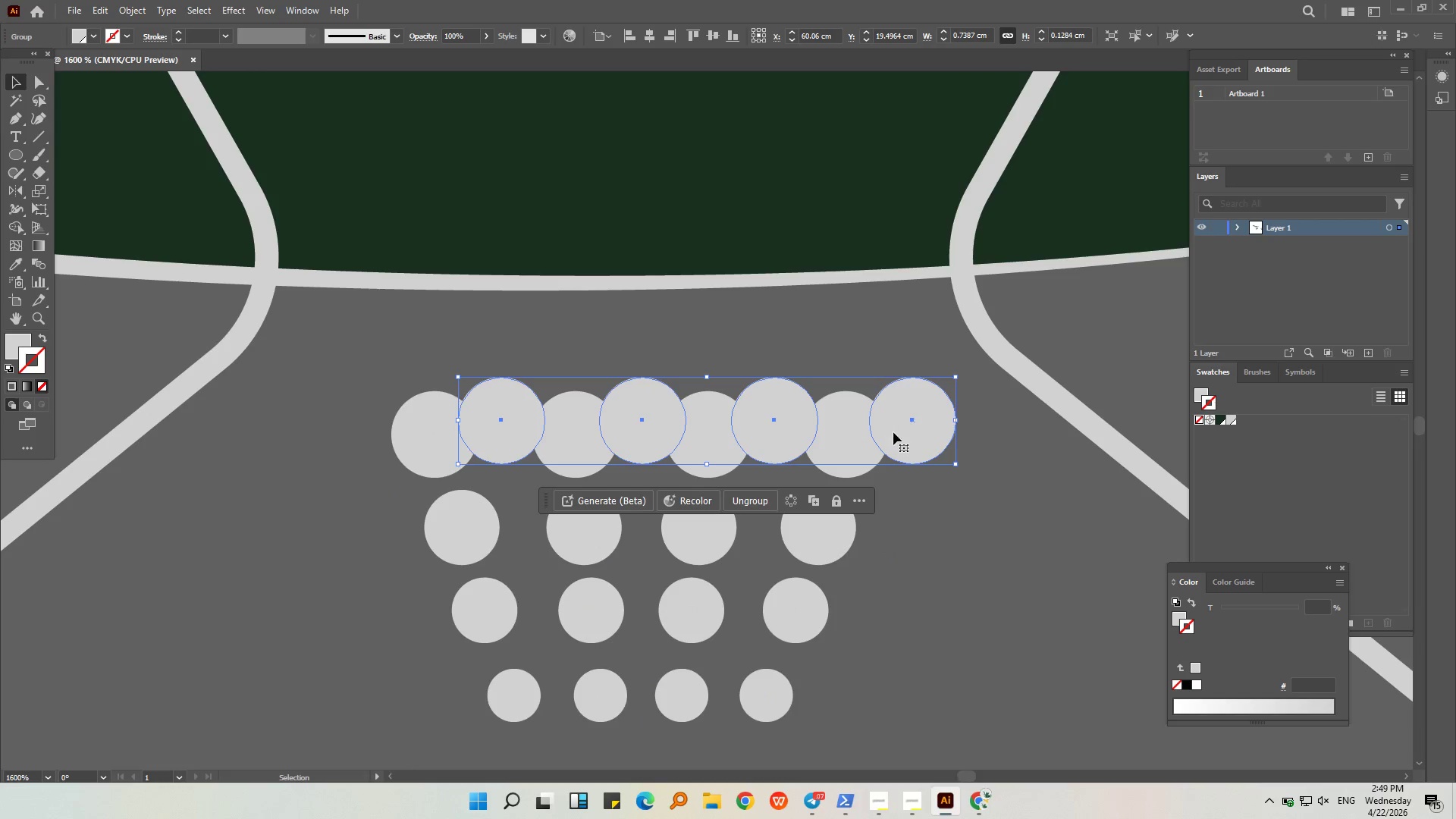 
left_click_drag(start_coordinate=[934, 414], to_coordinate=[870, 425])
 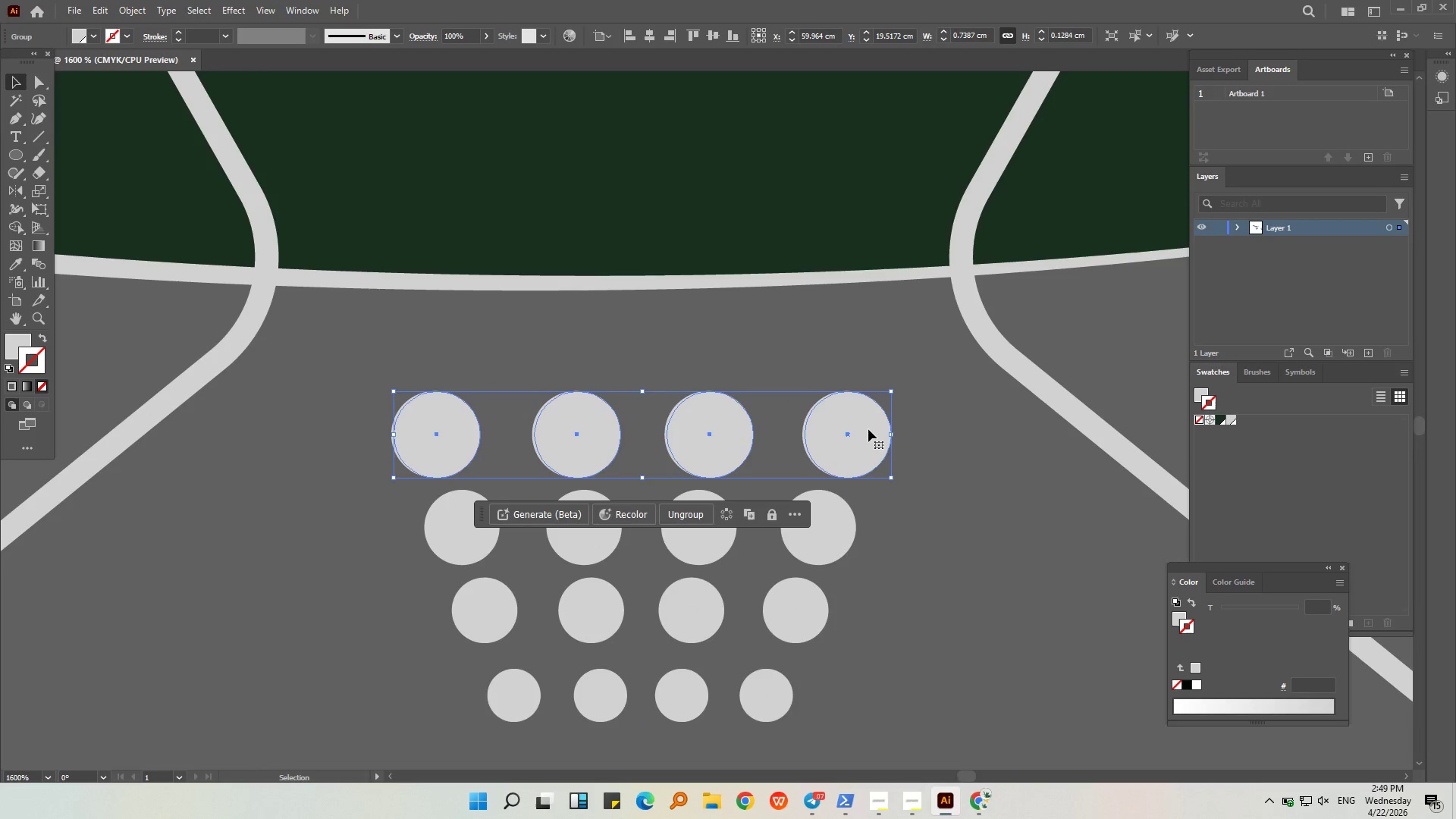 
key(Alt+AltLeft)
 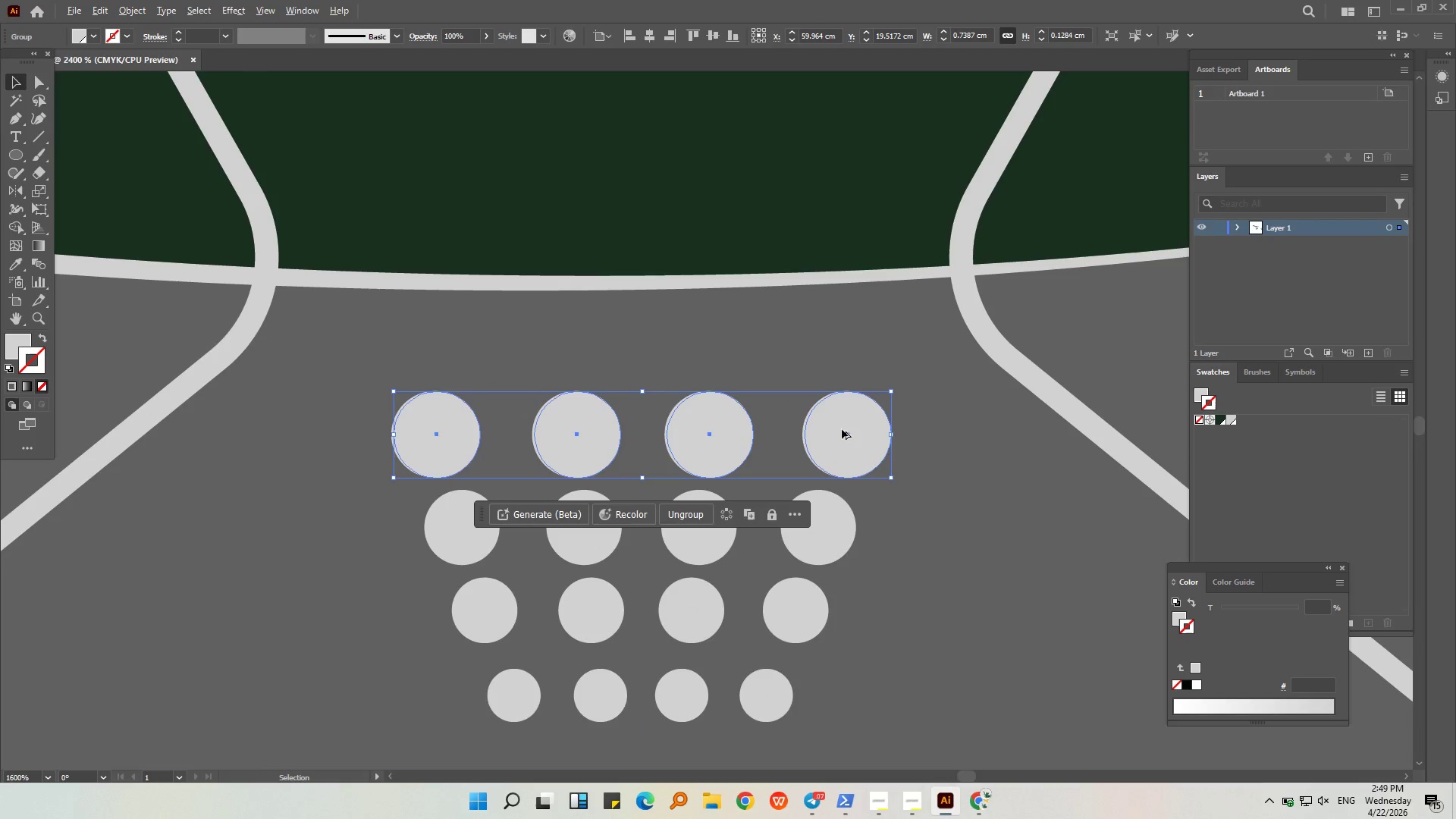 
left_click_drag(start_coordinate=[874, 447], to_coordinate=[864, 447])
 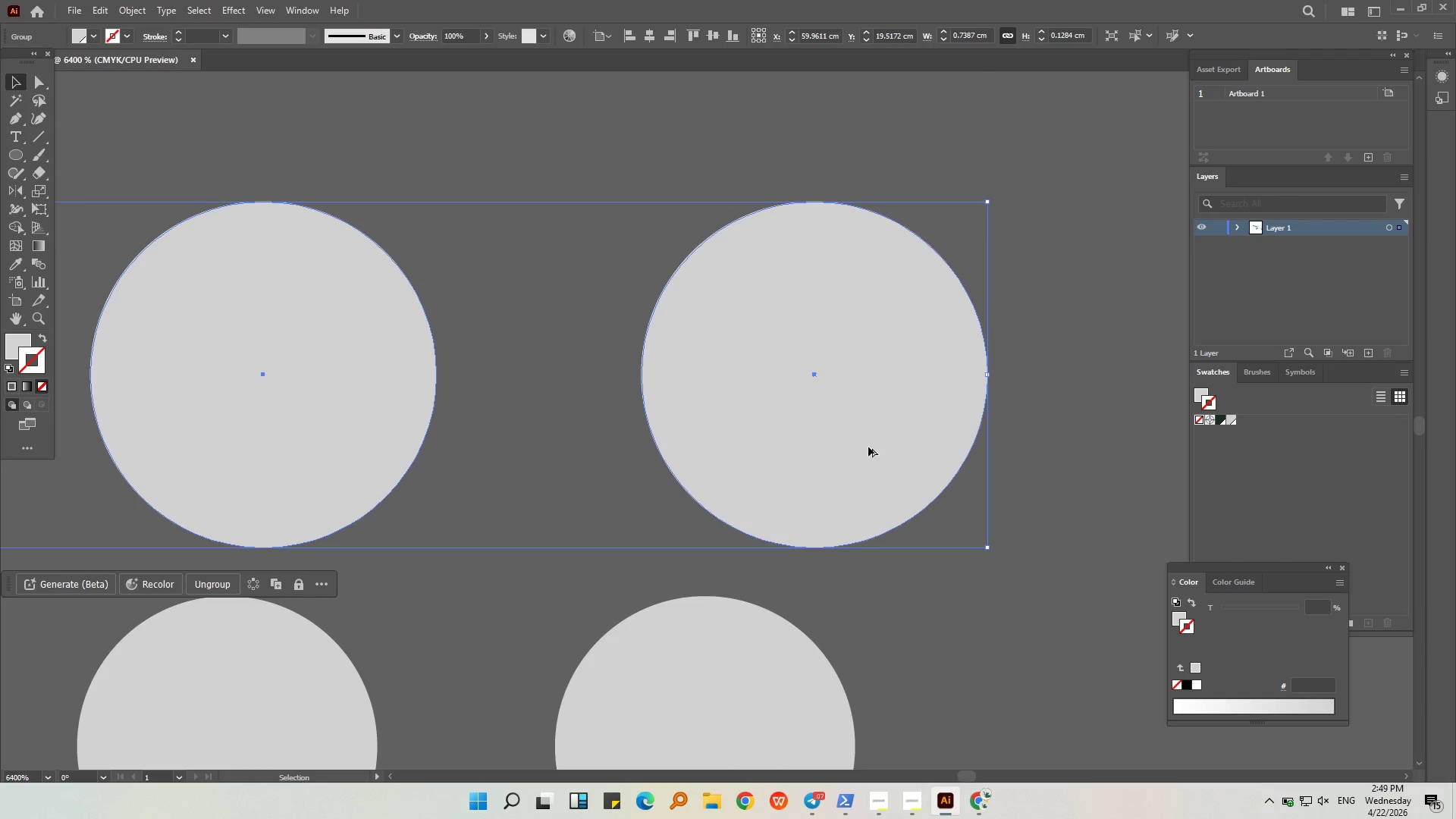 
scroll: coordinate [842, 429], scroll_direction: up, amount: 4.0
 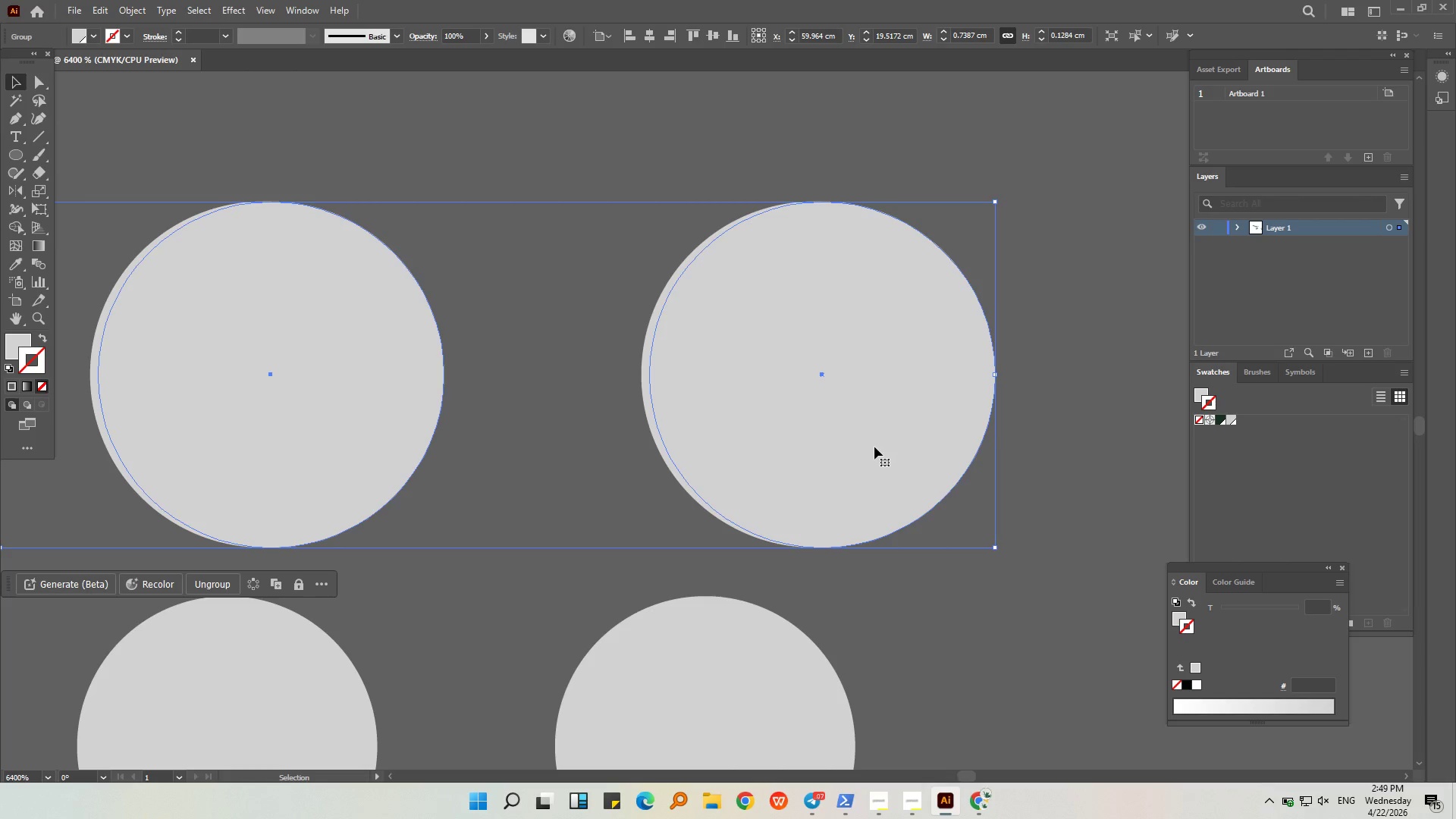 
hold_key(key=AltLeft, duration=0.45)
scroll: coordinate [872, 449], scroll_direction: down, amount: 3.0
 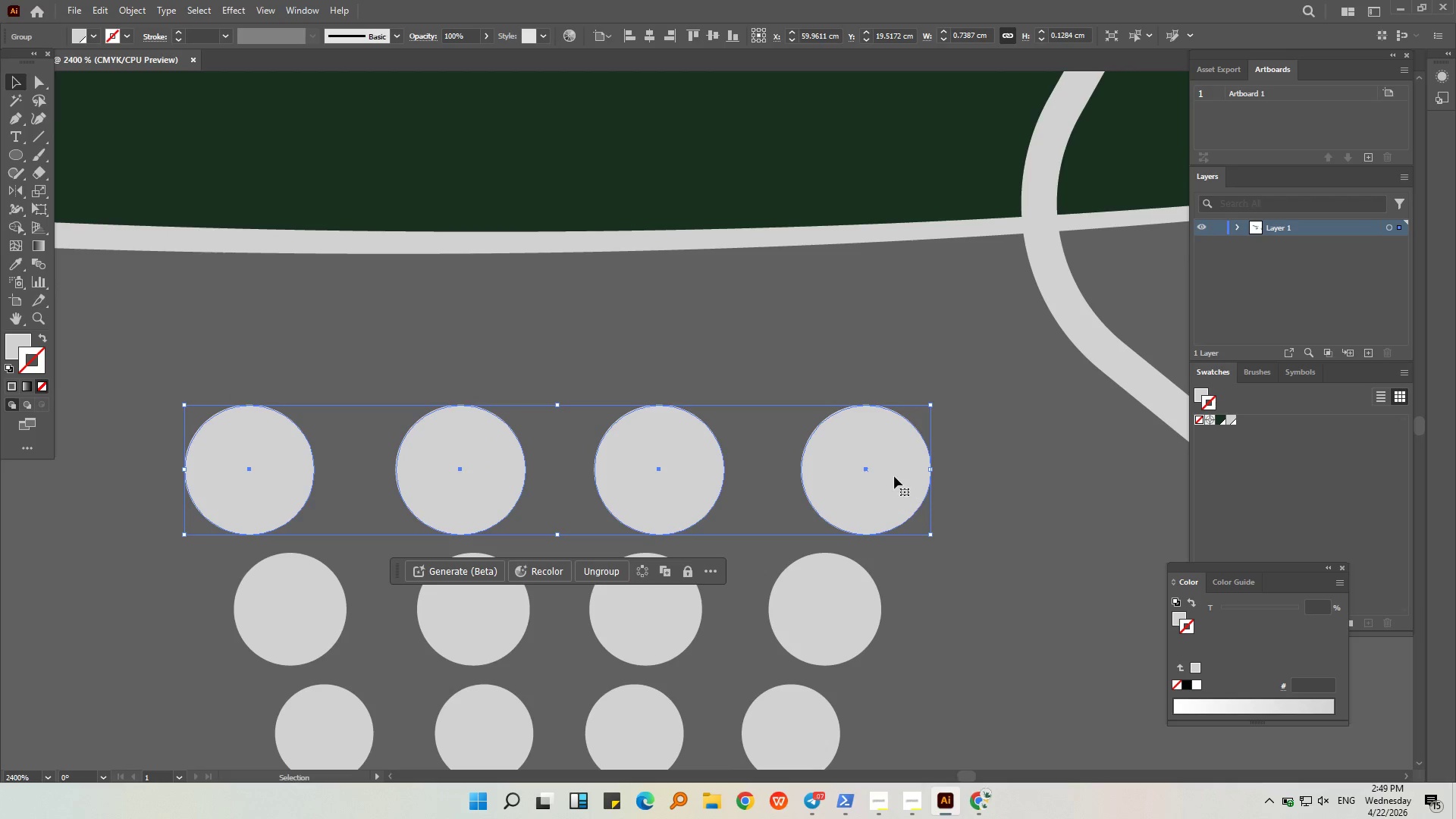 
left_click_drag(start_coordinate=[894, 475], to_coordinate=[888, 335])
 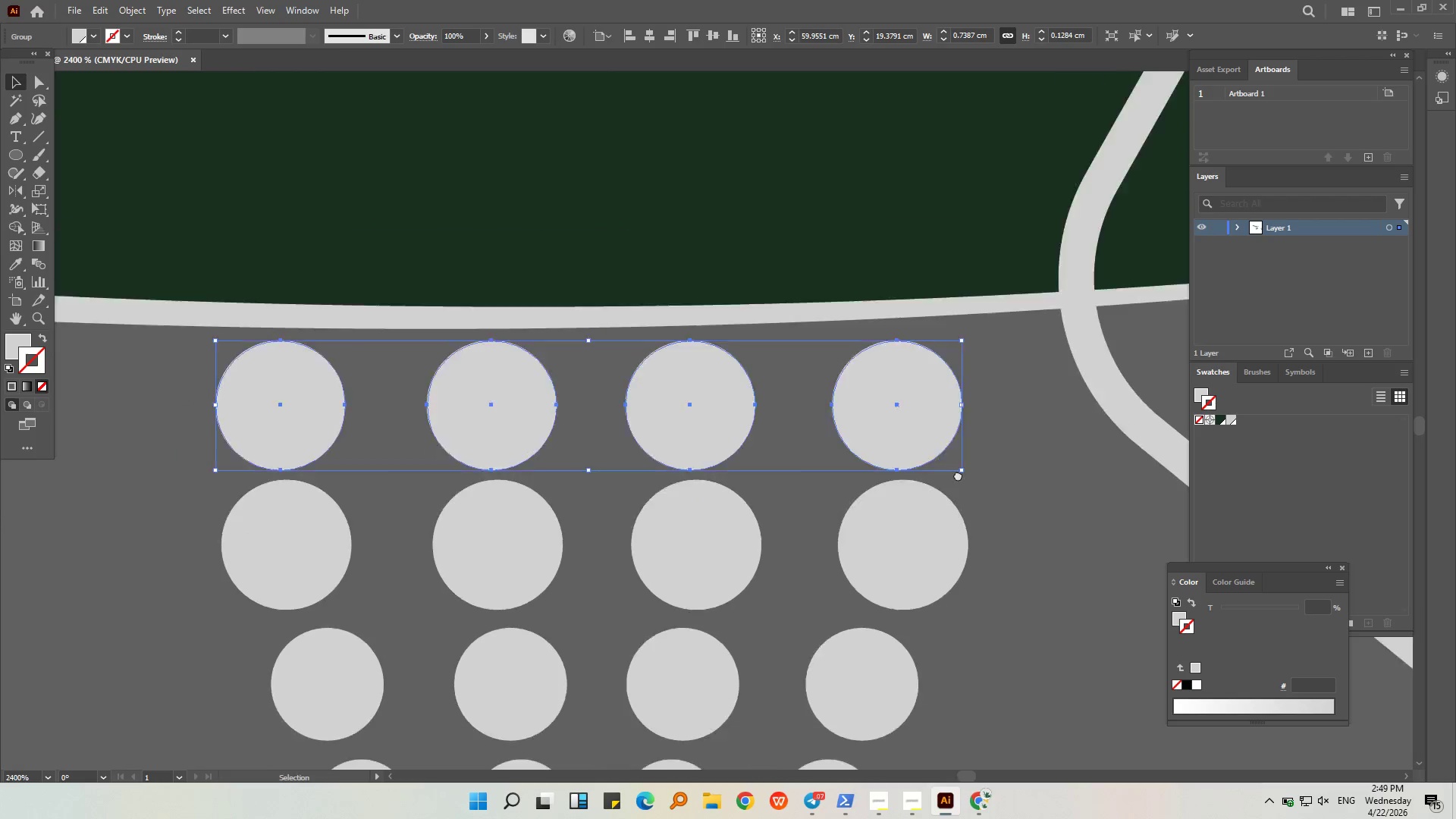 
hold_key(key=AltLeft, duration=1.23)
 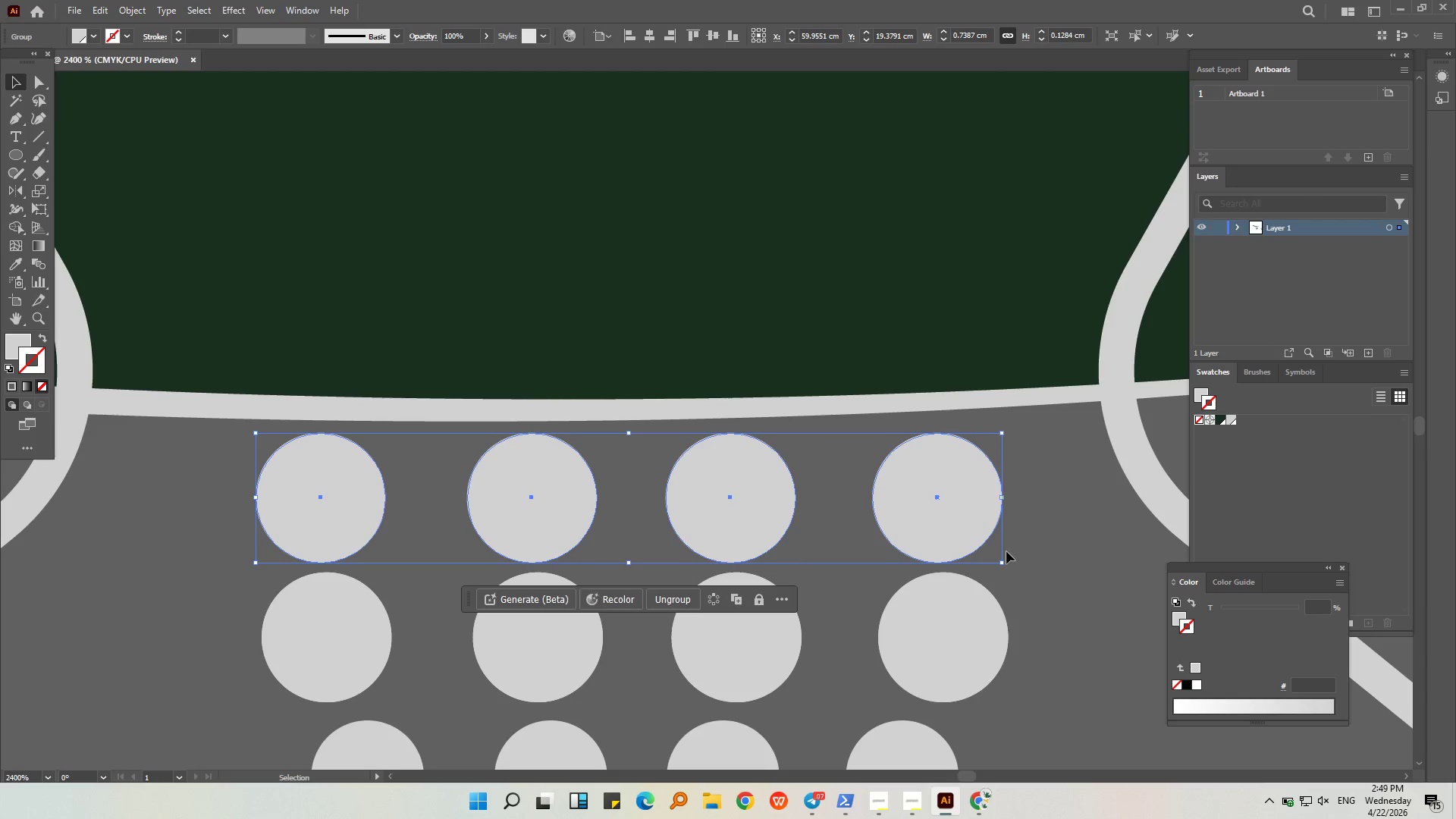 
hold_key(key=ShiftLeft, duration=0.53)
left_click([981, 633])
 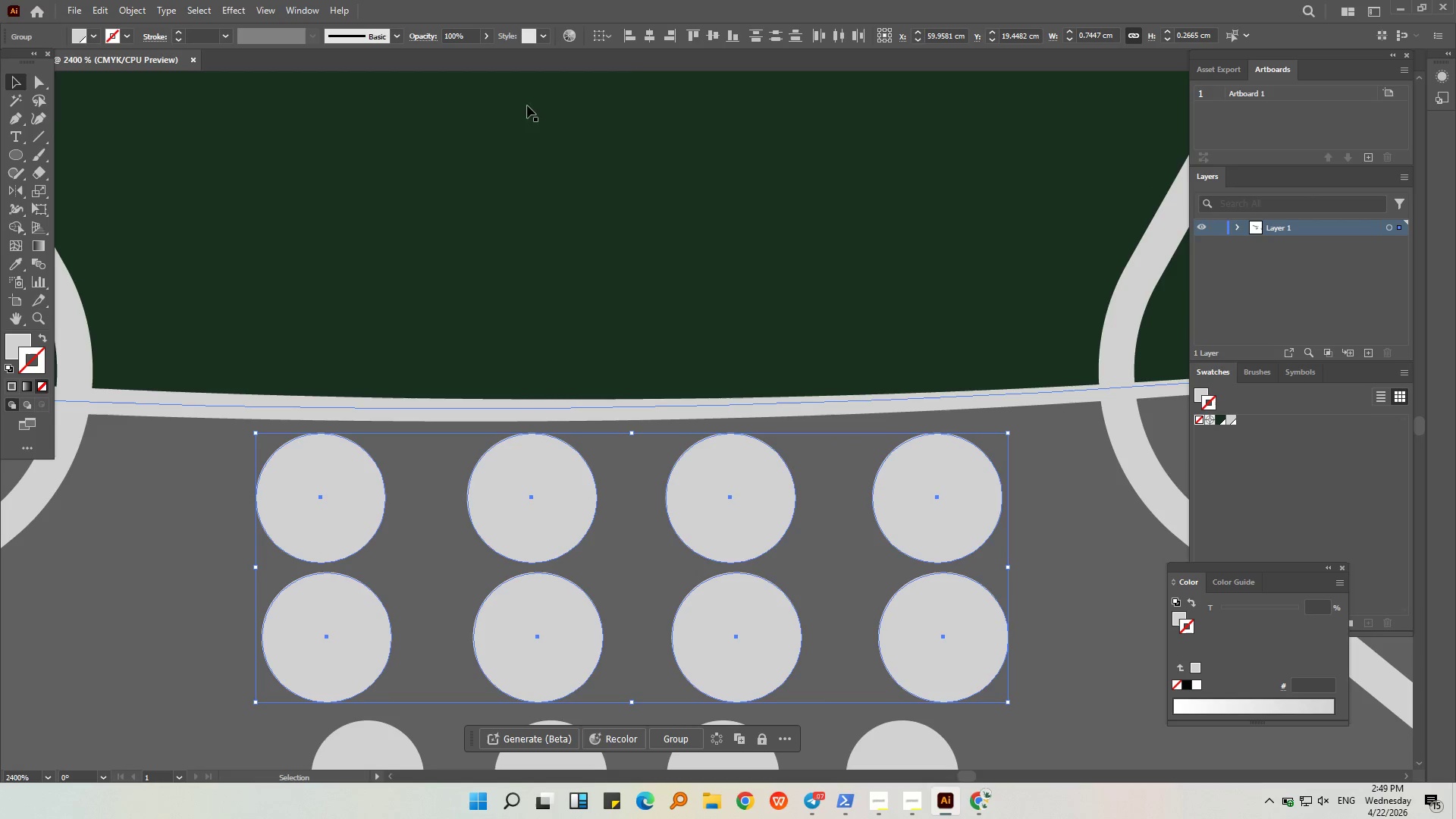 
left_click_drag(start_coordinate=[648, 36], to_coordinate=[648, 39])
 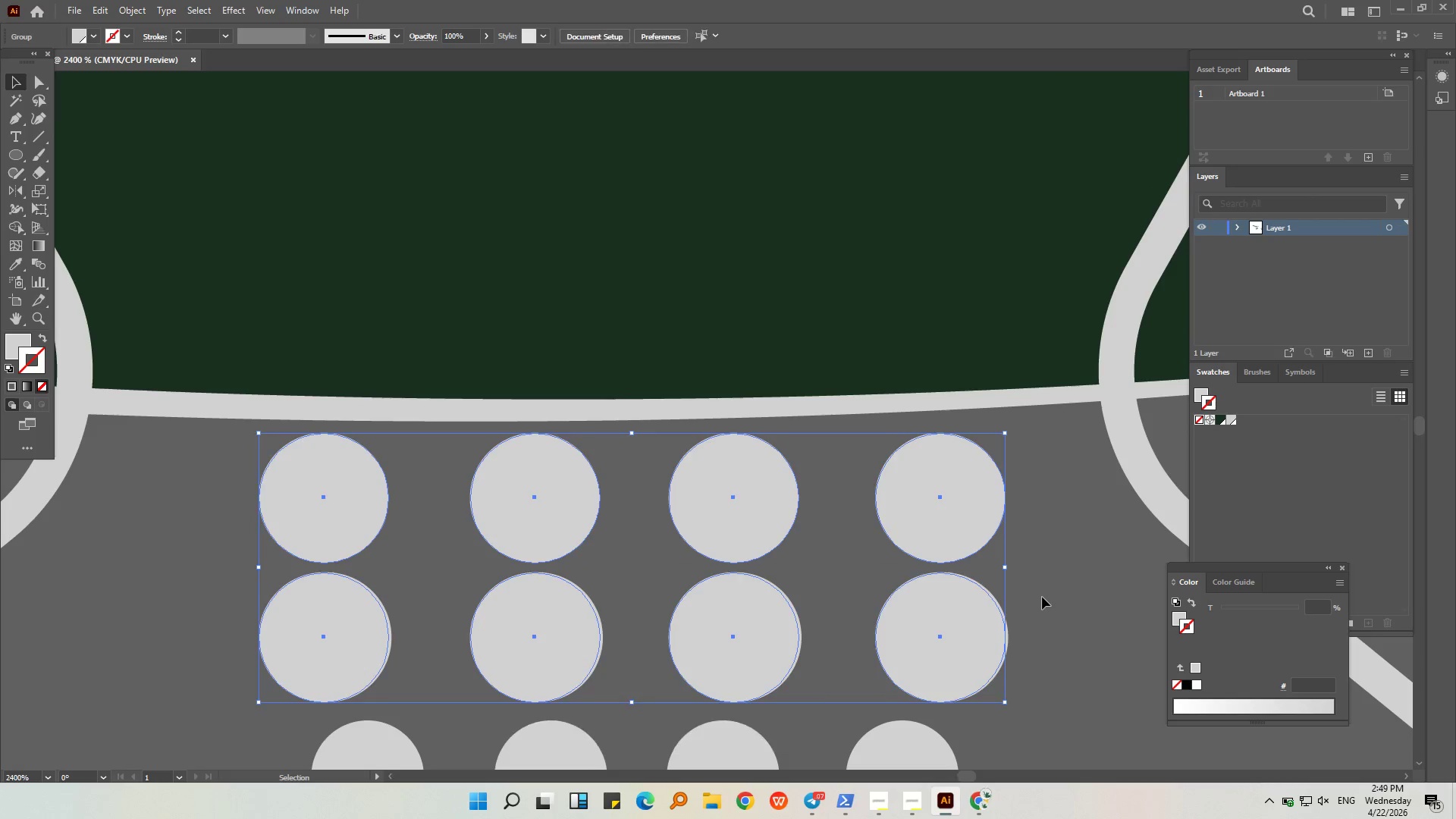 
left_click([959, 620])
 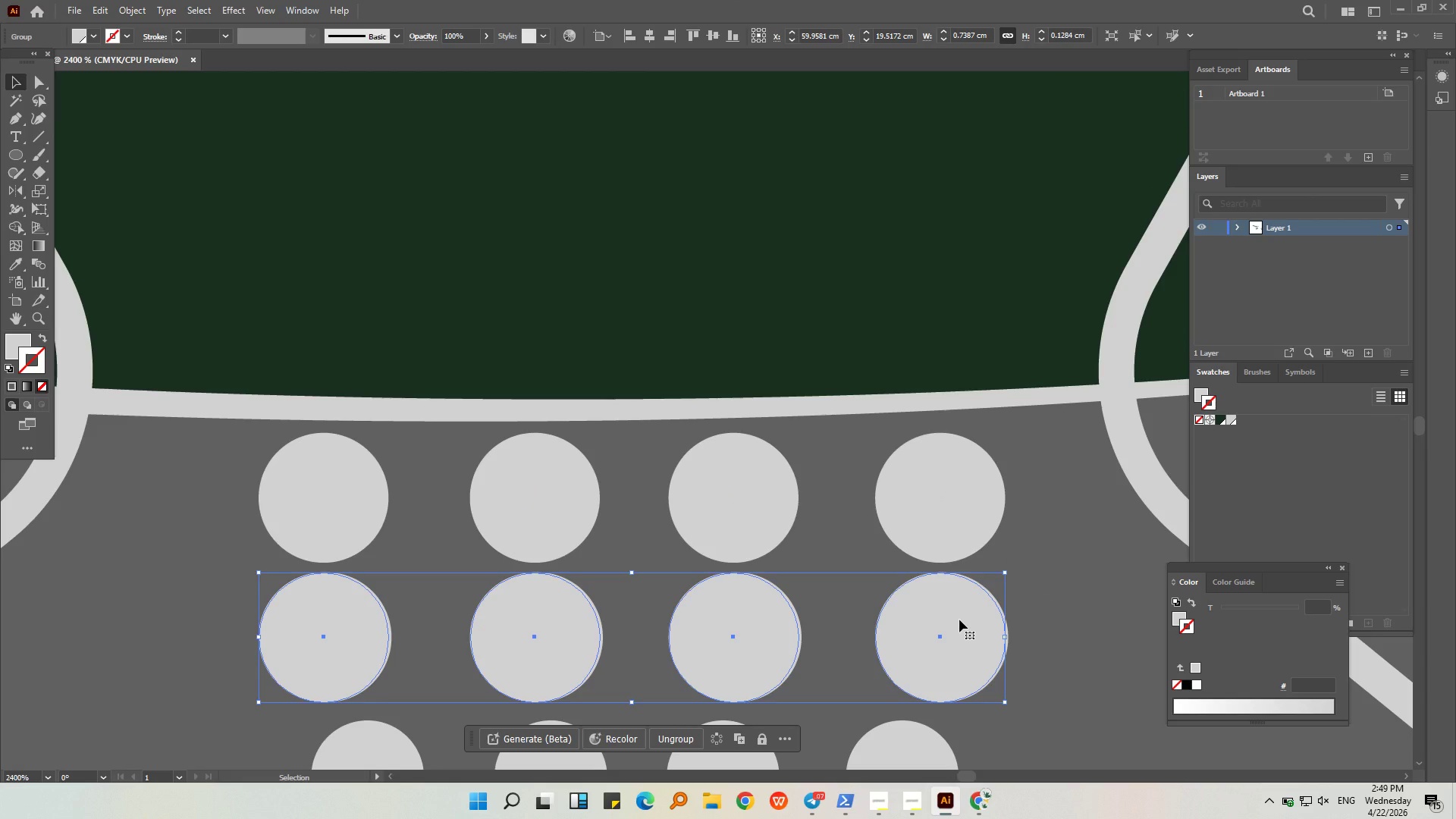 
key(Backspace)
 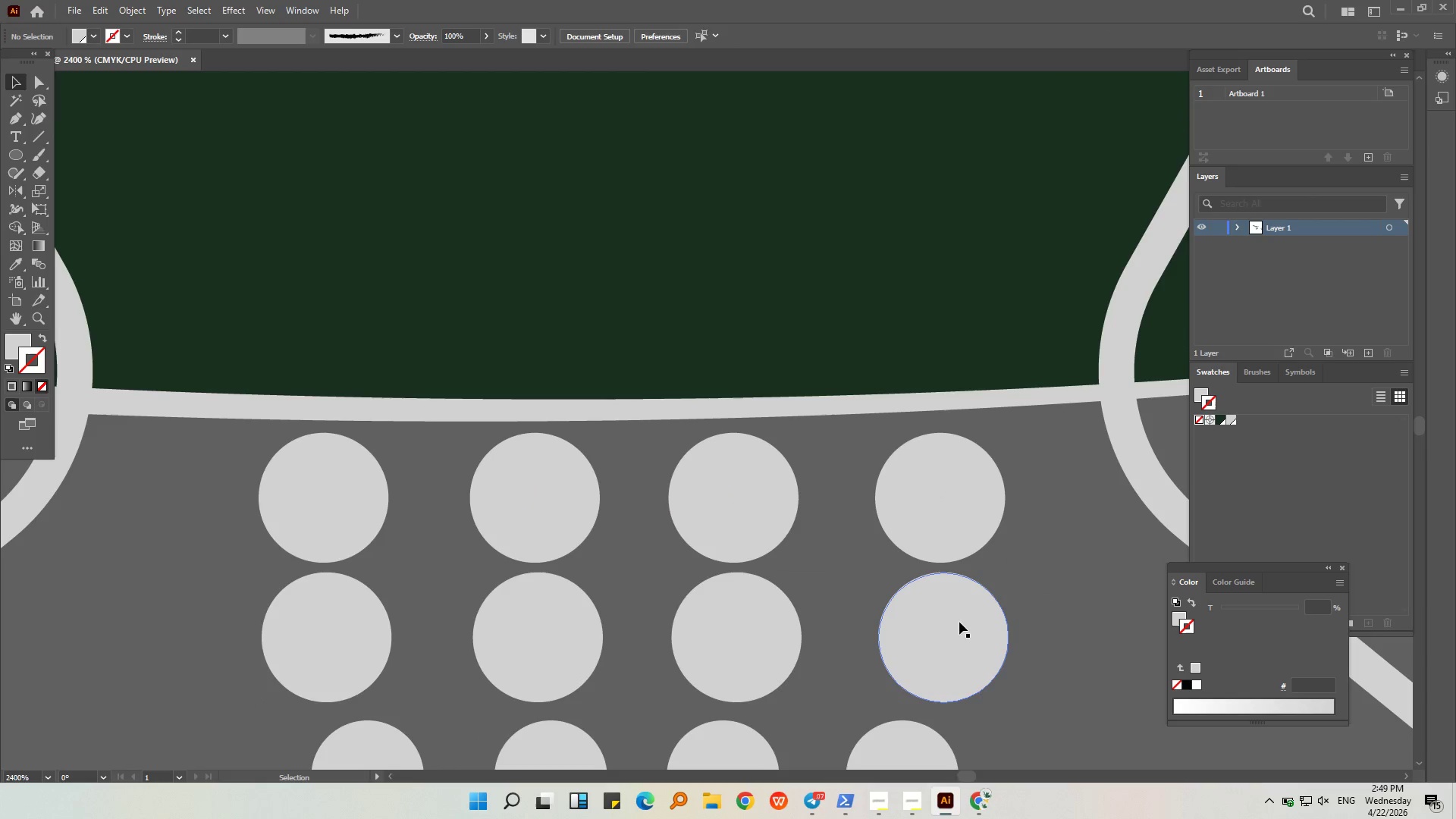 
left_click([959, 622])
 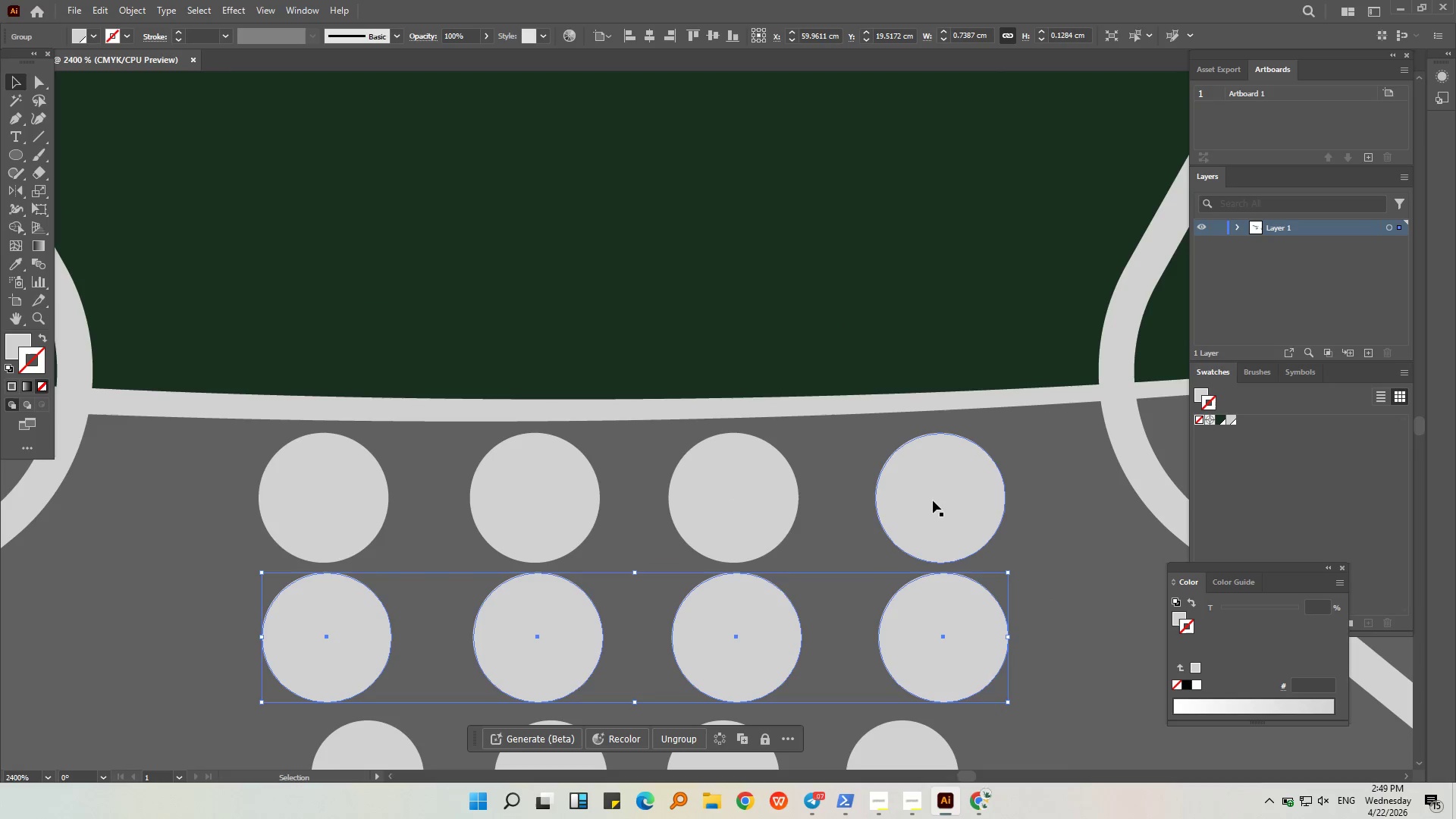 
left_click([933, 500])
 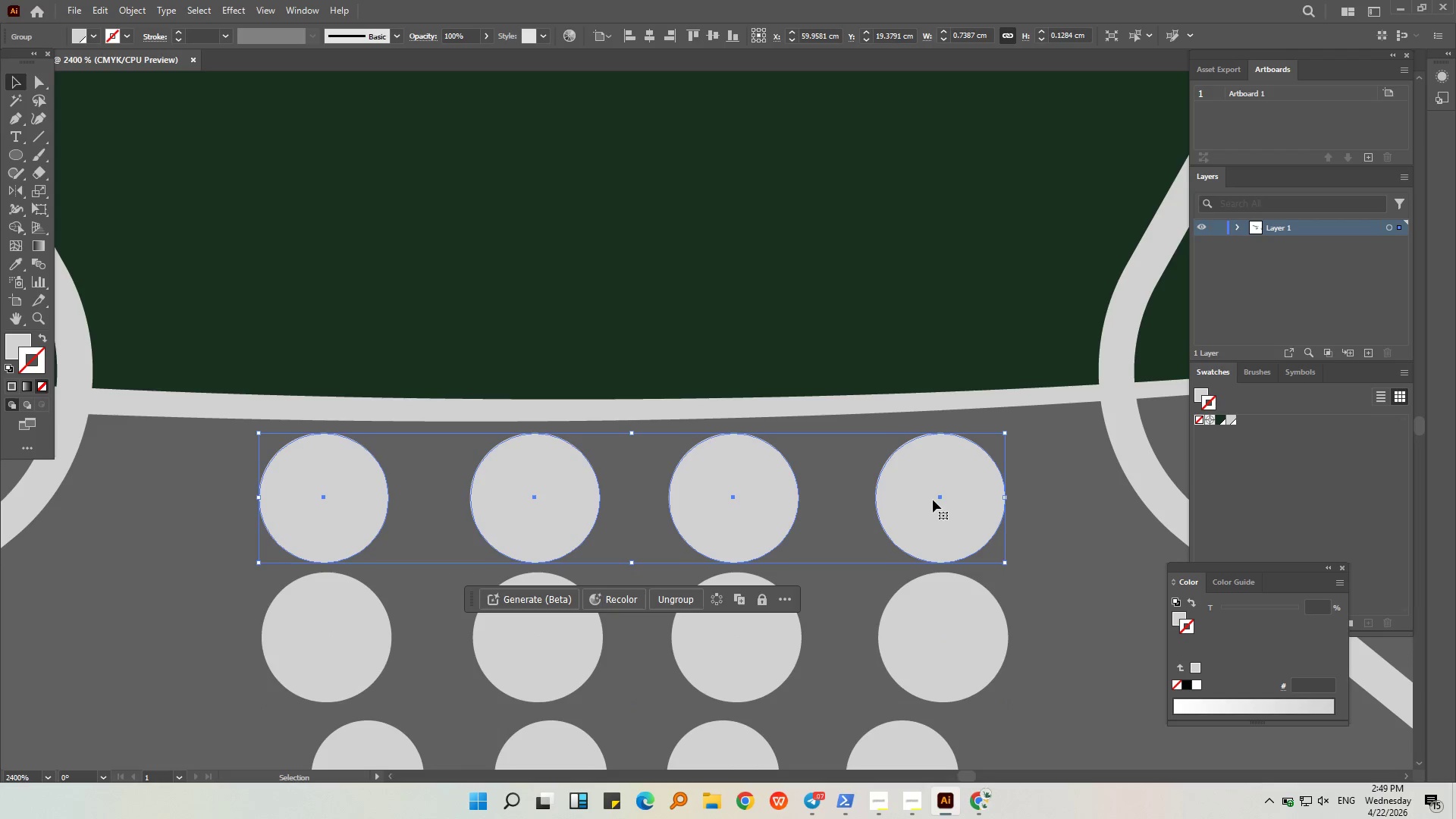 
hold_key(key=ShiftLeft, duration=0.36)
left_click([967, 679])
 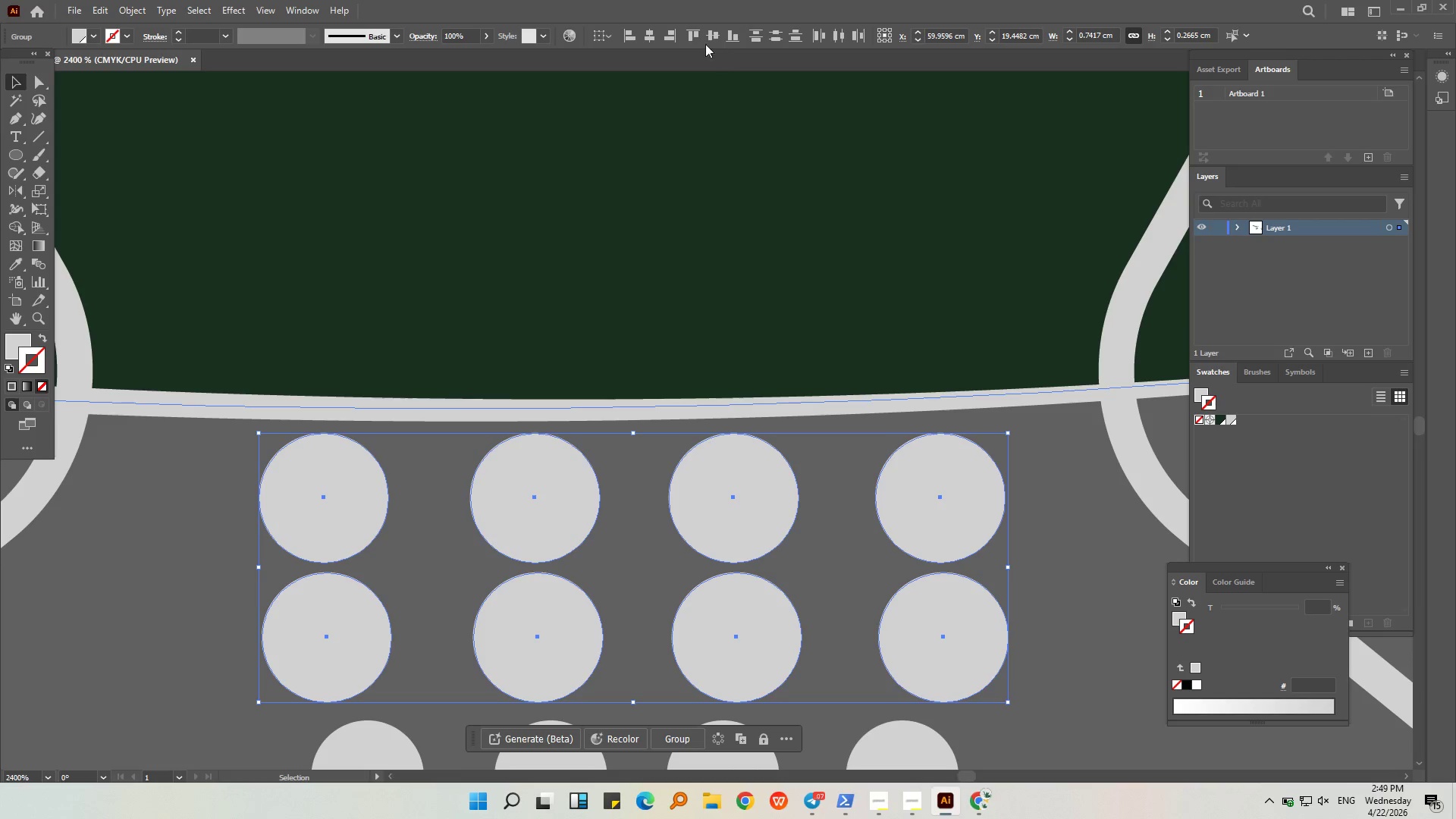 
left_click([654, 41])
 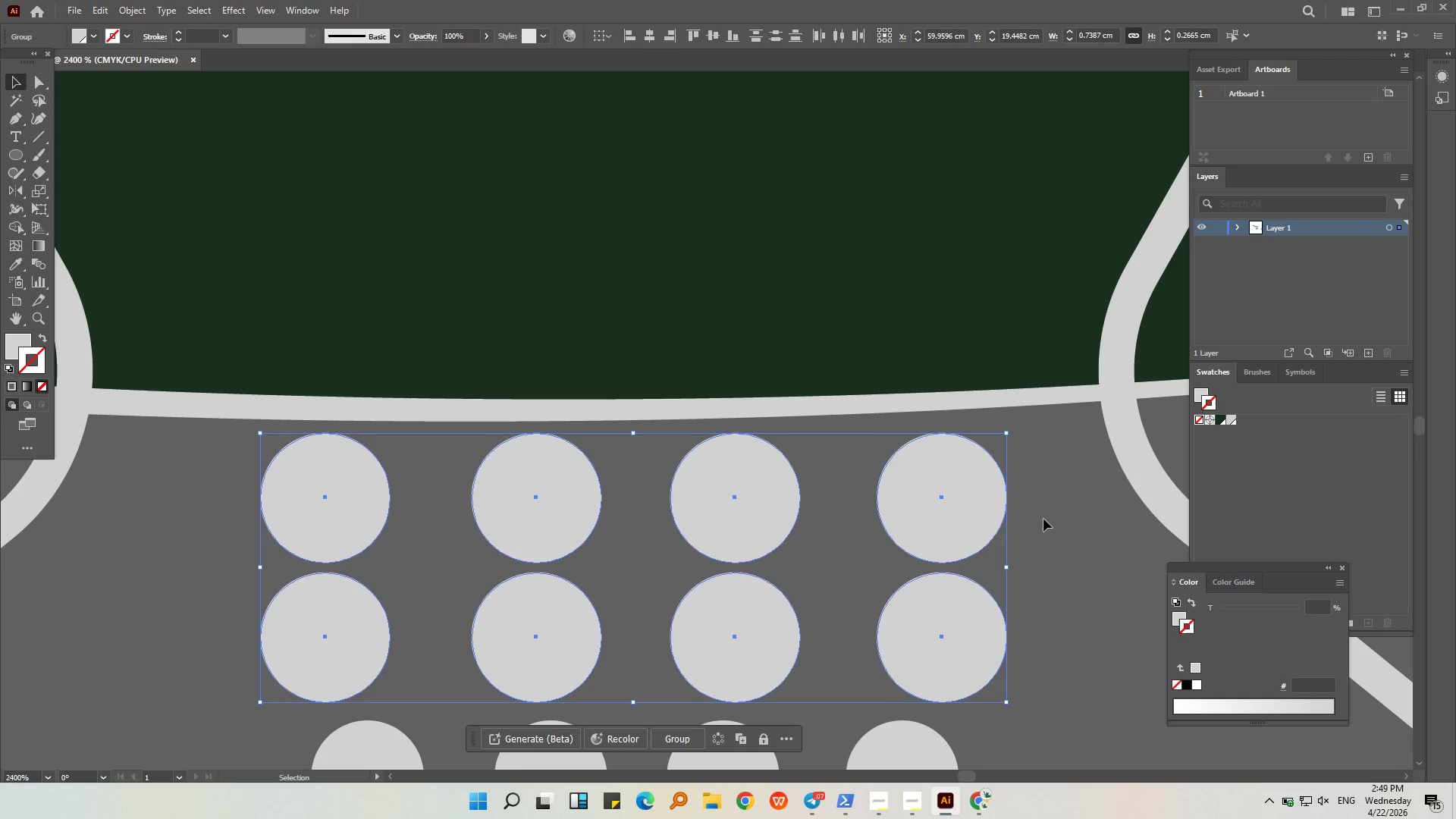 
double_click([918, 501])
 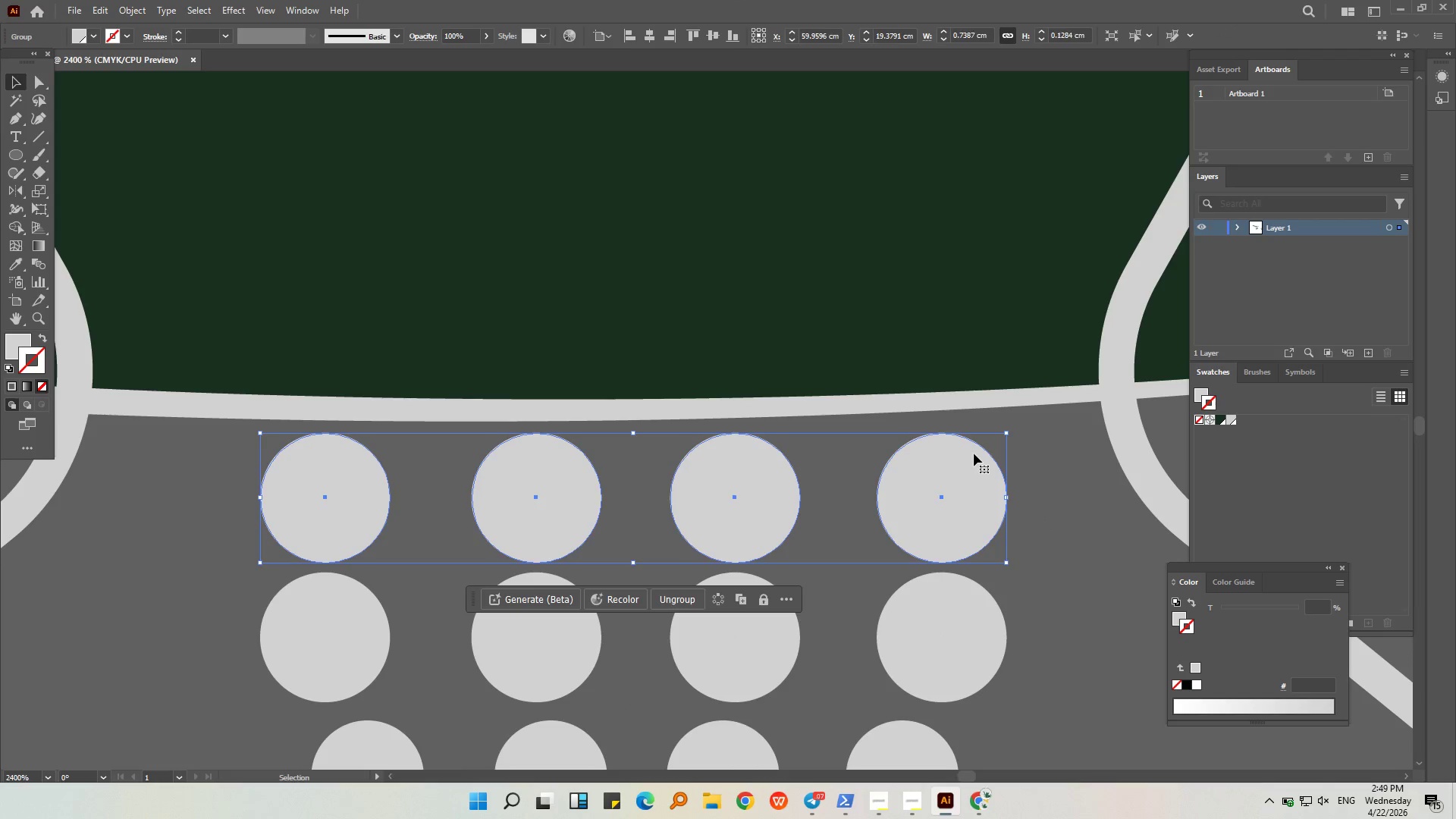 
hold_key(key=ShiftLeft, duration=0.97)
left_click_drag(start_coordinate=[1007, 433], to_coordinate=[1059, 395])
 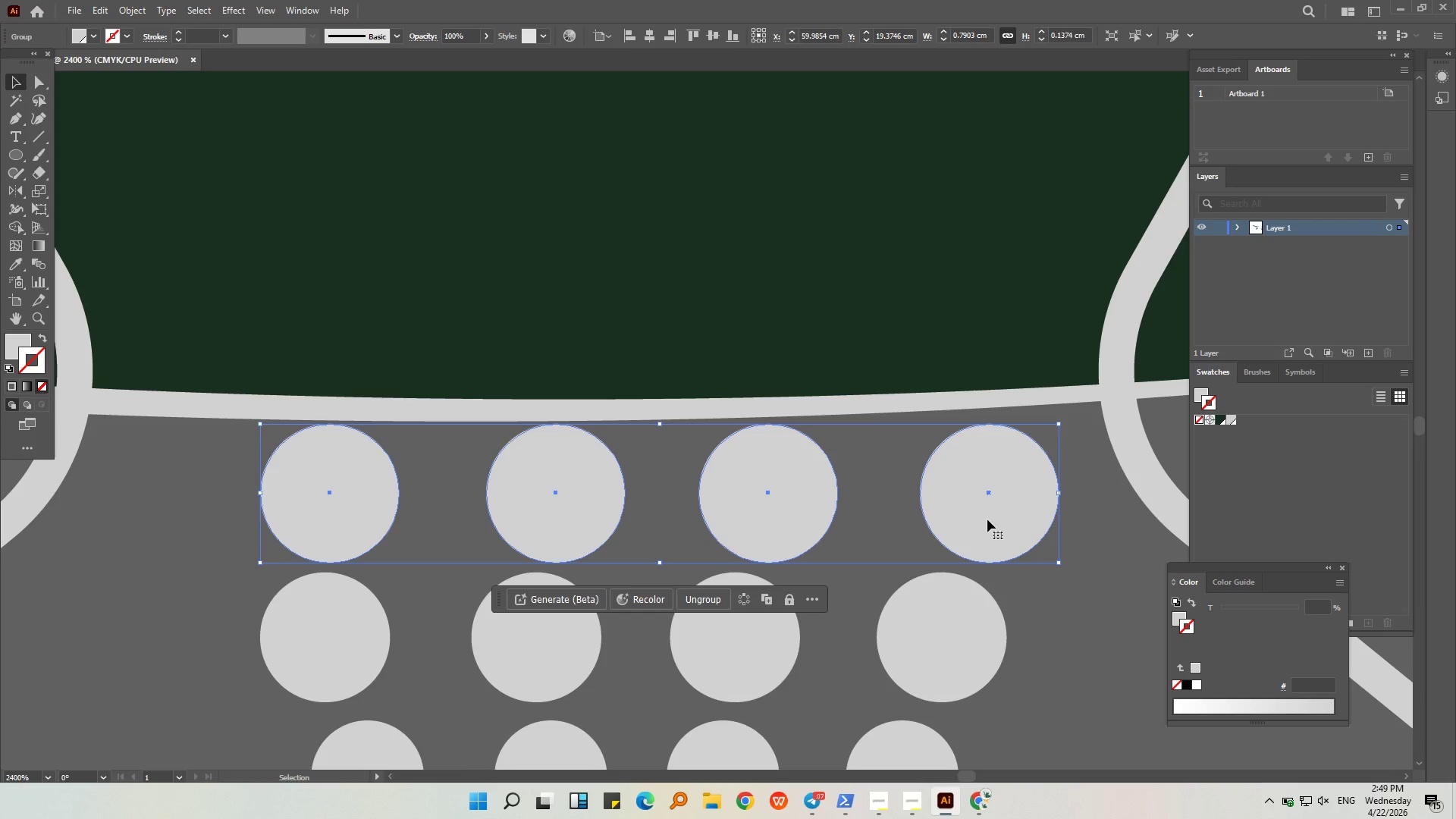 
hold_key(key=ShiftLeft, duration=1.08)
left_click_drag(start_coordinate=[1059, 422], to_coordinate=[1078, 405])
 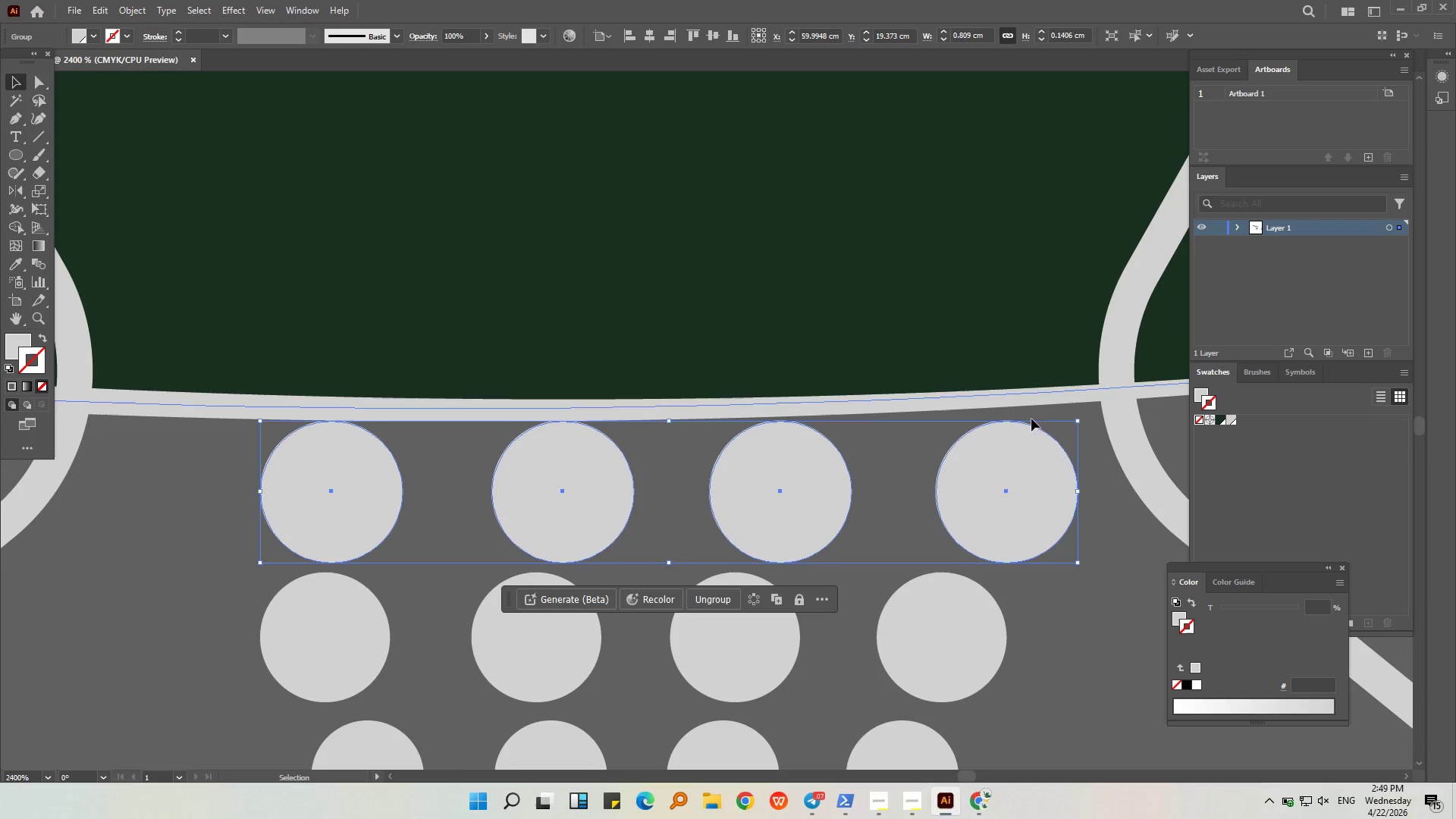 
key(Alt+AltLeft)
 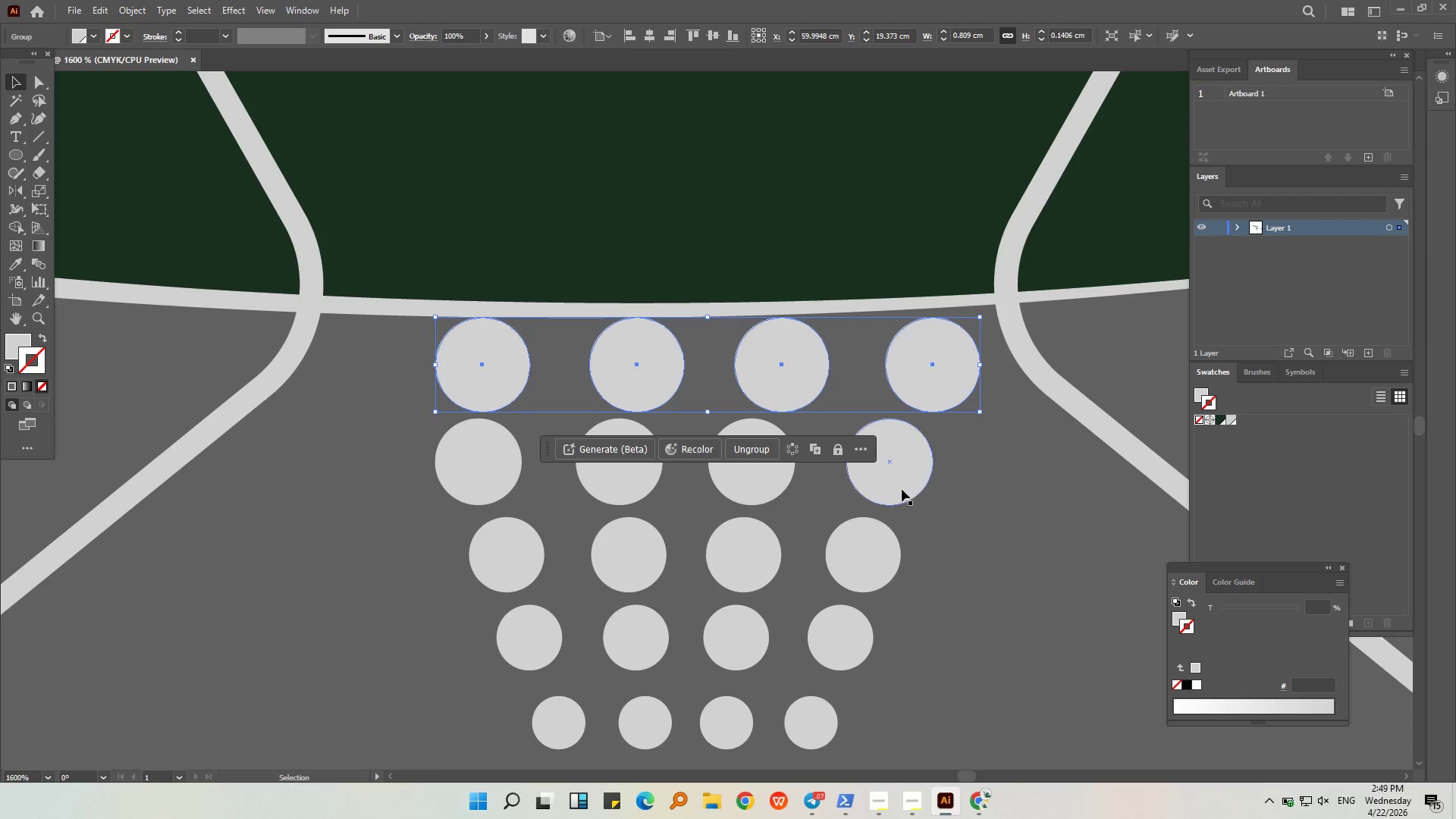 
left_click([887, 476])
 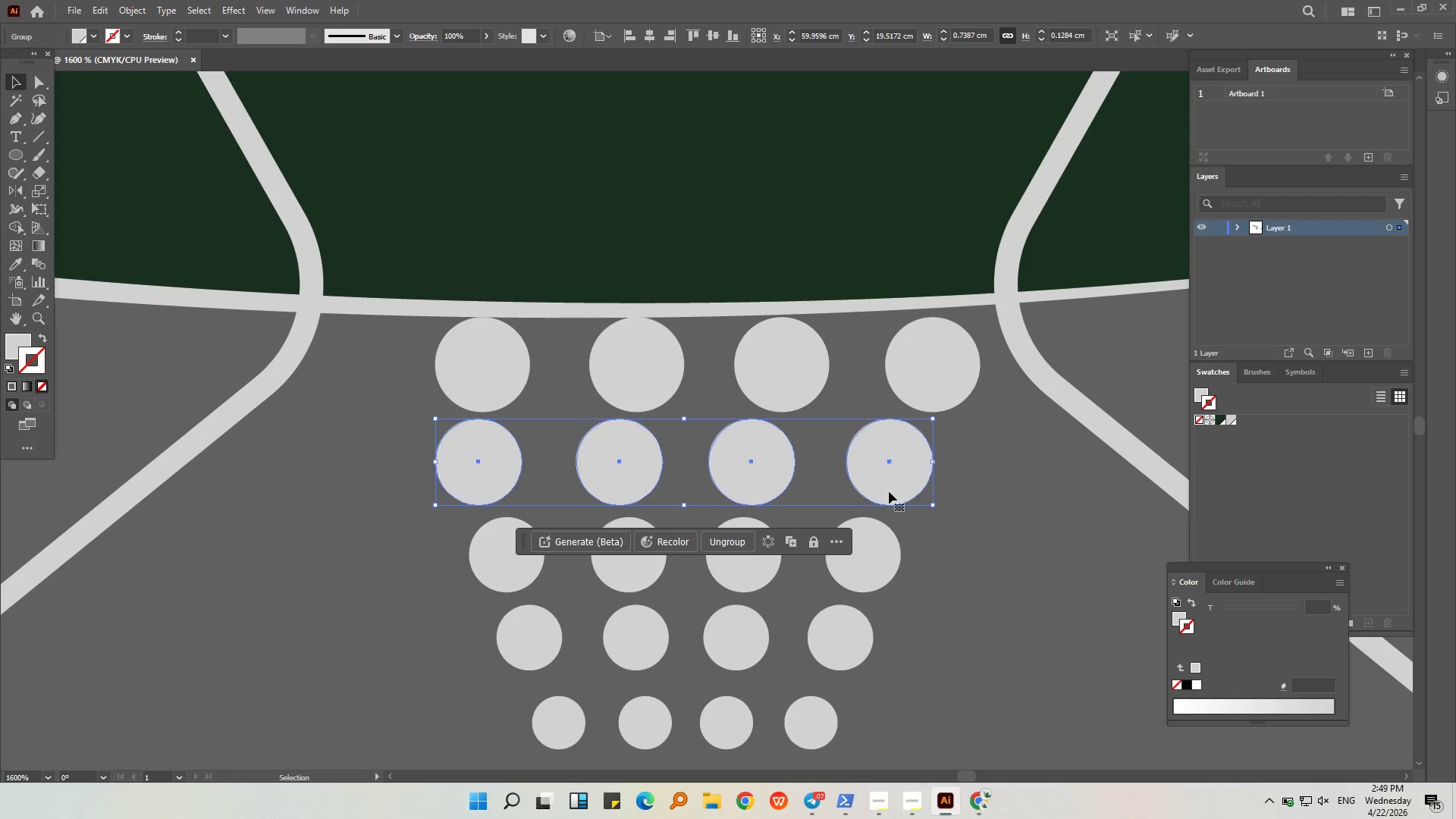 
scroll: coordinate [752, 284], scroll_direction: down, amount: 4.0
 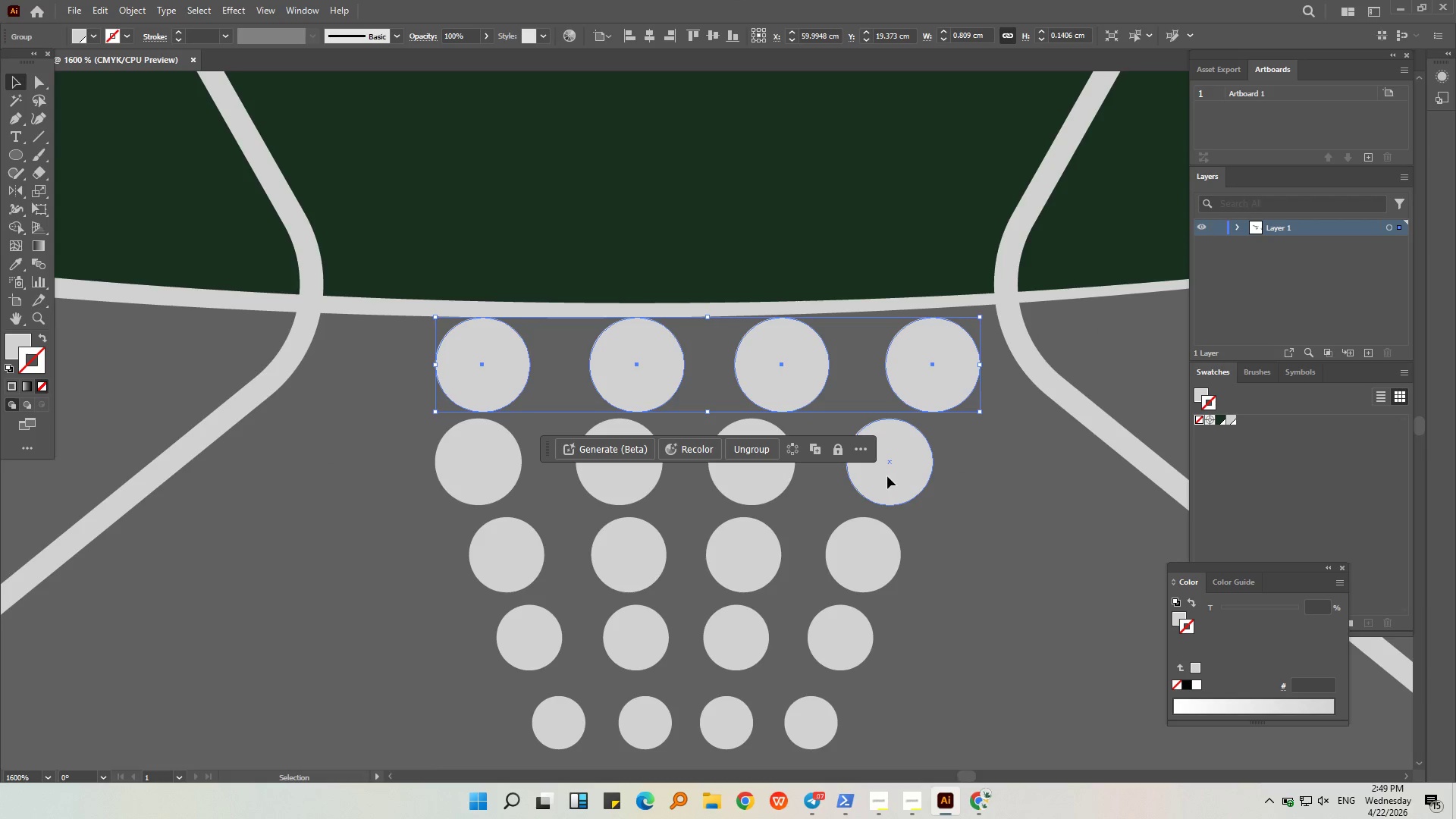 
hold_key(key=ShiftLeft, duration=0.88)
left_click([885, 536])
 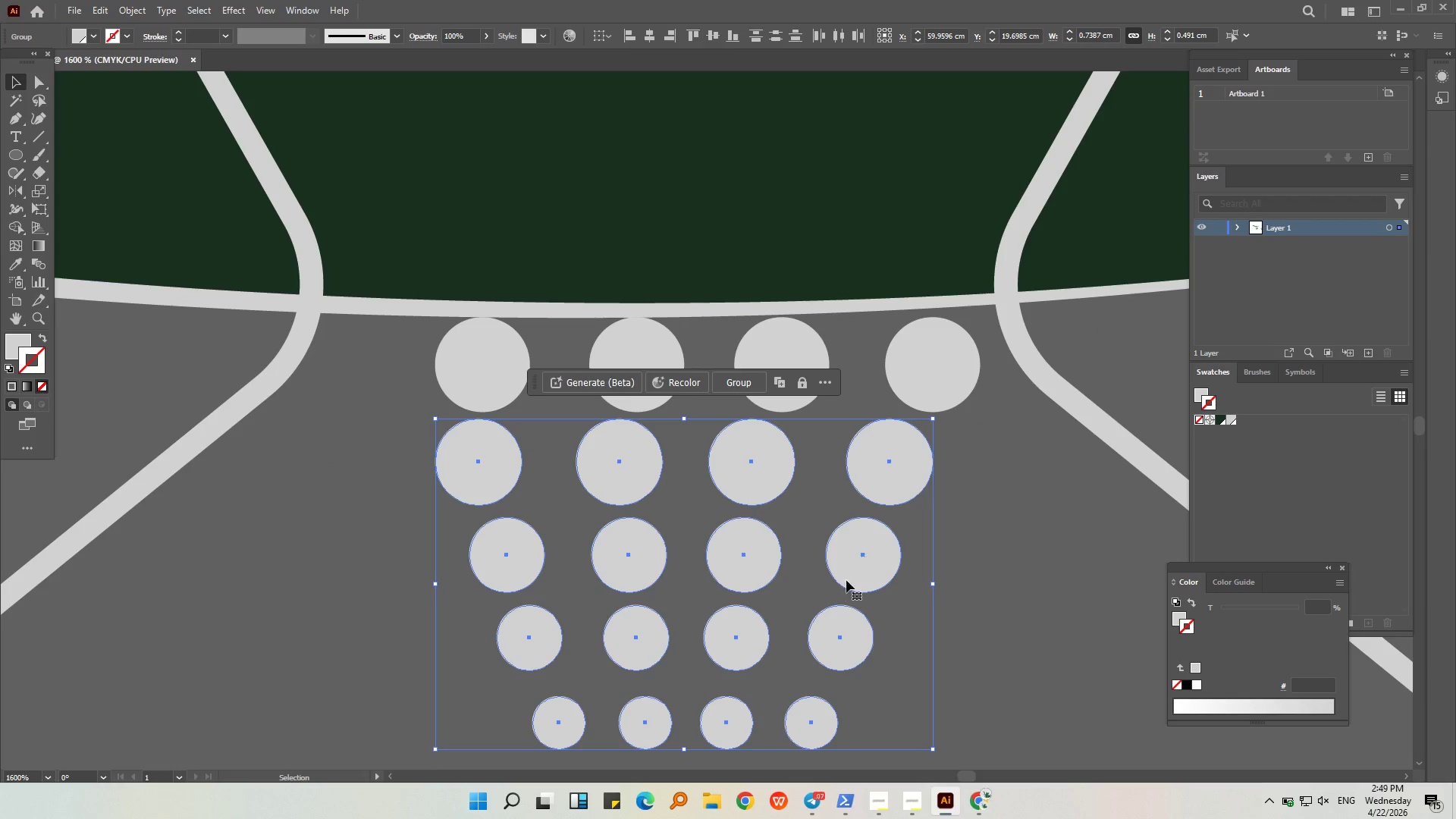 
key(Control+G)
 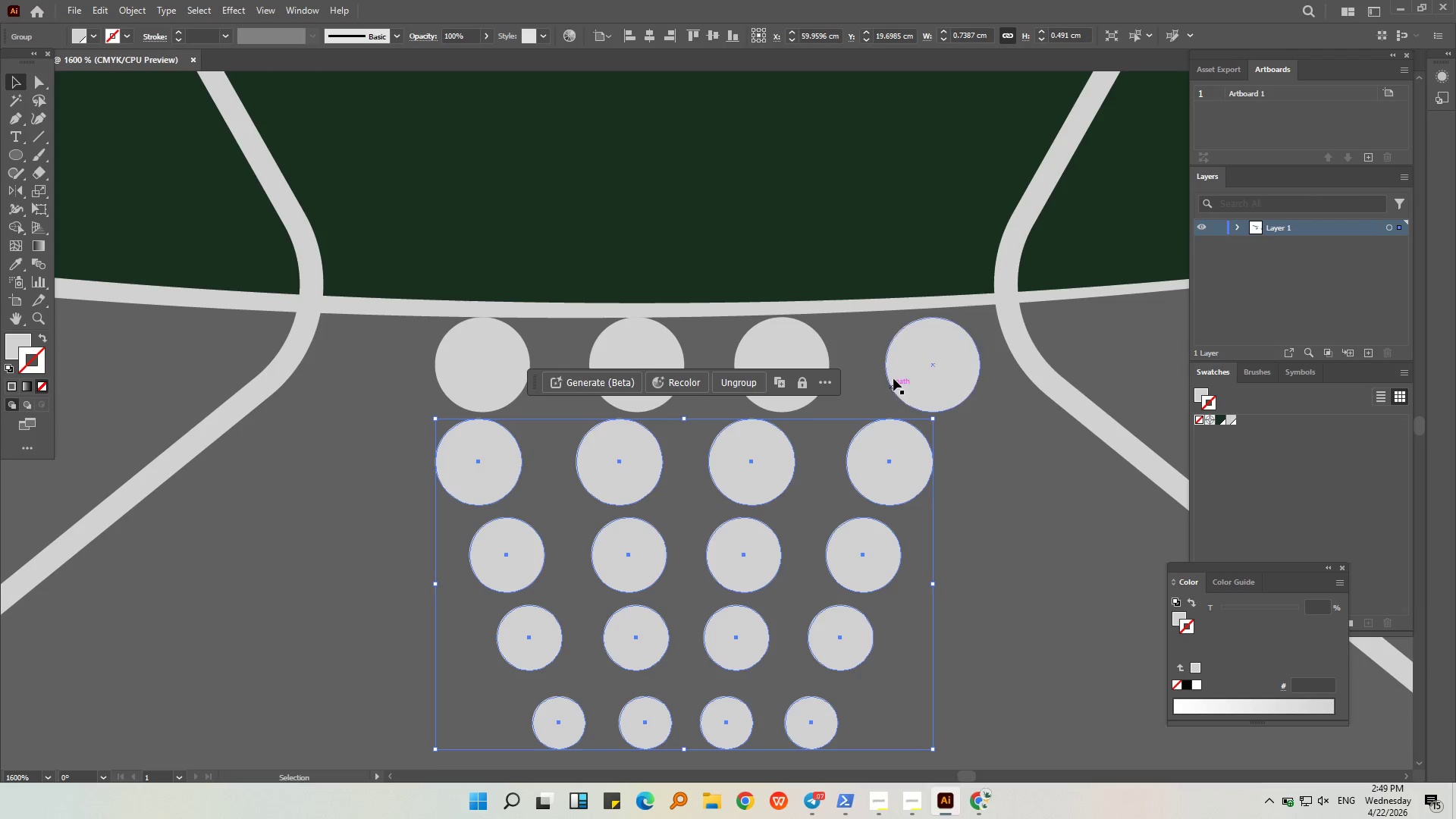 
left_click([894, 376])
 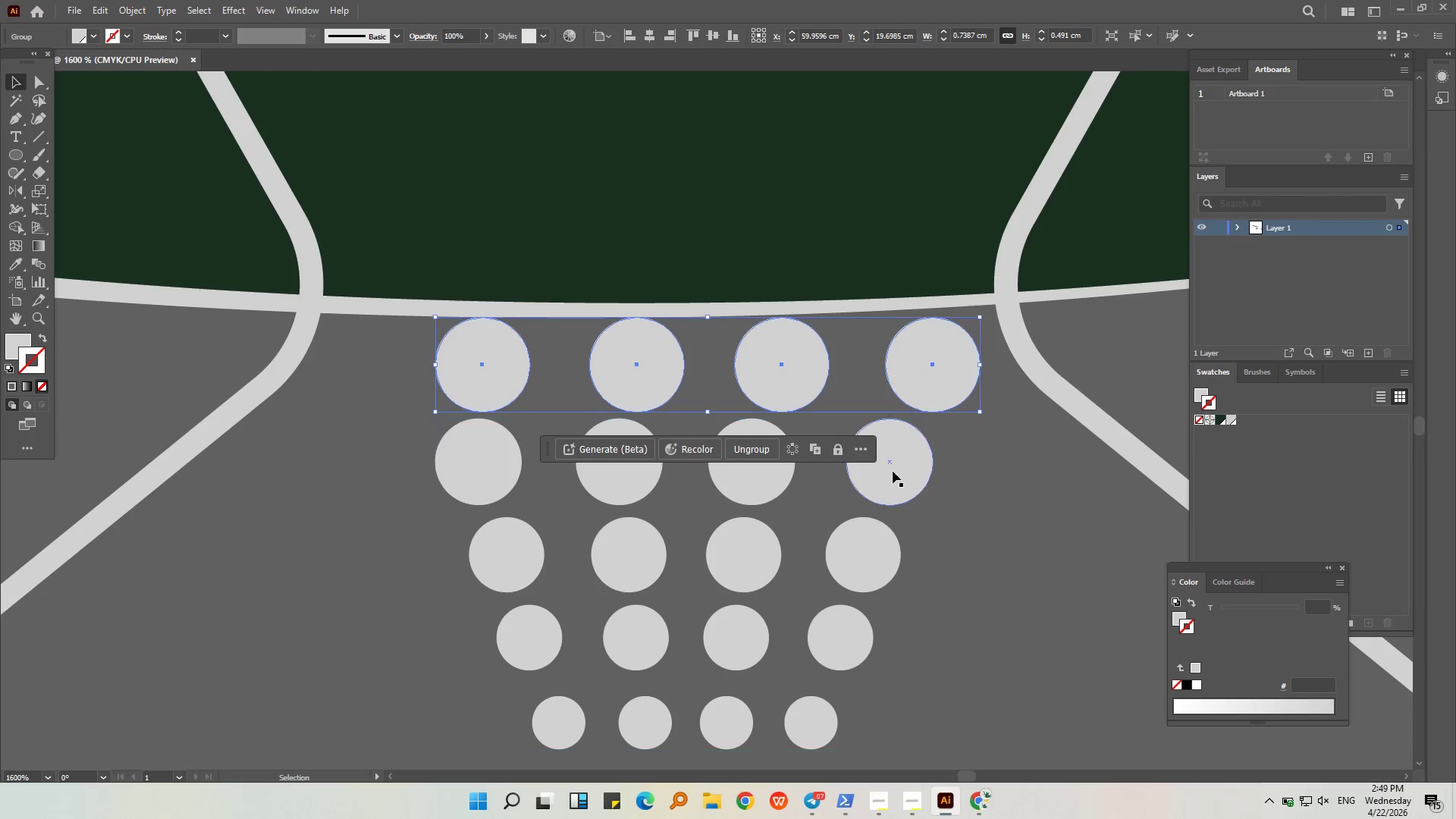 
key(Shift+ShiftLeft)
 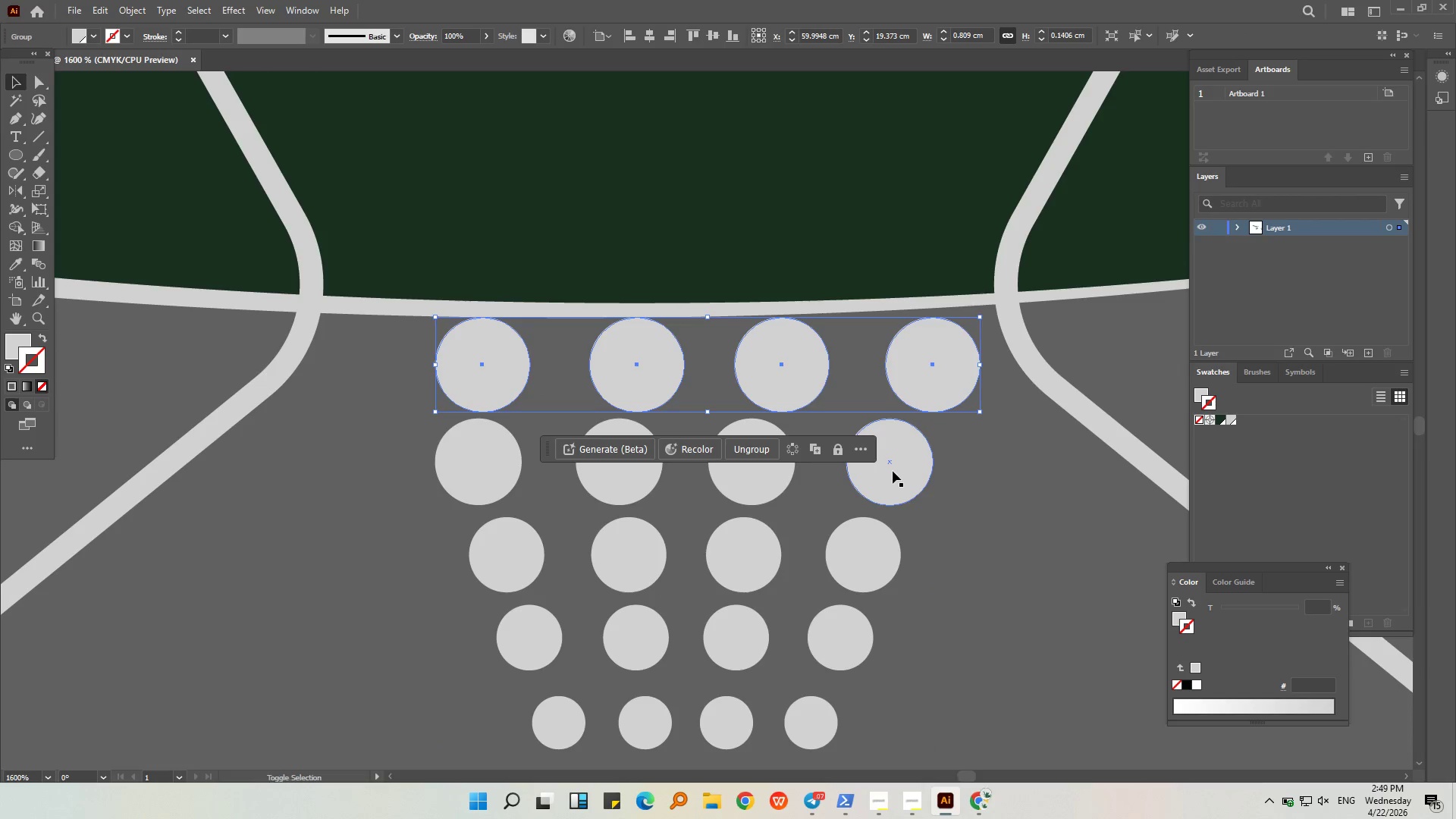 
double_click([893, 471])
 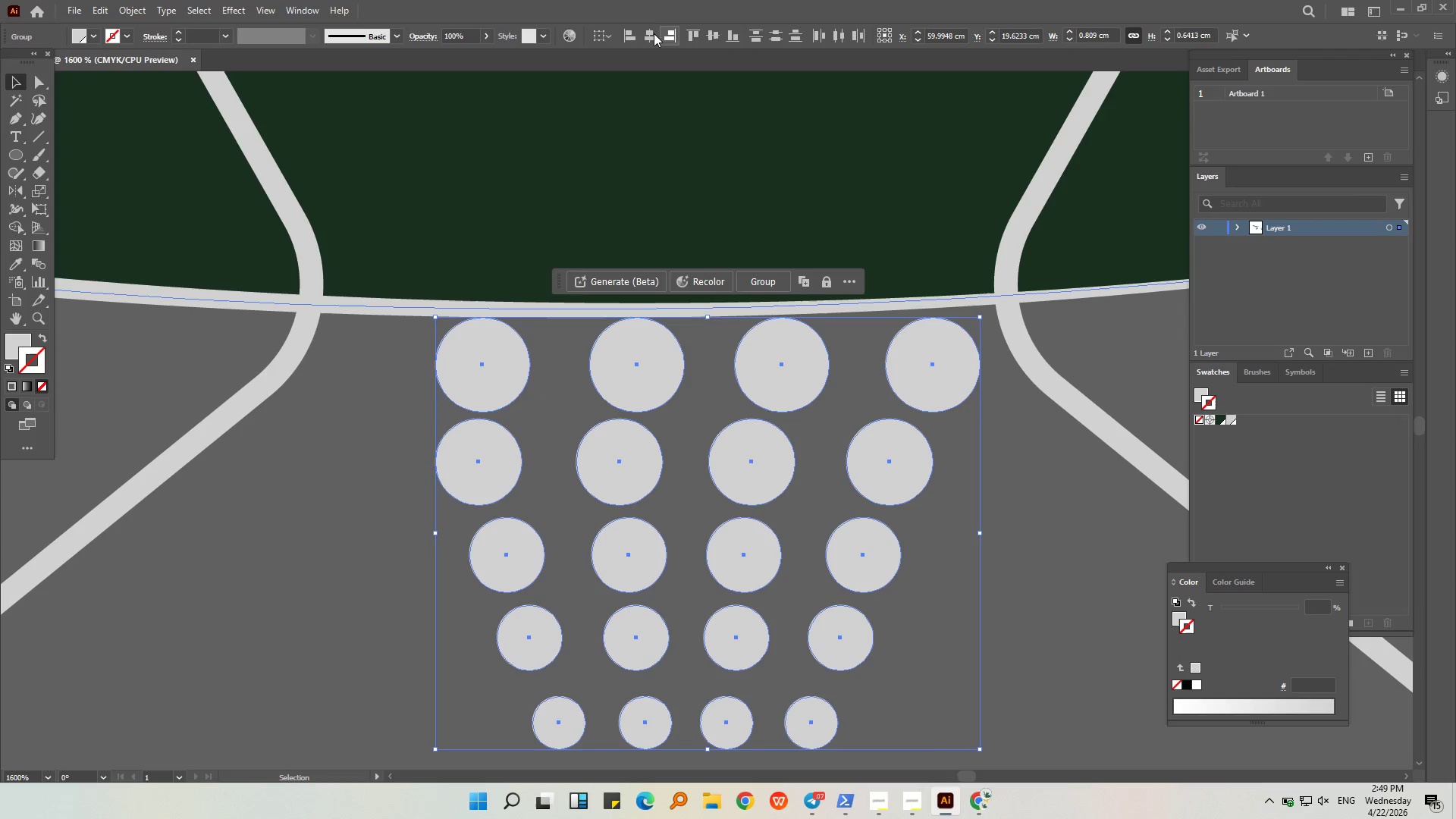 
left_click([652, 33])
 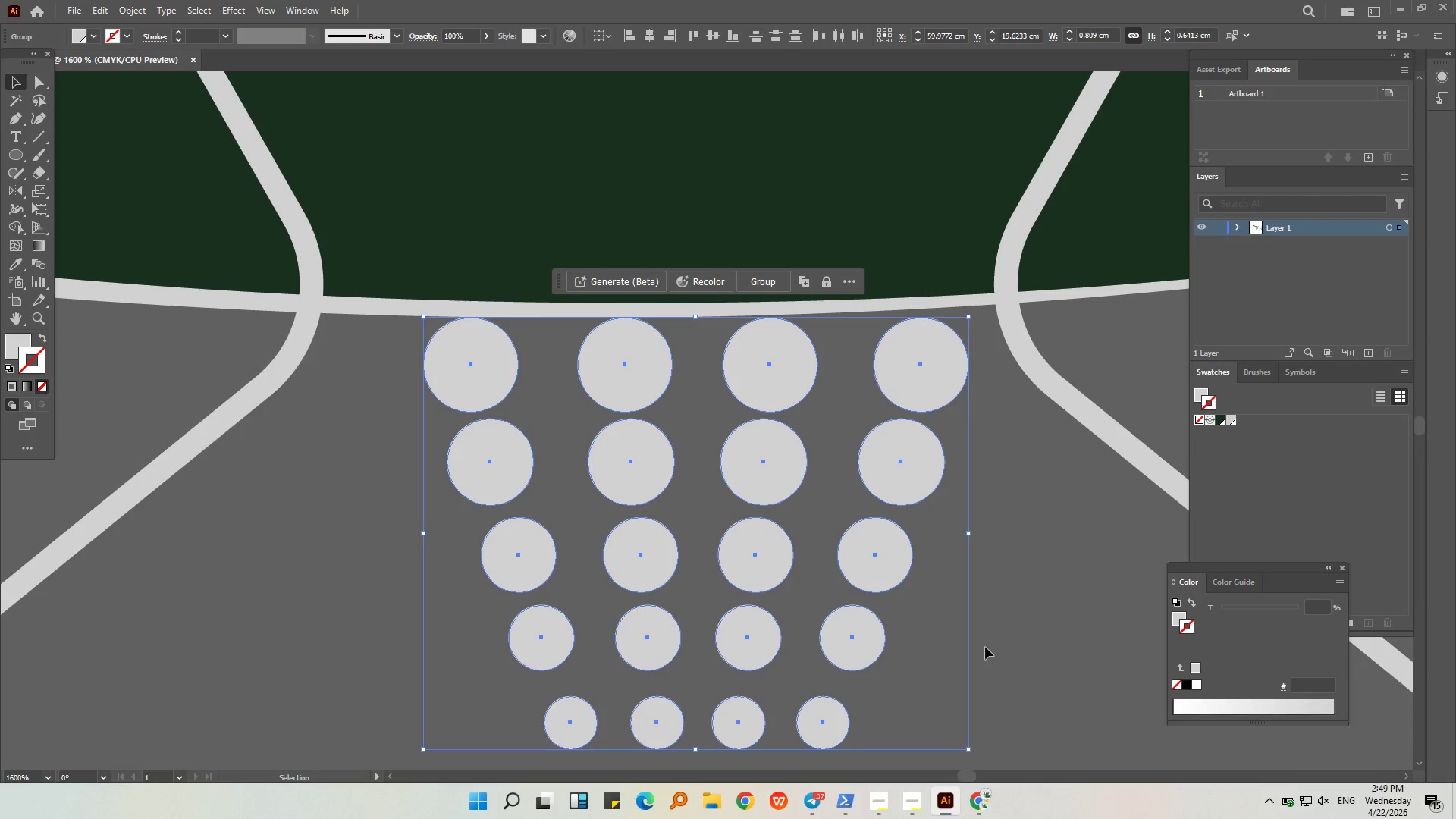 
key(Alt+AltLeft)
 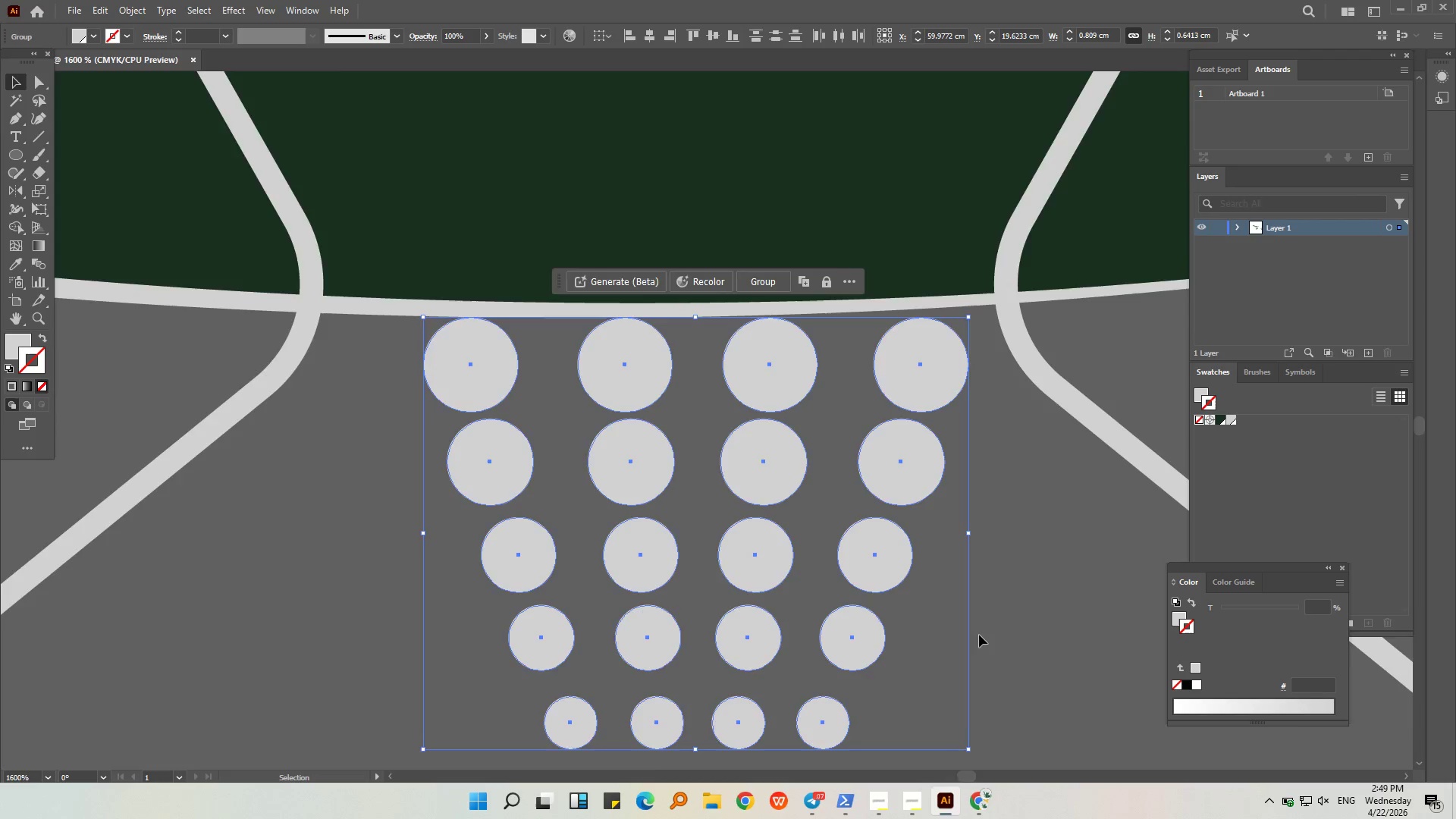 
left_click([1033, 651])
 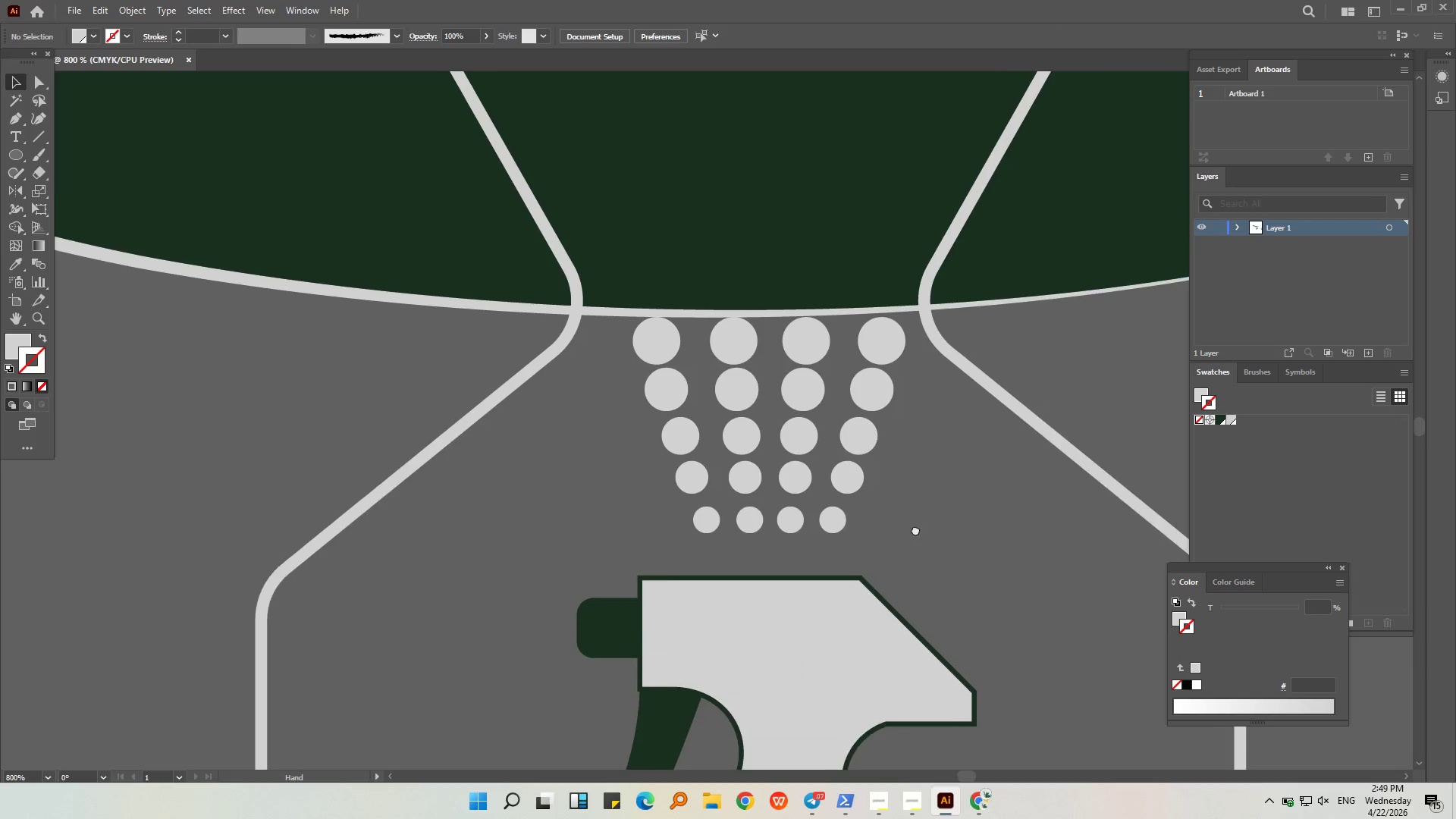 
scroll: coordinate [975, 629], scroll_direction: down, amount: 2.0
 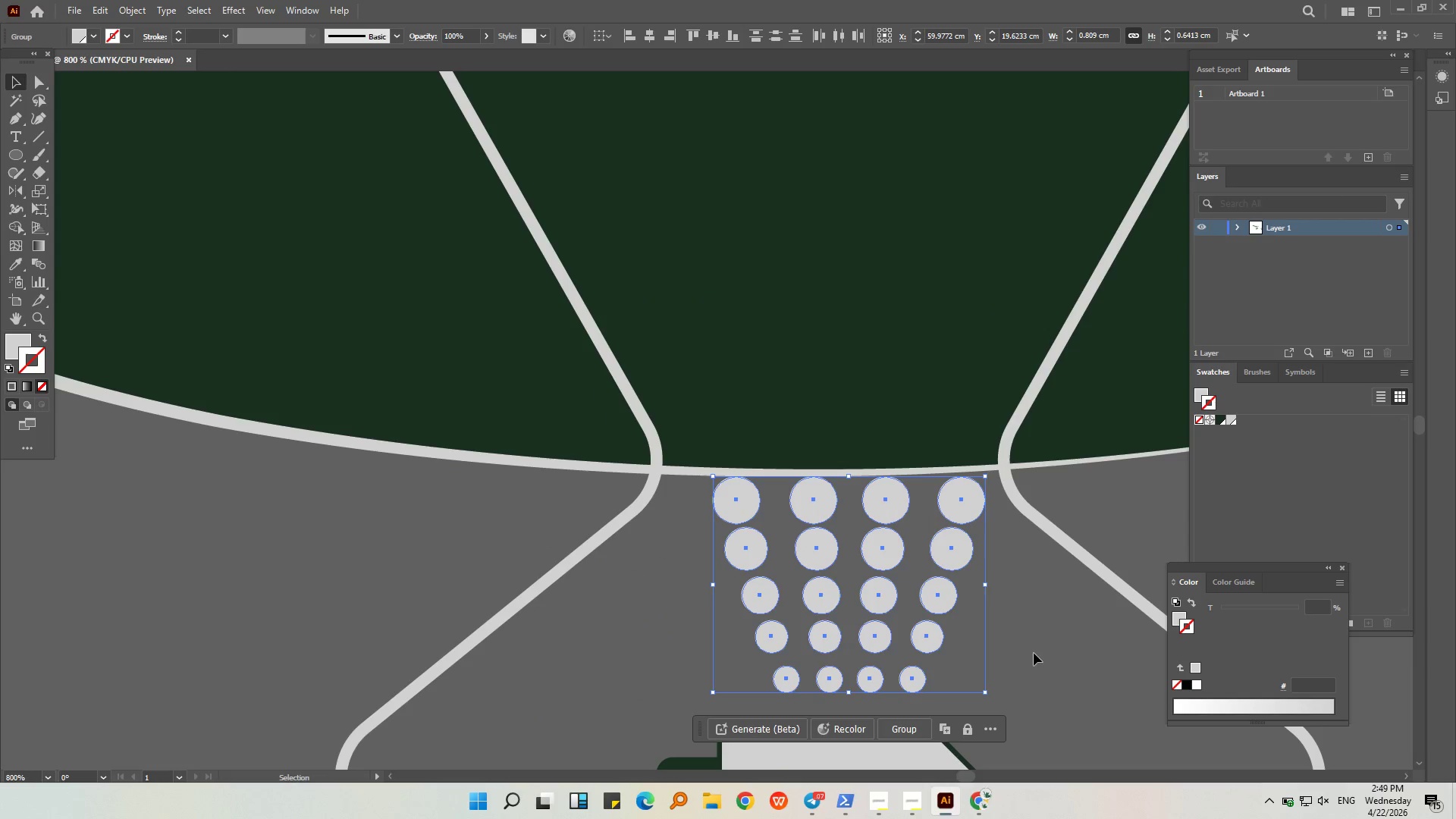 
left_click_drag(start_coordinate=[910, 544], to_coordinate=[657, 390])
 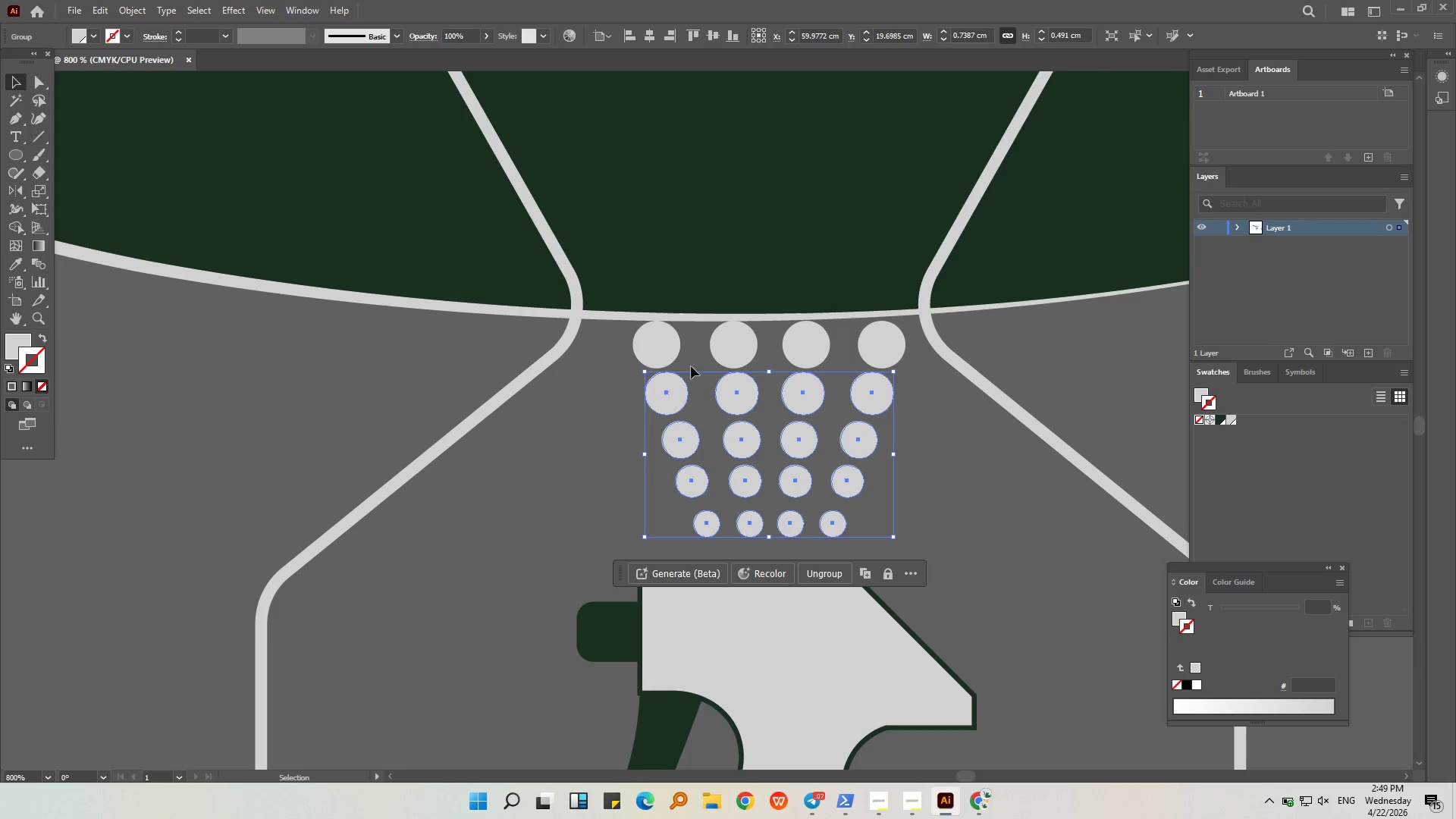 
hold_key(key=ShiftLeft, duration=0.5)
left_click([723, 344])
 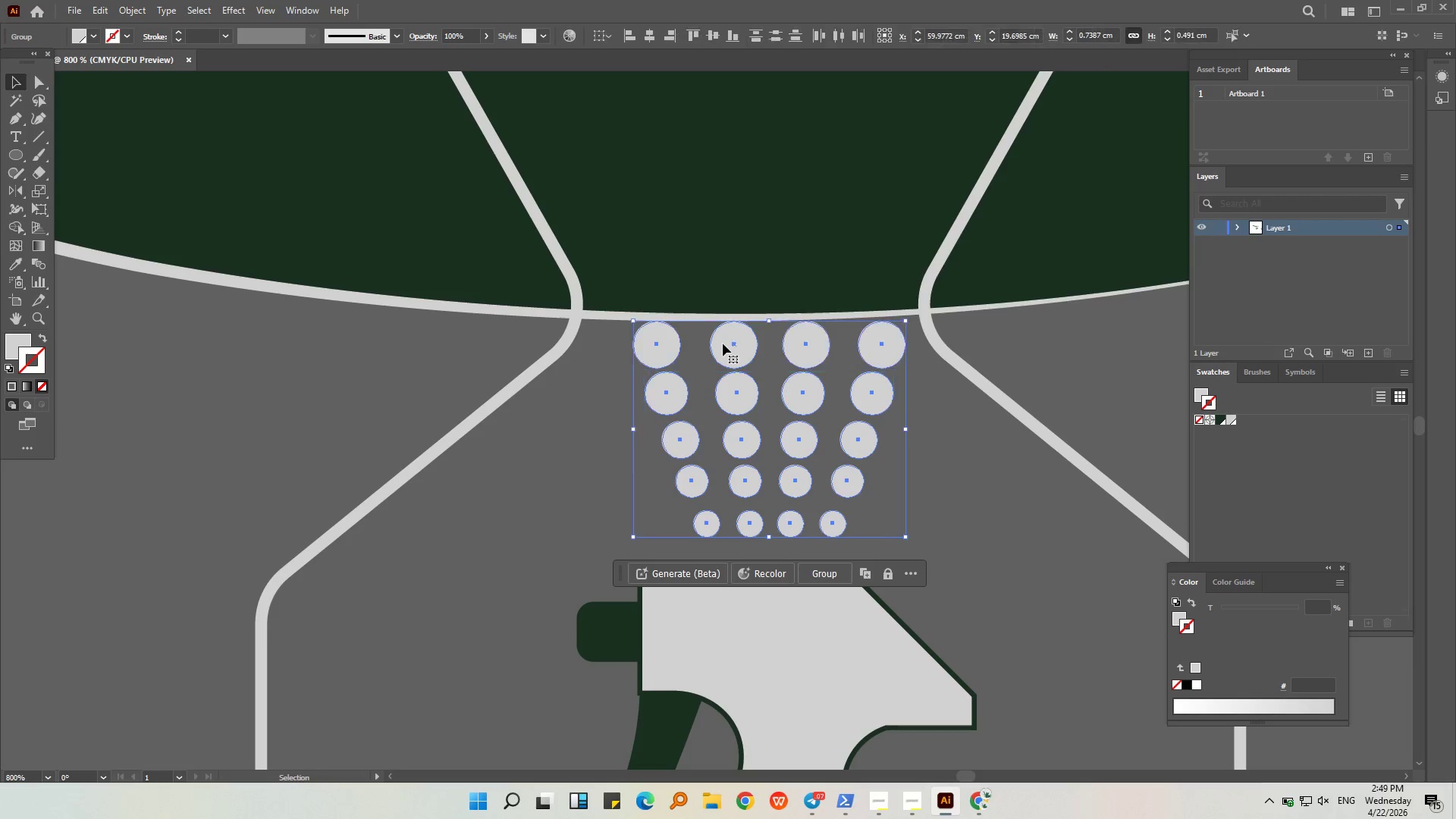 
key(Control+F)
 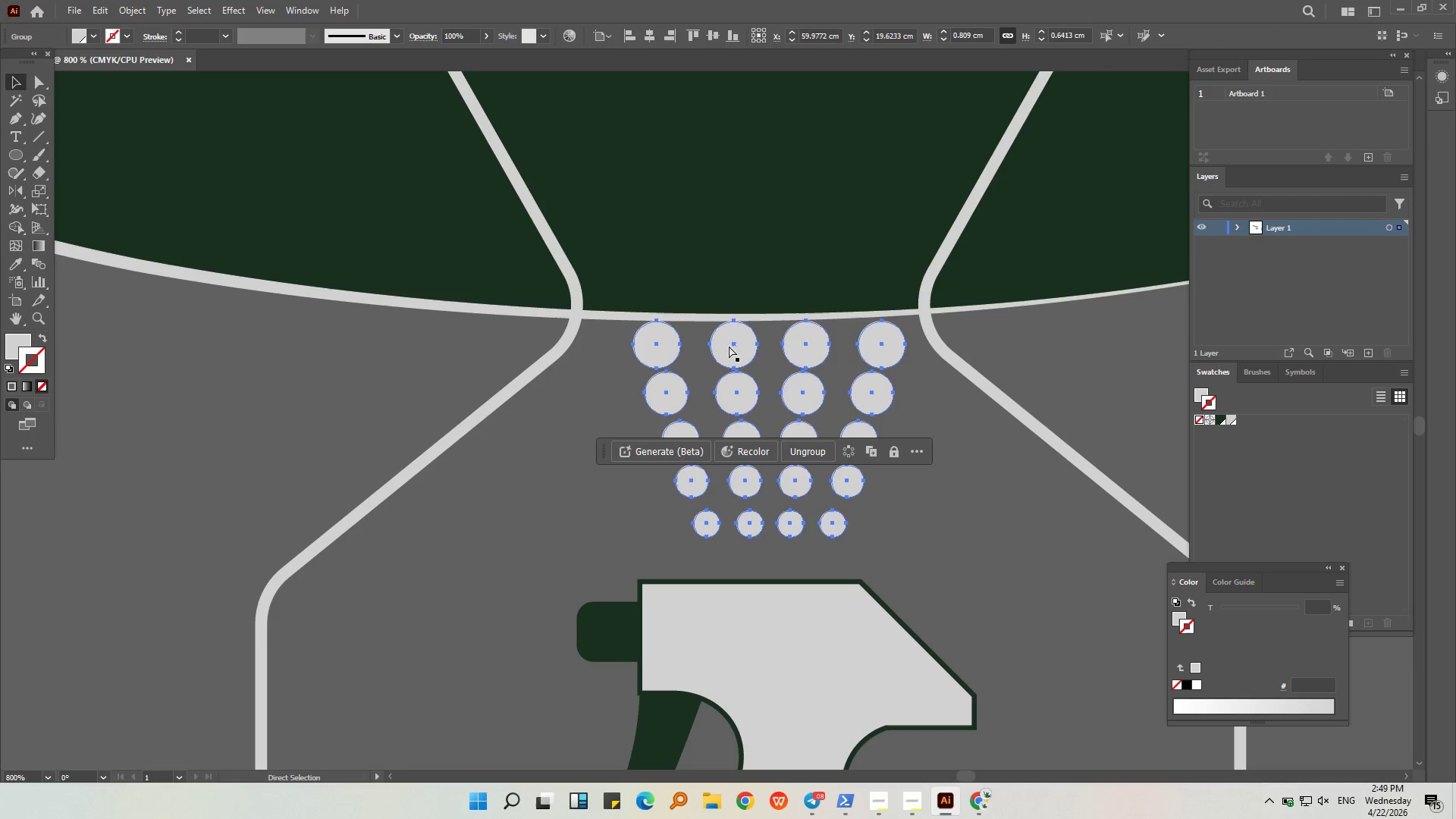 
key(Control+G)
 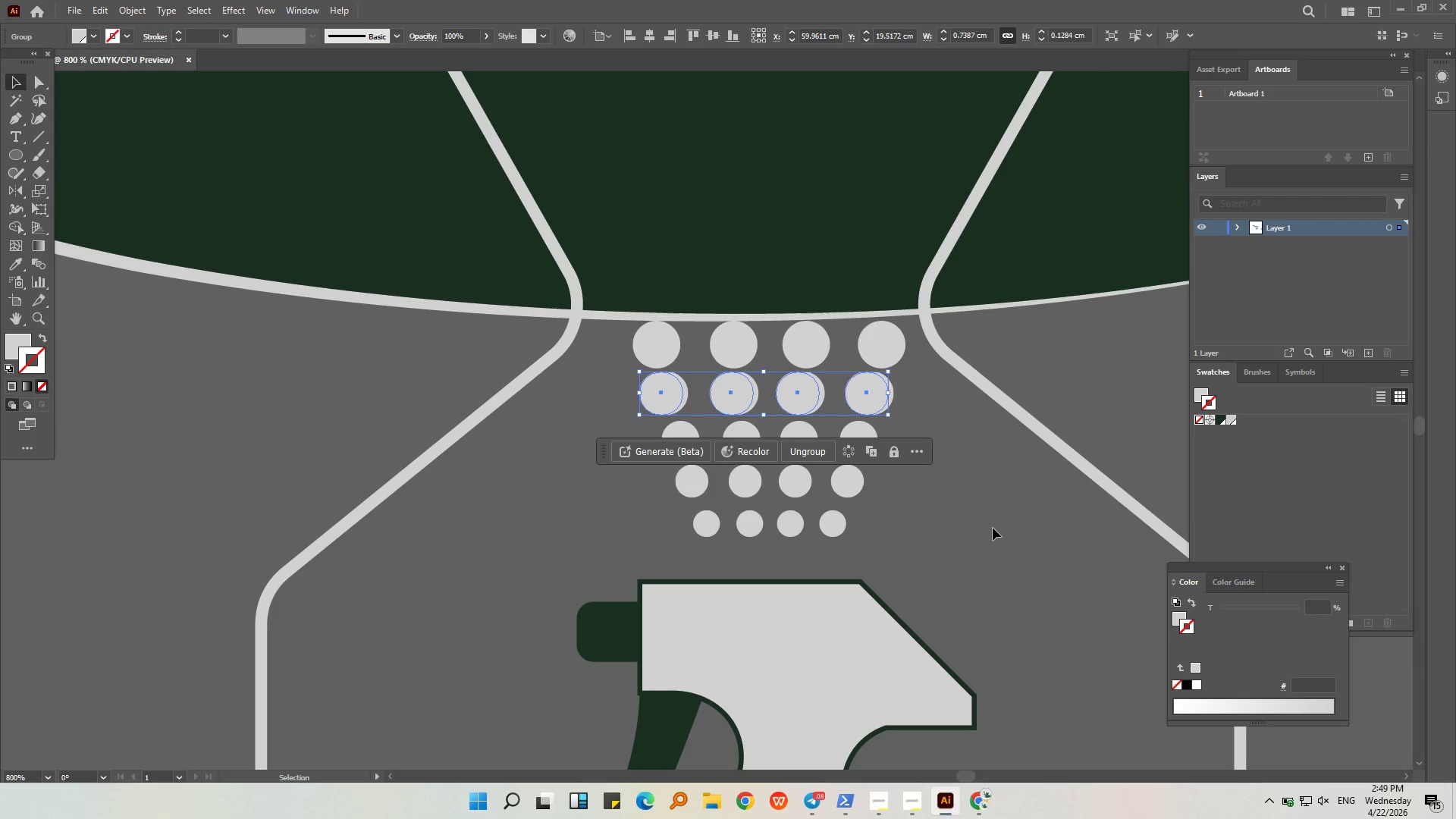 
double_click([866, 398])
 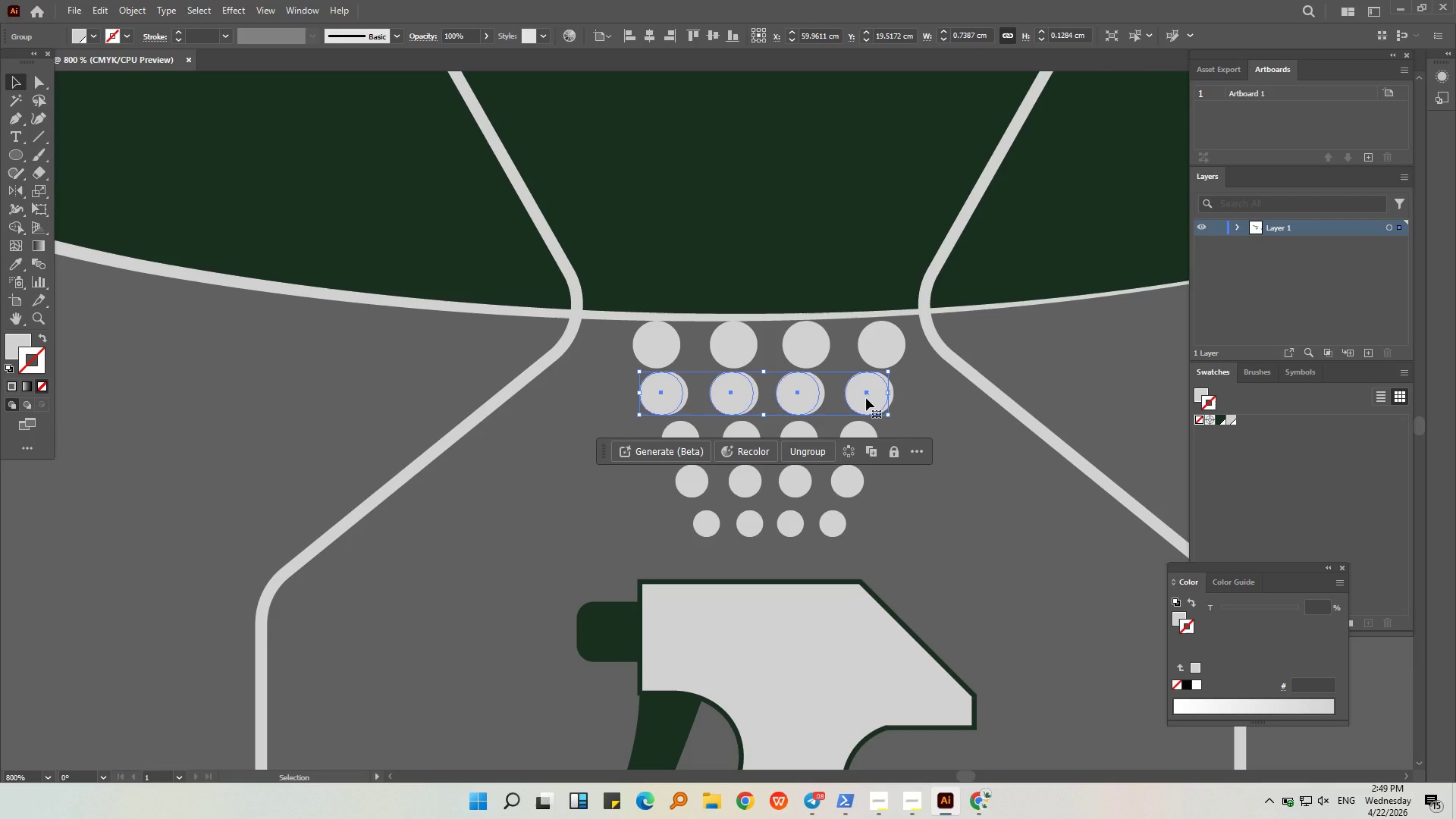 
key(Backspace)
 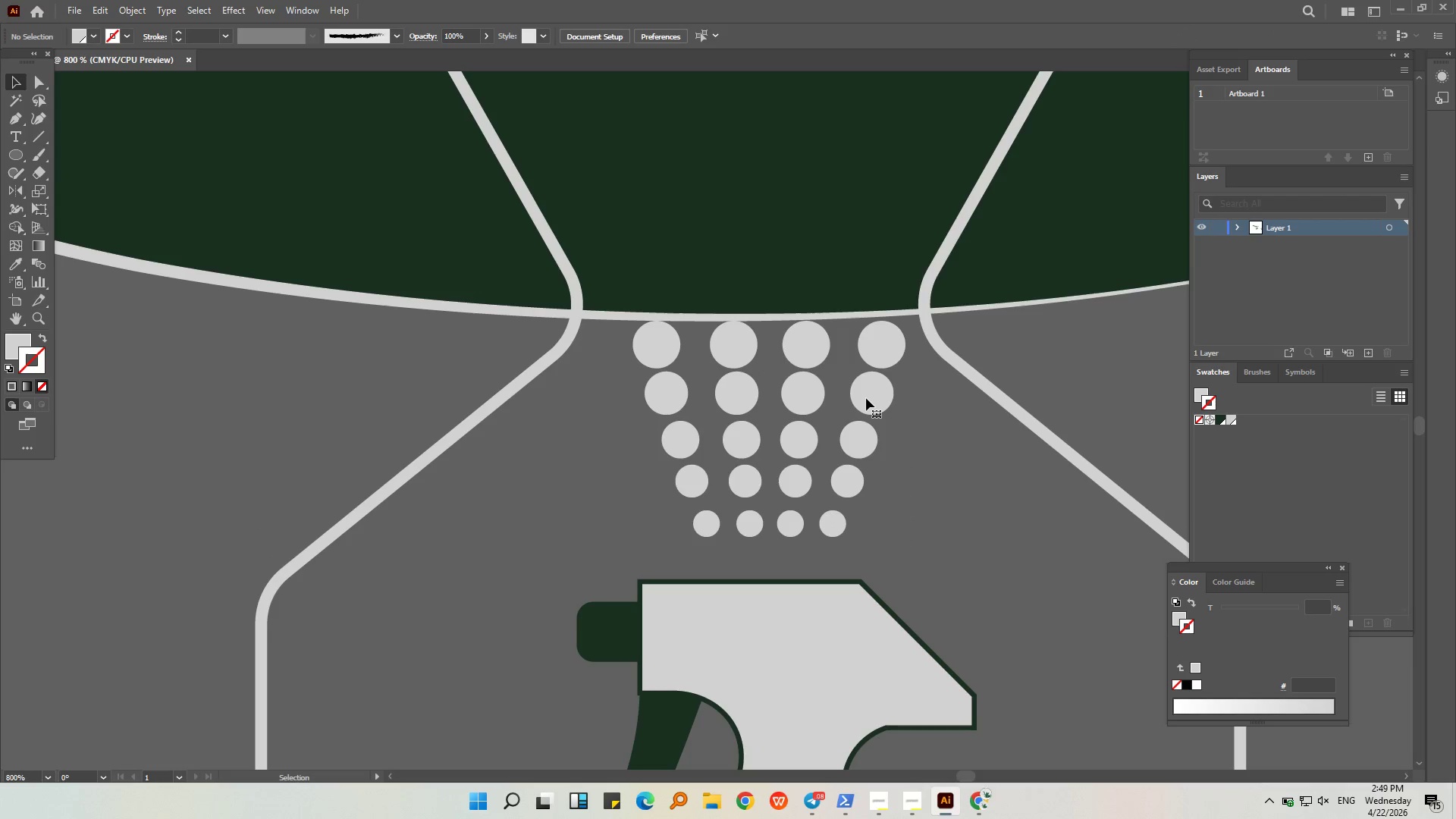 
left_click([866, 398])
 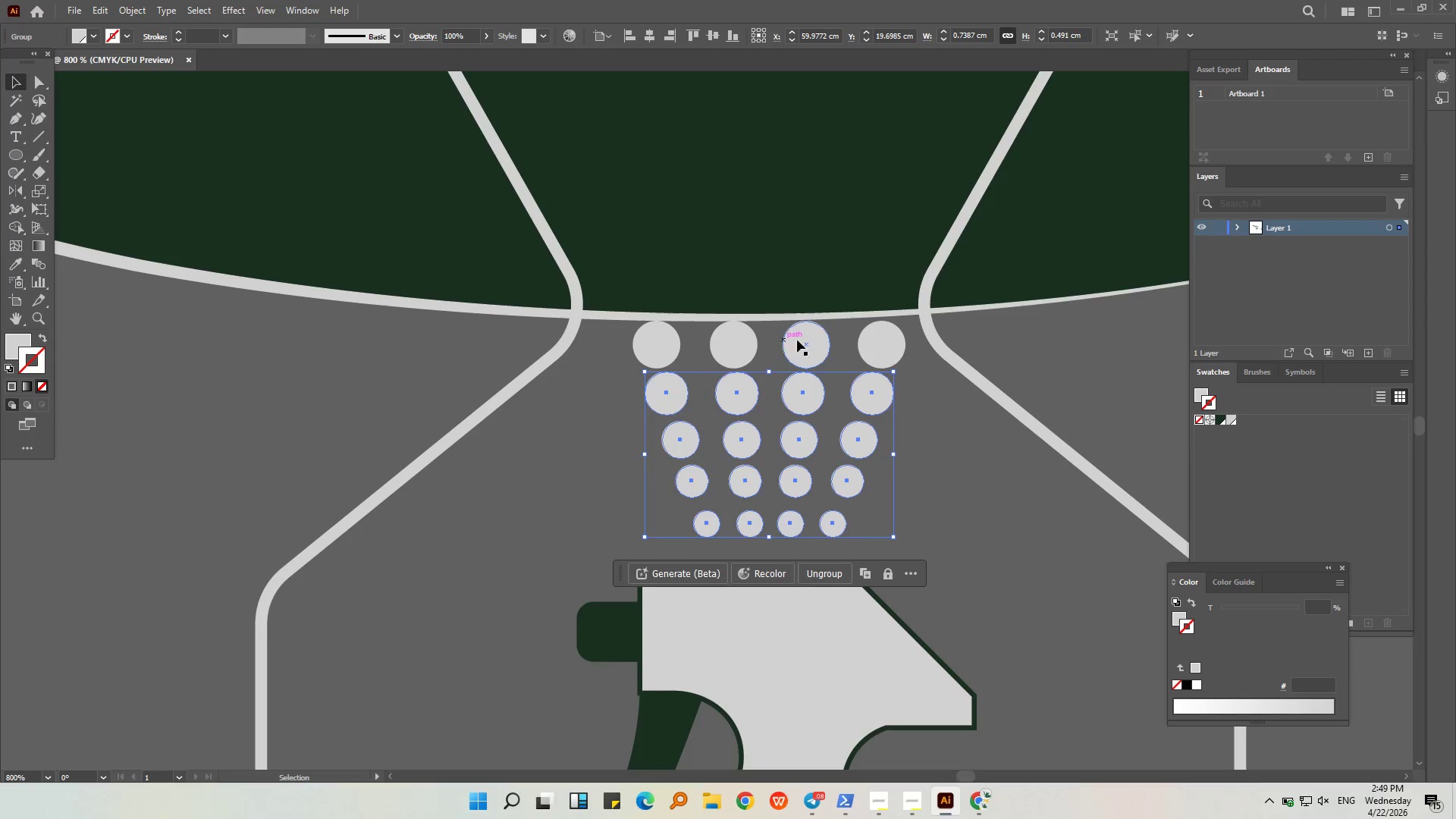 
left_click([812, 340])
 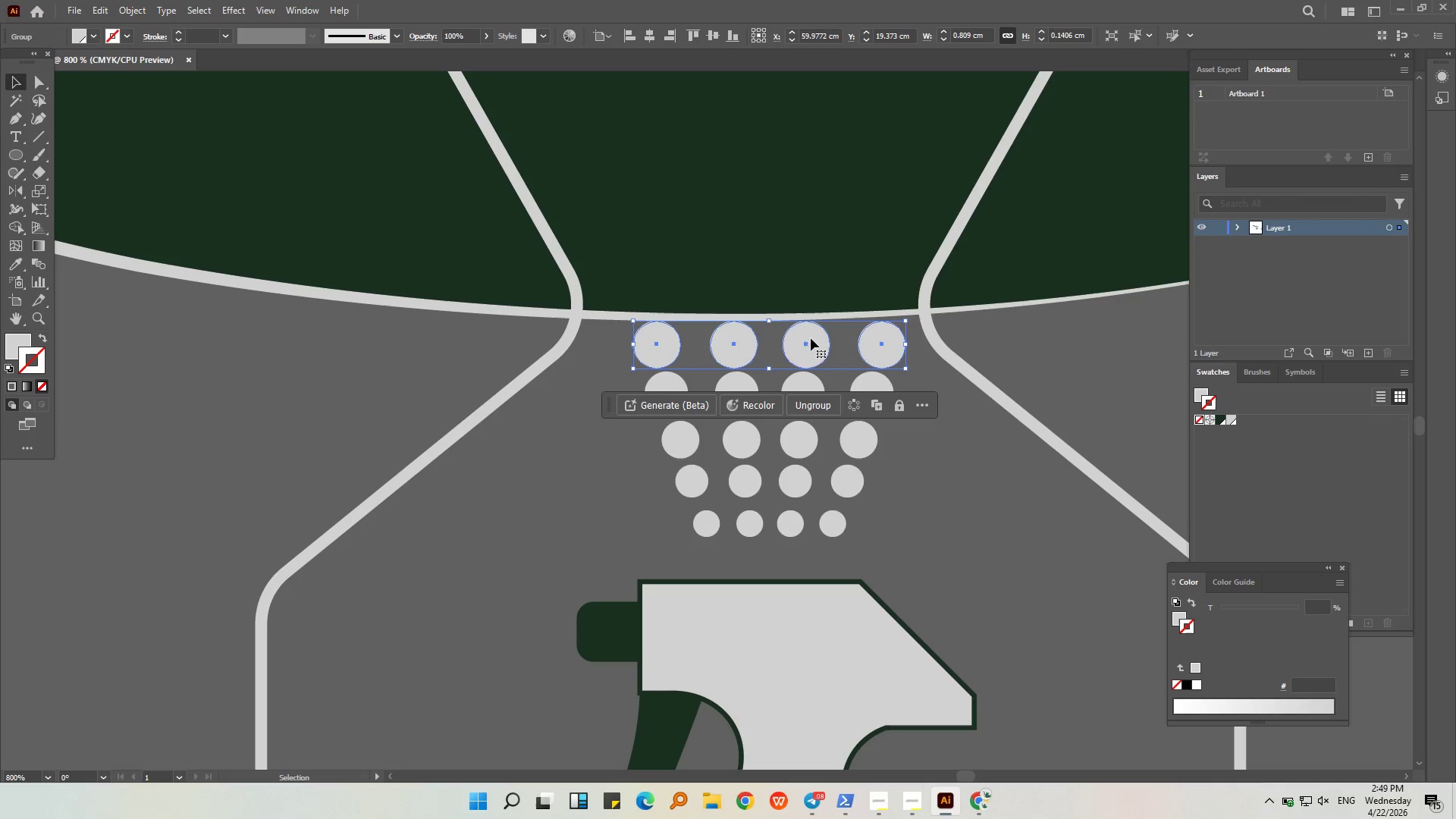 
key(Alt+AltLeft)
 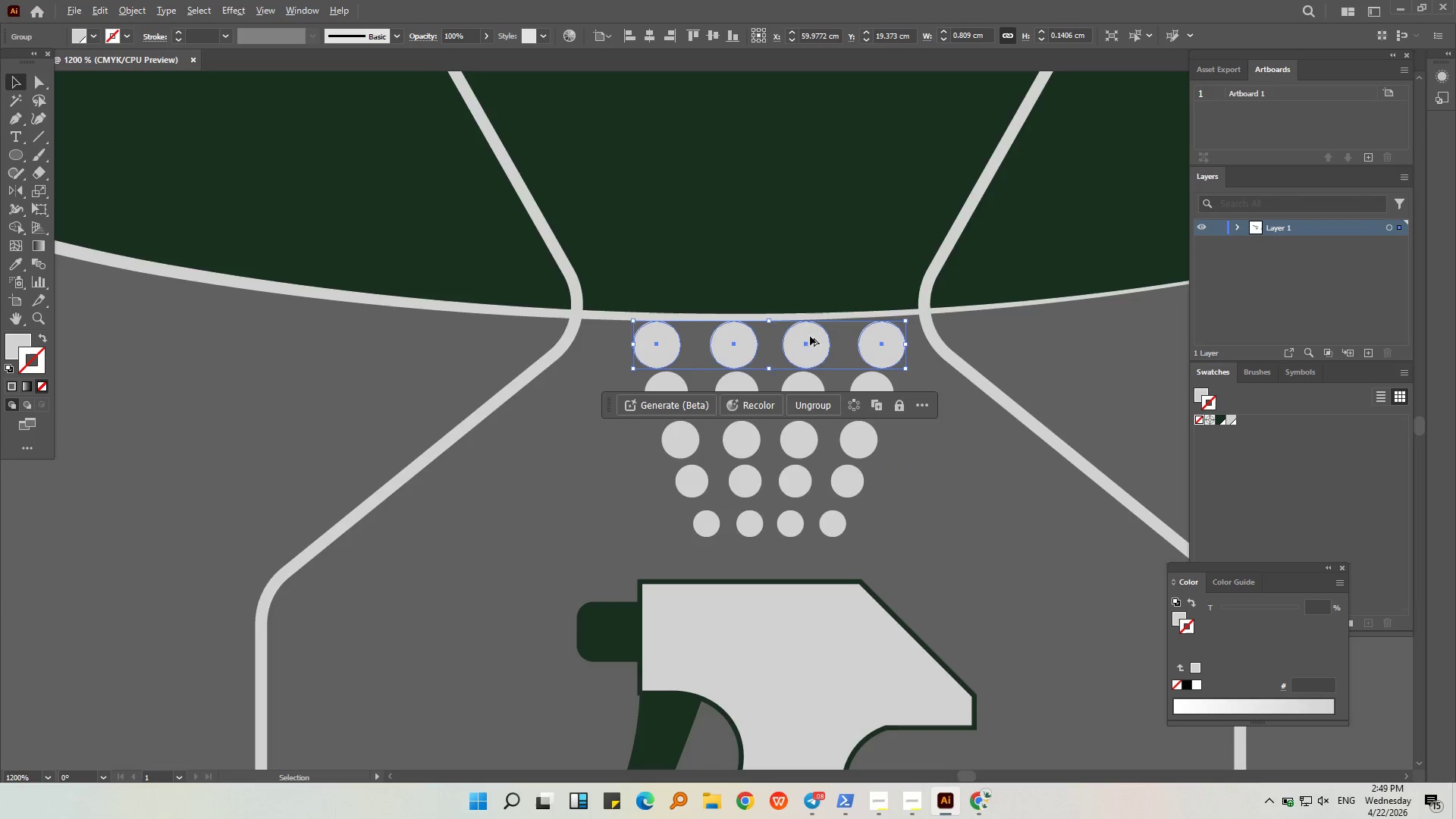 
hold_key(key=ShiftLeft, duration=0.52)
 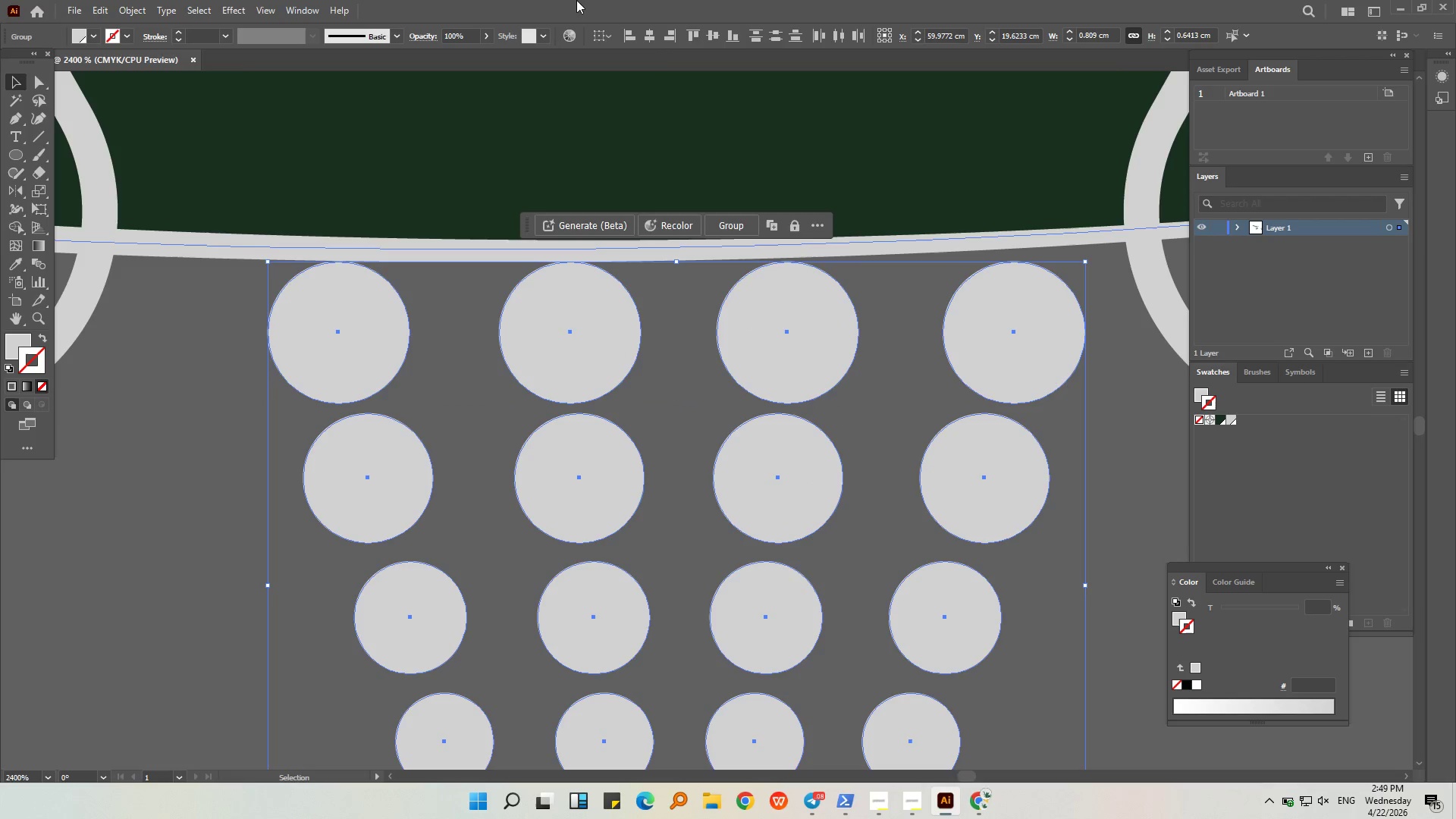 
scroll: coordinate [810, 336], scroll_direction: up, amount: 3.0
 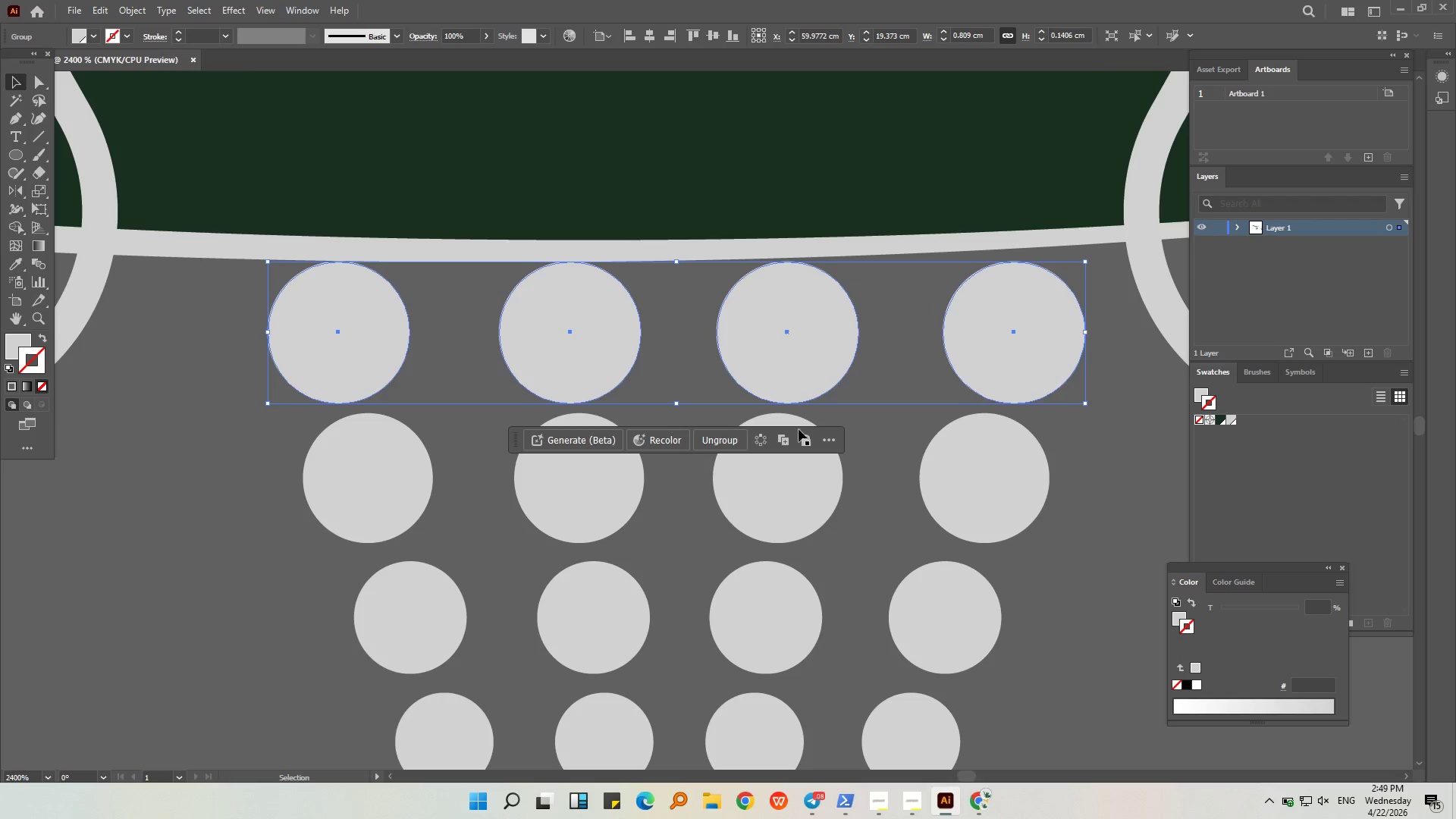 
left_click([795, 485])
 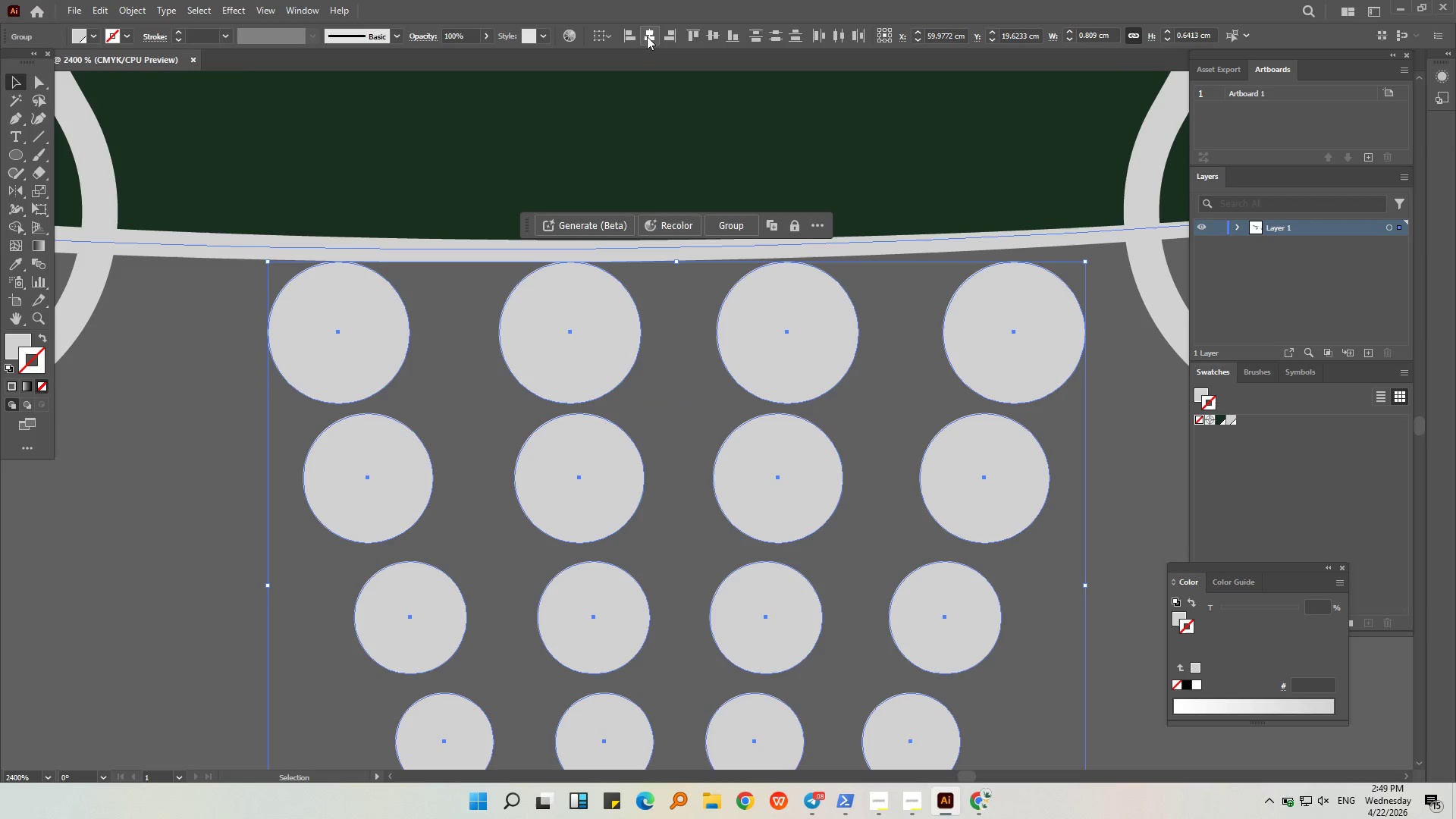 
hold_key(key=AltLeft, duration=0.34)
scroll: coordinate [481, 142], scroll_direction: down, amount: 3.0
 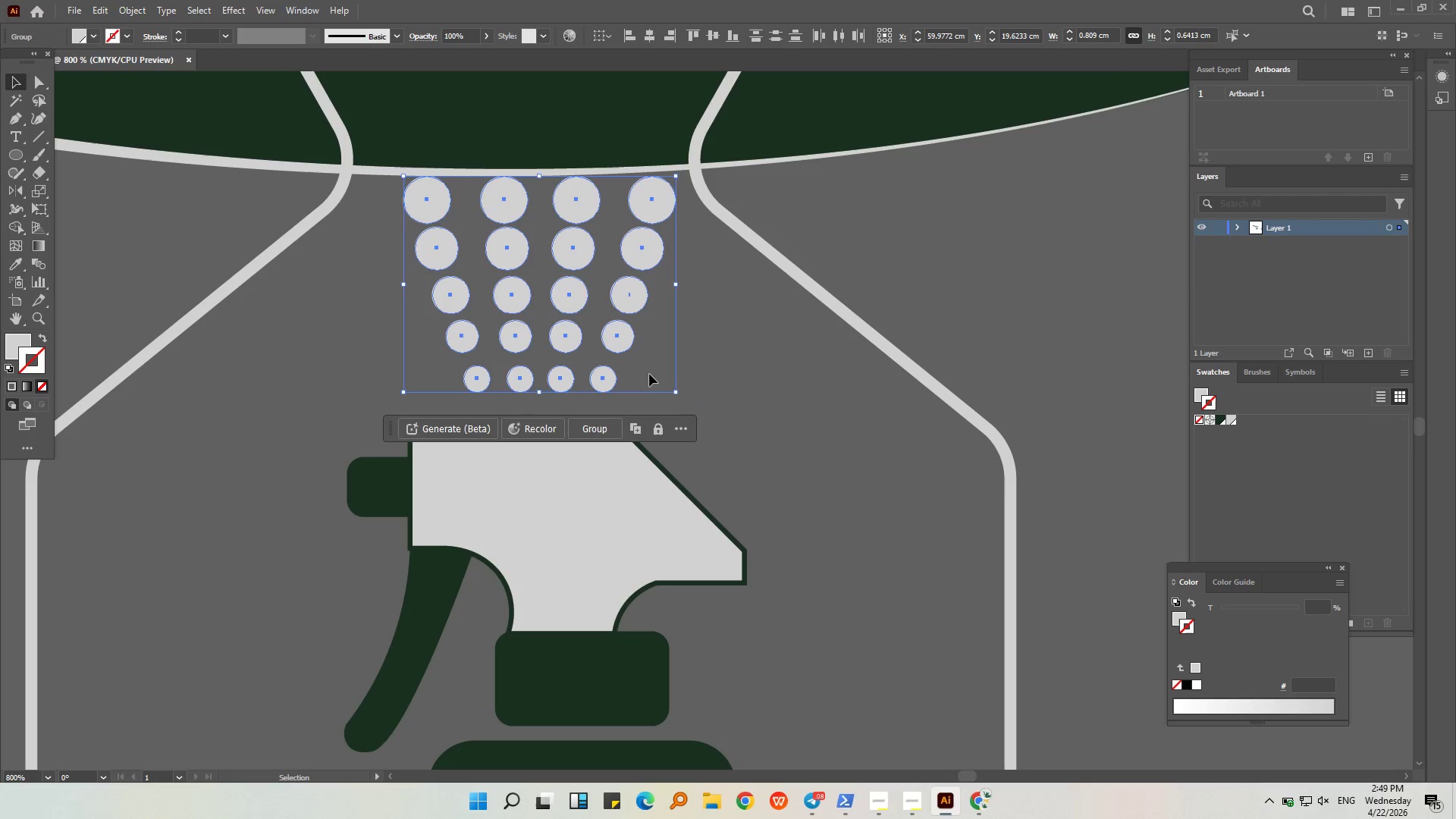 
key(Control+G)
 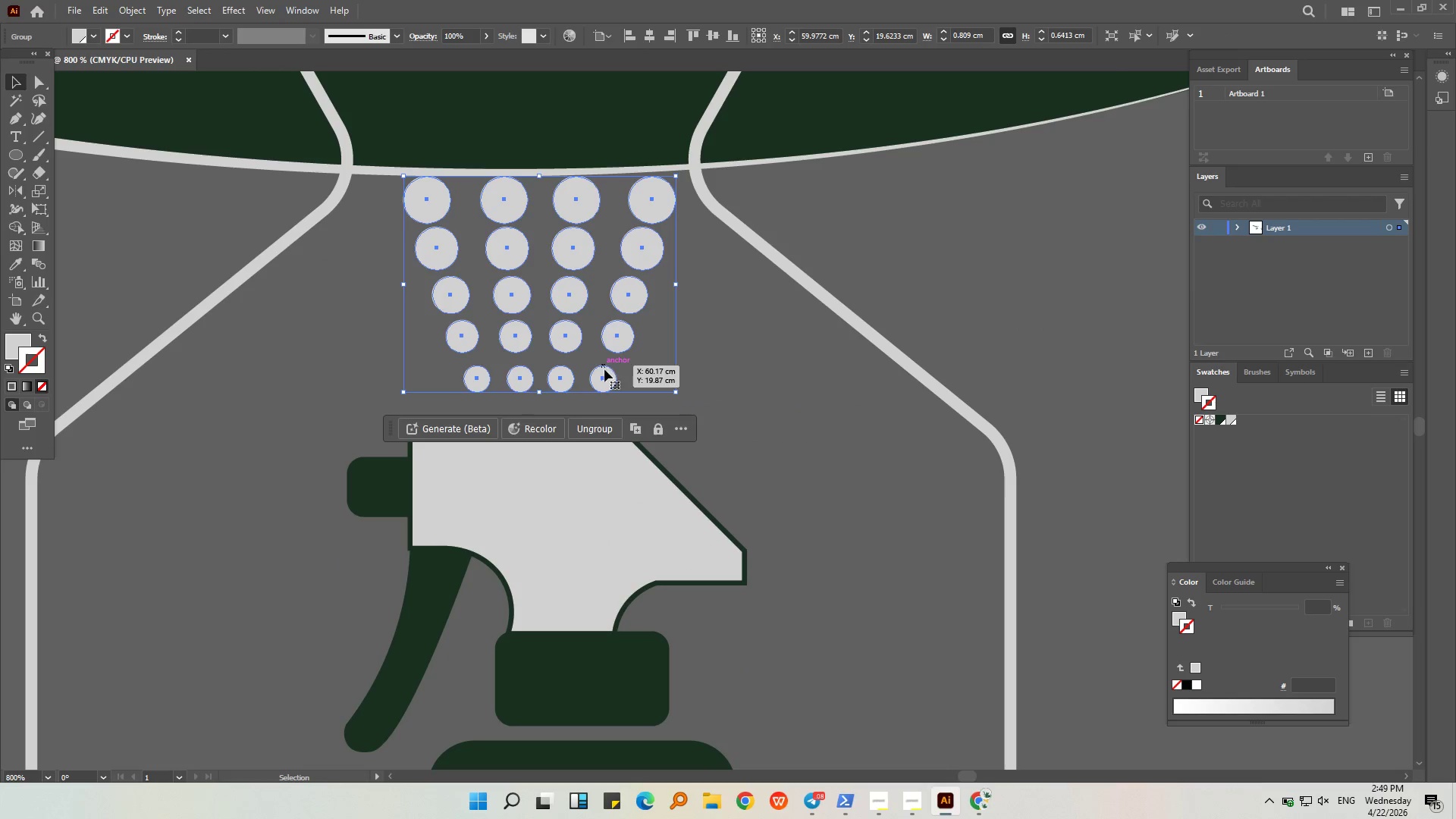 
left_click_drag(start_coordinate=[602, 375], to_coordinate=[587, 404])
 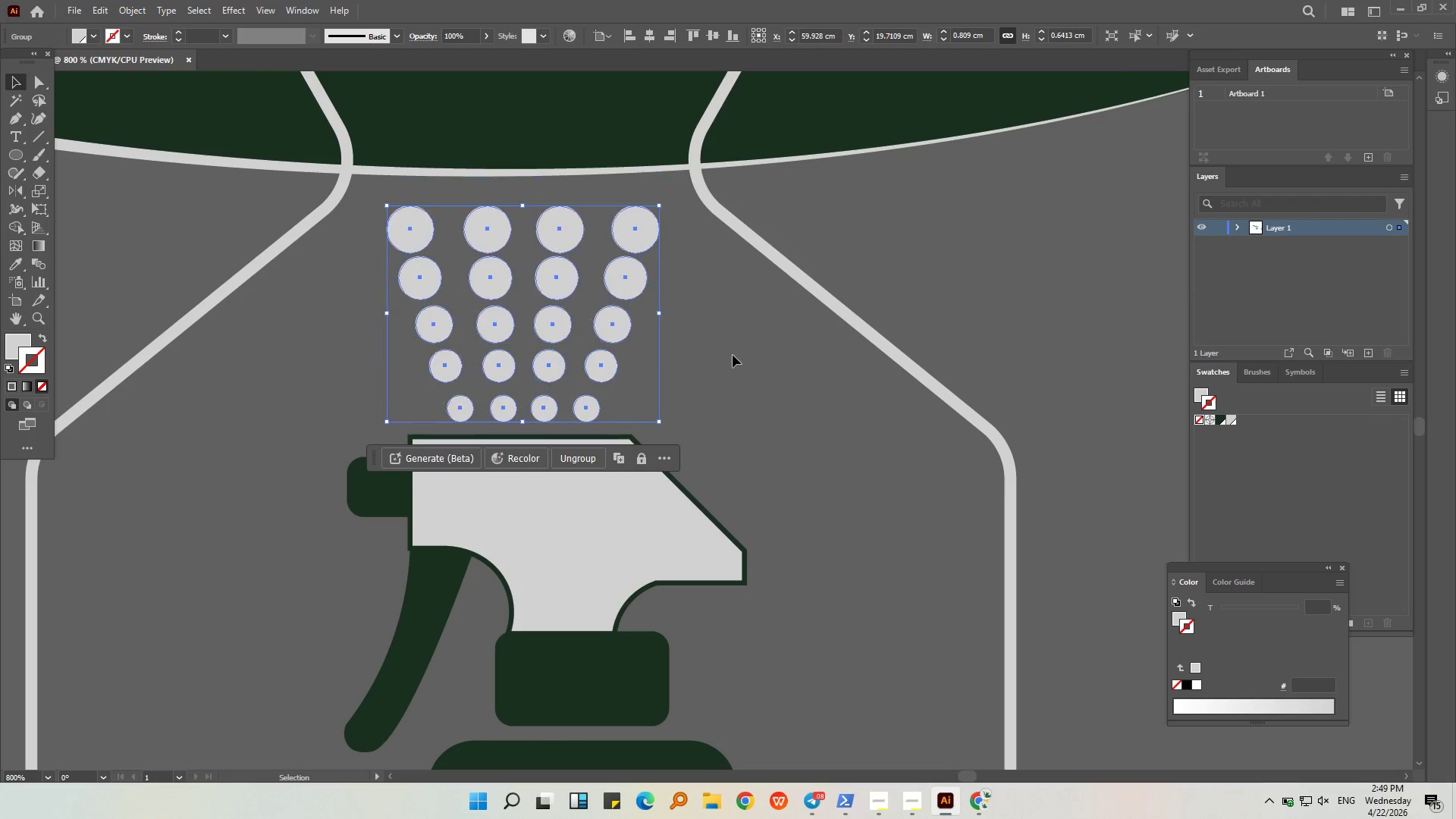 
left_click([733, 355])
 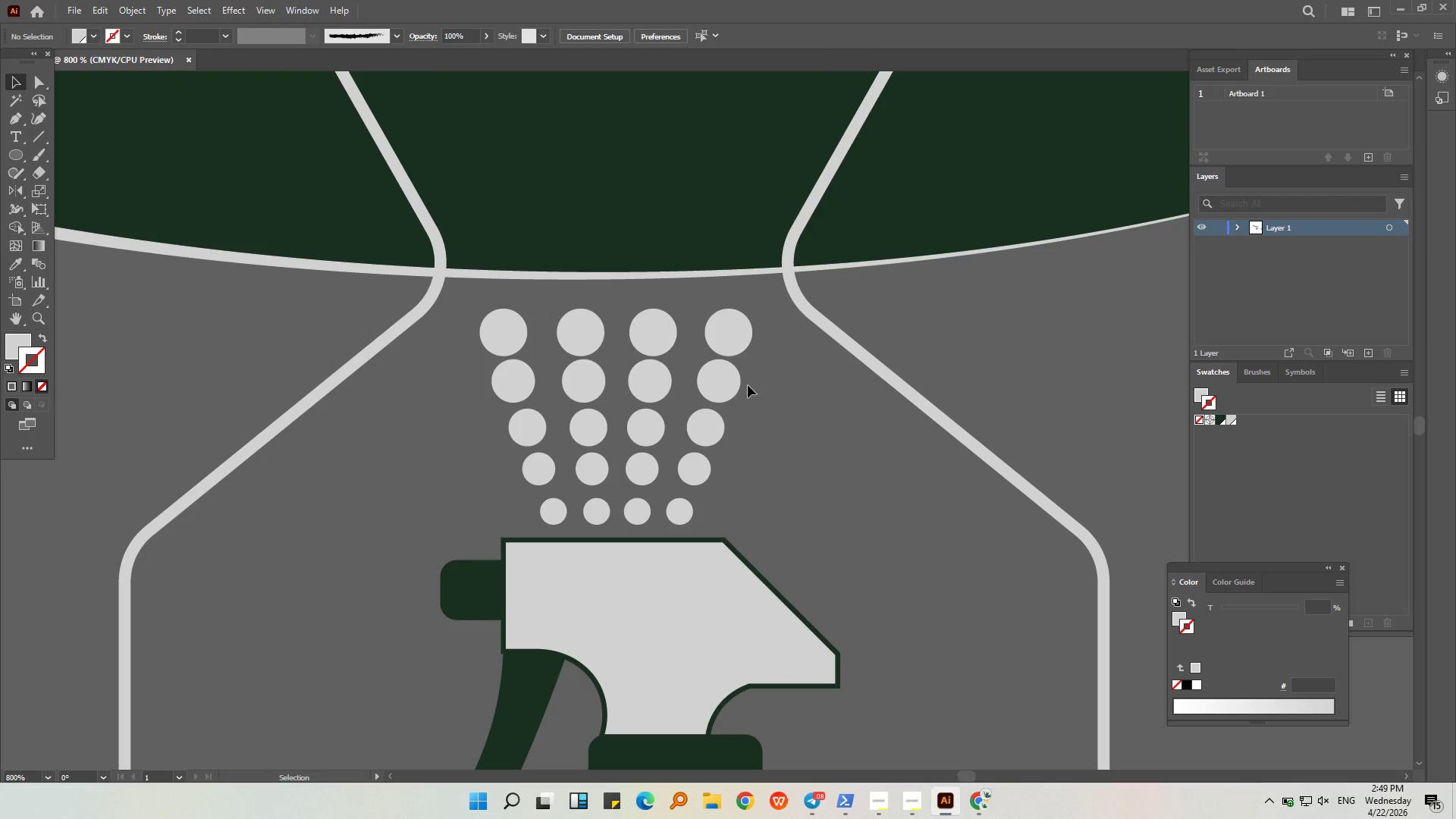 
left_click([726, 385])
 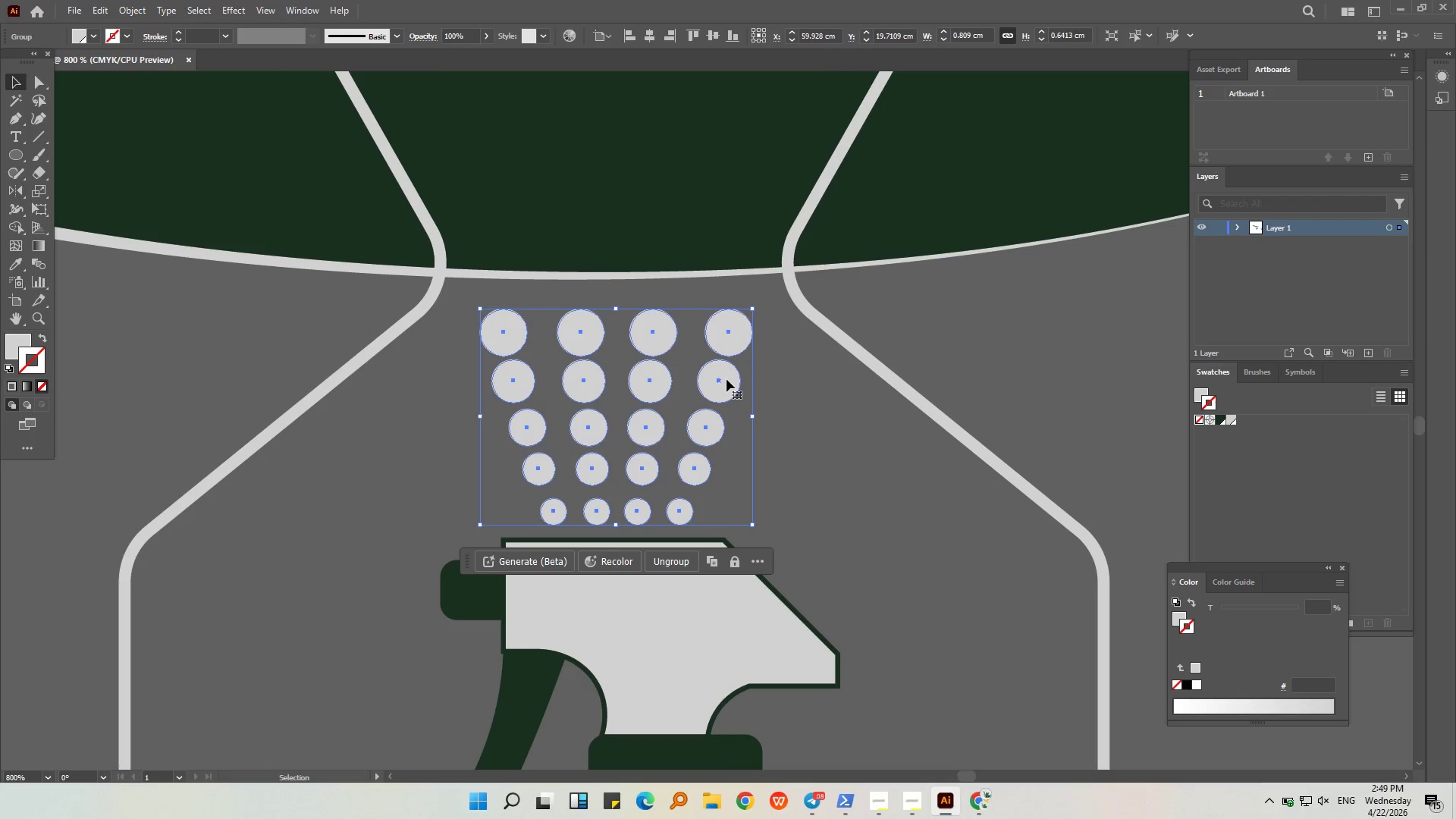 
left_click_drag(start_coordinate=[726, 378], to_coordinate=[723, 359])
 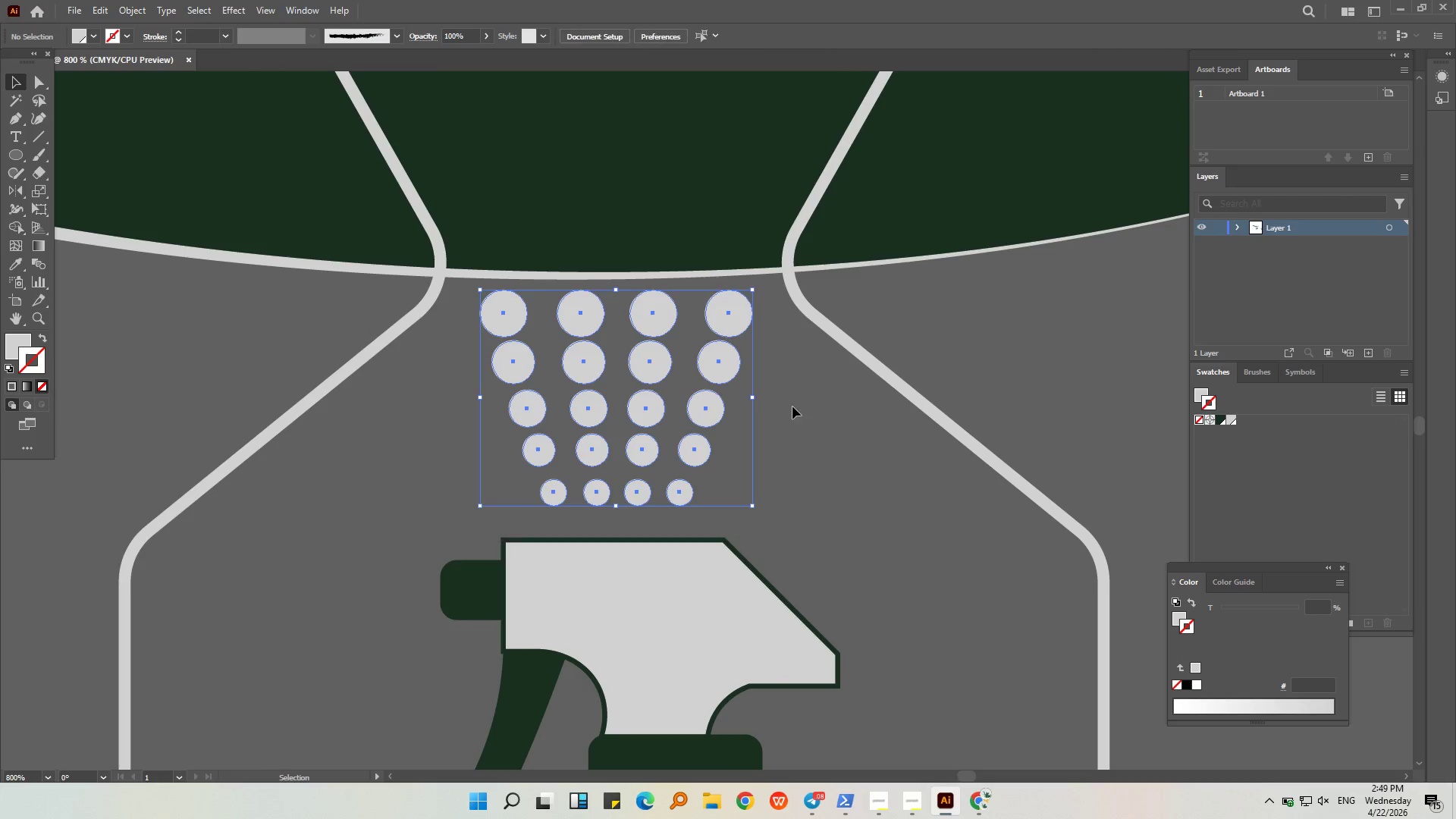 
hold_key(key=ShiftLeft, duration=6.01)
left_click([801, 414])
 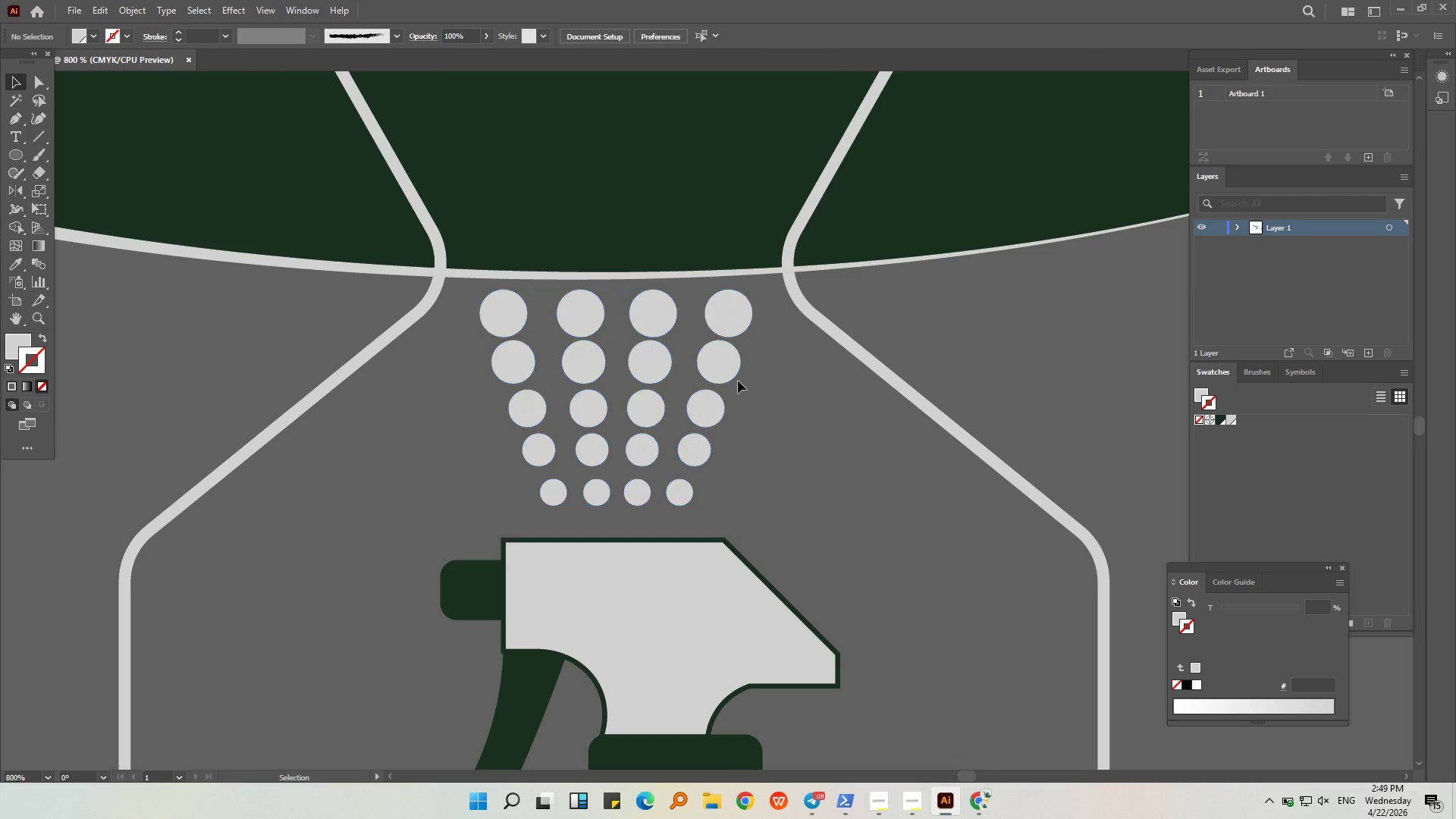 
hold_key(key=AltLeft, duration=0.5)
 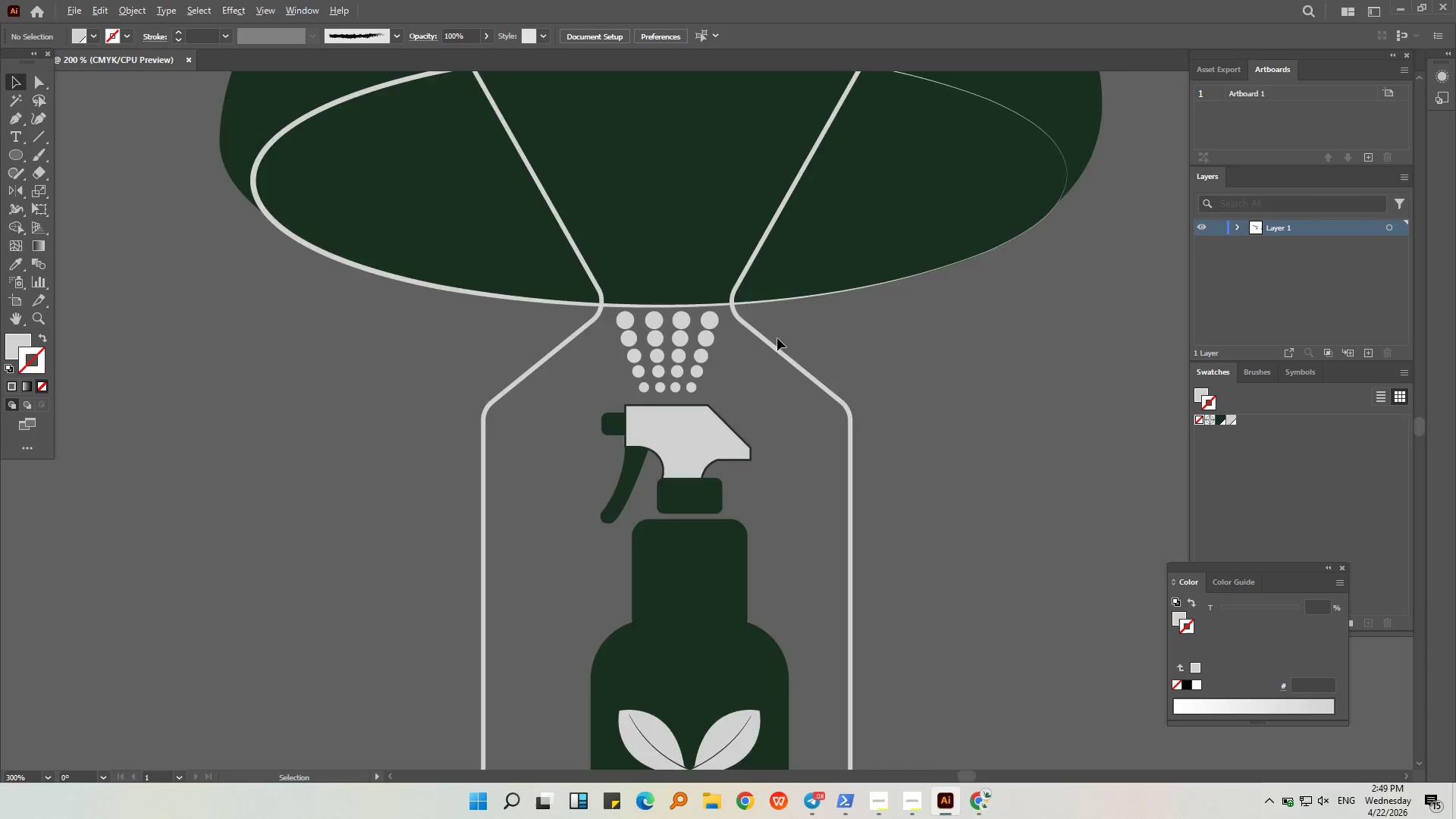 
hold_key(key=AltLeft, duration=0.45)
 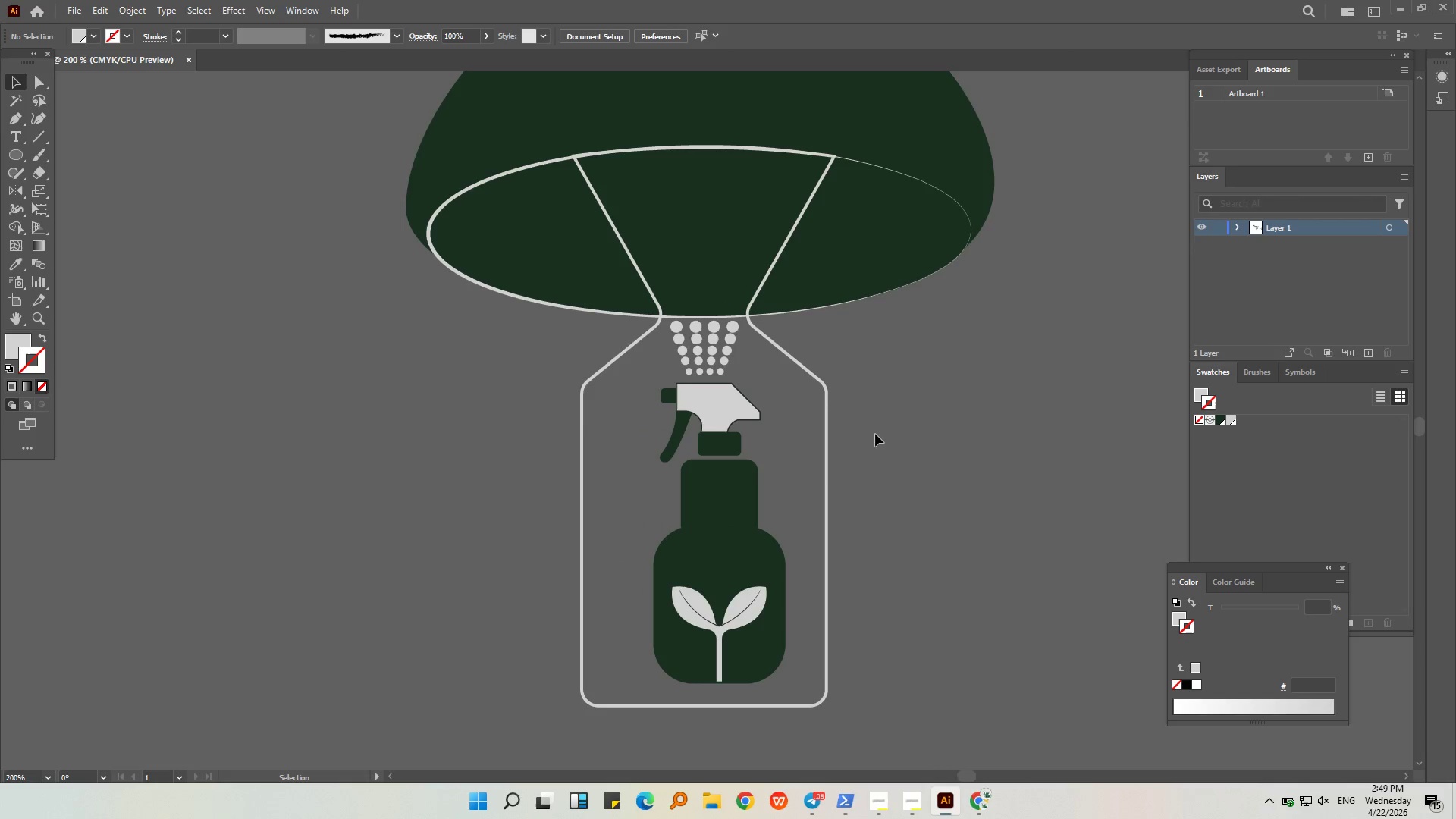 
scroll: coordinate [641, 315], scroll_direction: down, amount: 2.0
 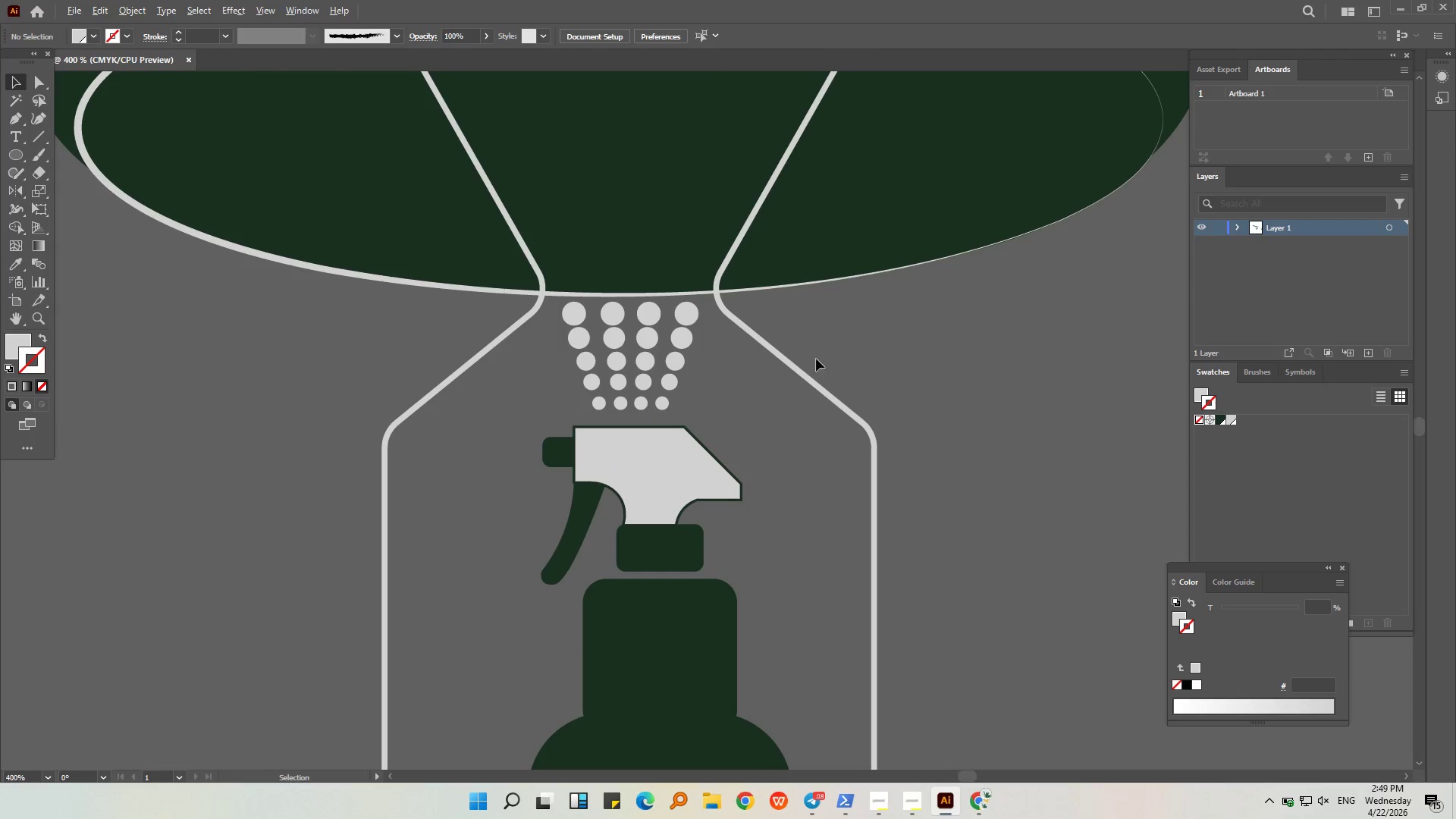 
left_click([867, 353])
 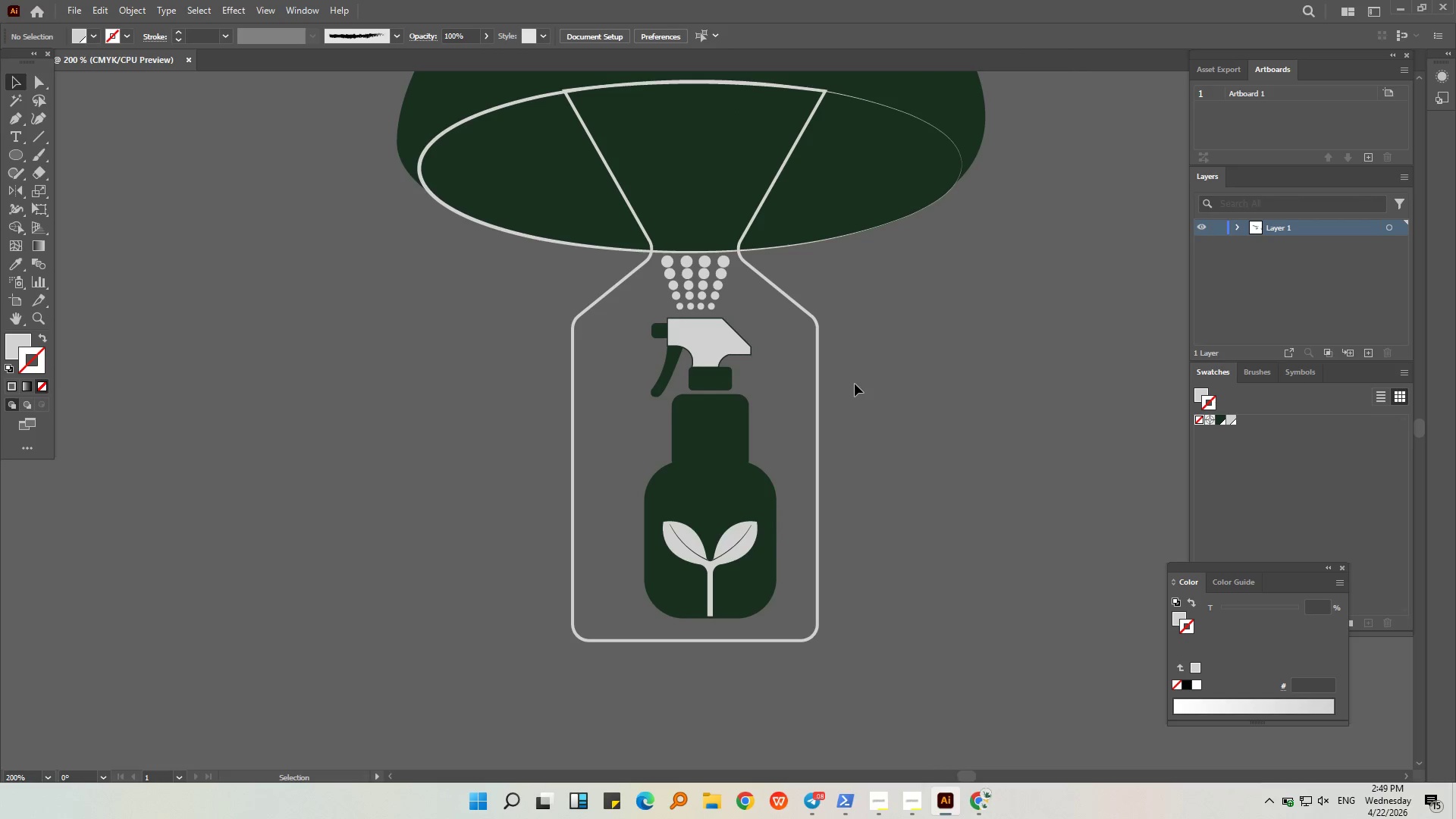 
scroll: coordinate [781, 339], scroll_direction: down, amount: 2.0
 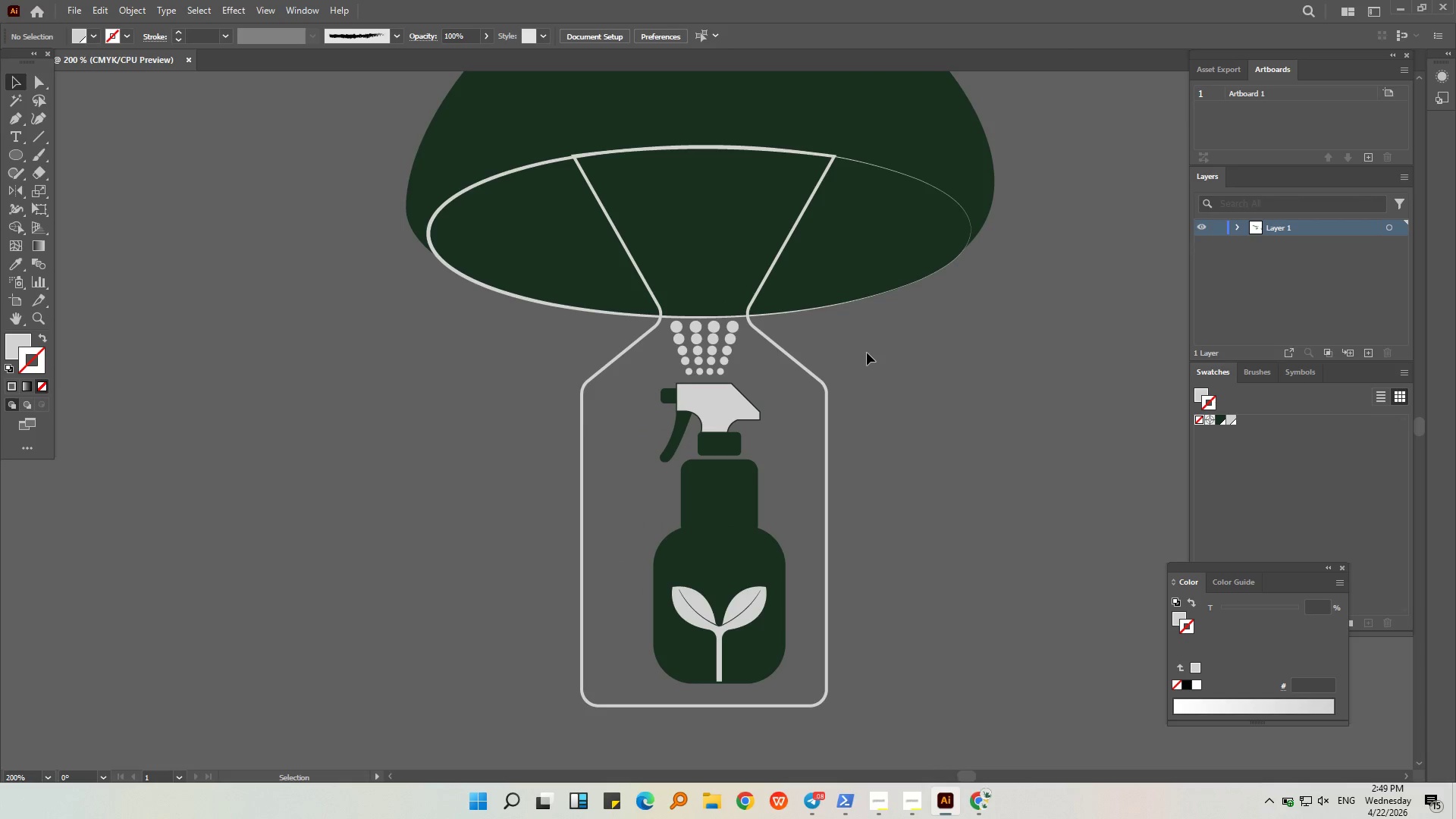 
left_click([744, 605])
 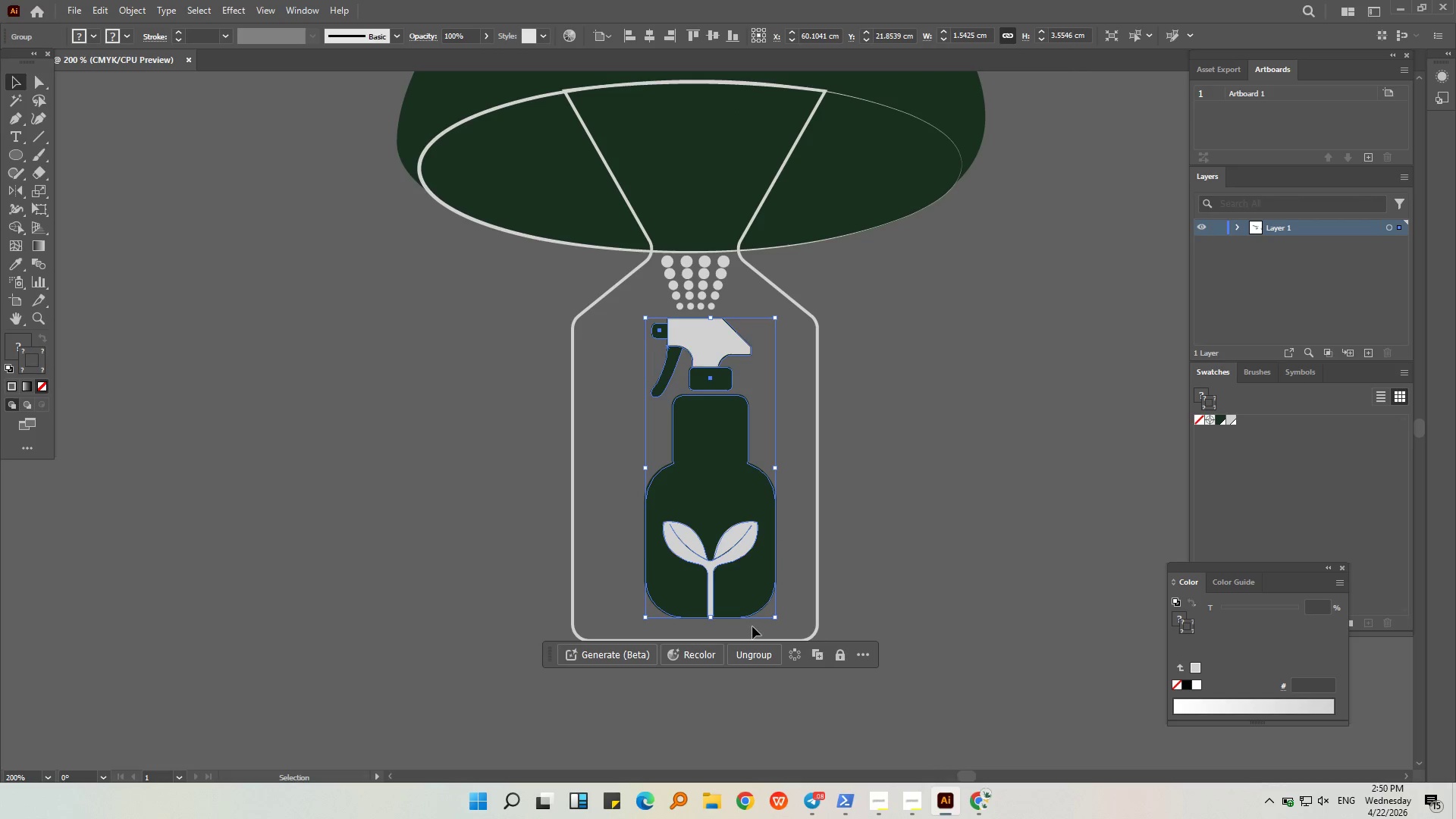 
hold_key(key=ShiftLeft, duration=0.92)
left_click([816, 624])
 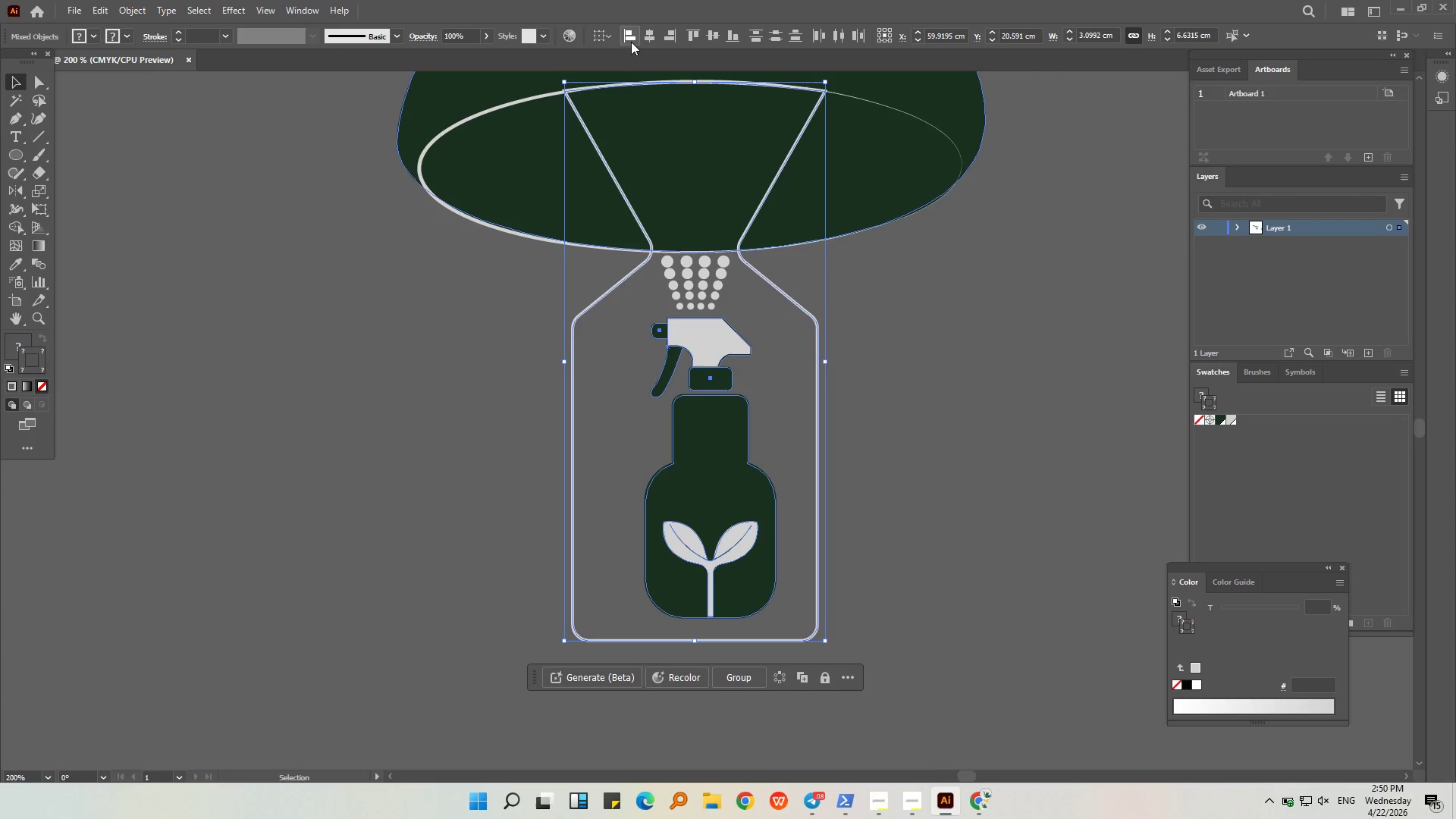 
left_click([649, 38])
 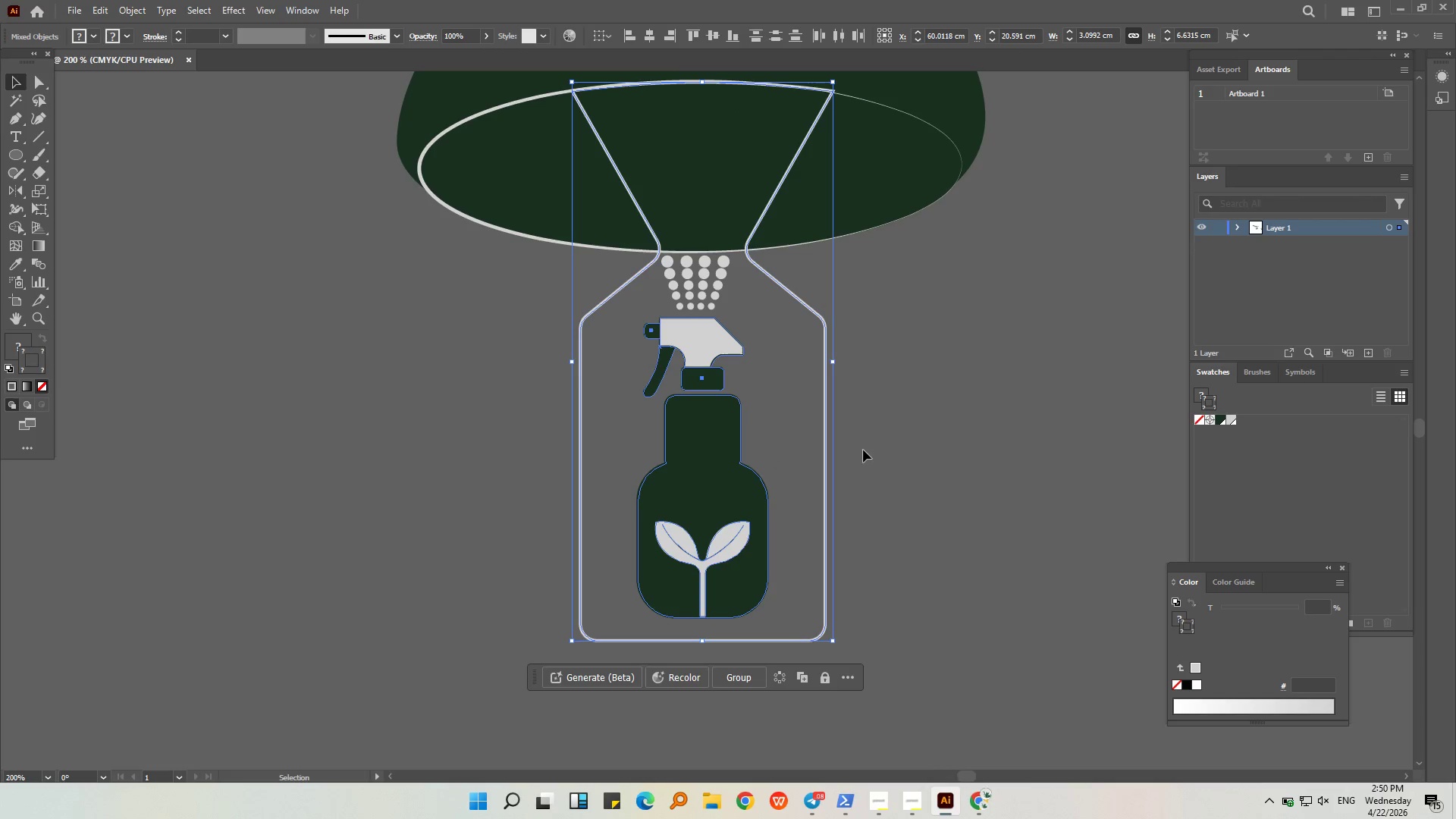 
left_click([864, 449])
 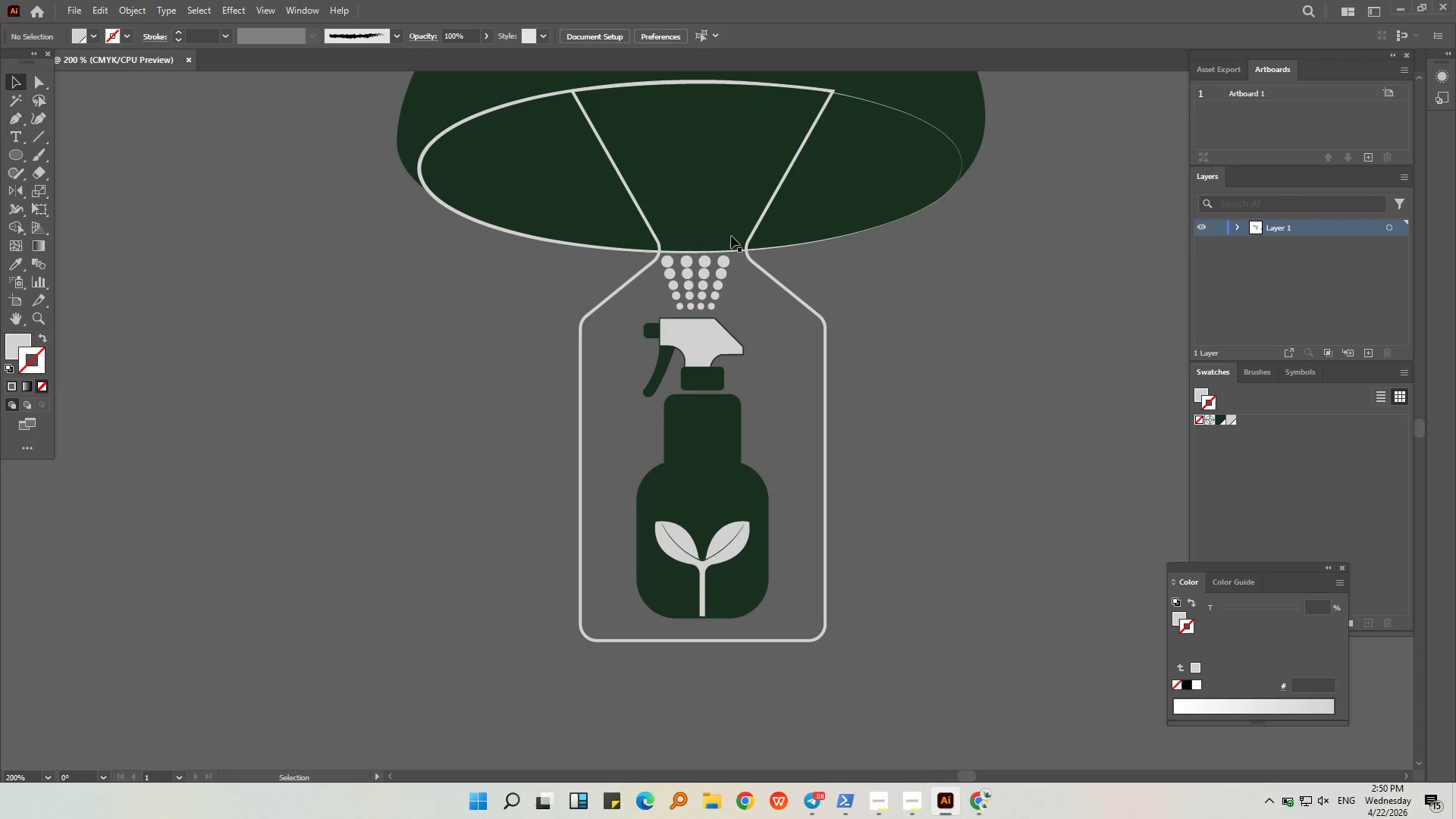 
hold_key(key=AltLeft, duration=0.31)
scroll: coordinate [685, 215], scroll_direction: up, amount: 2.0
 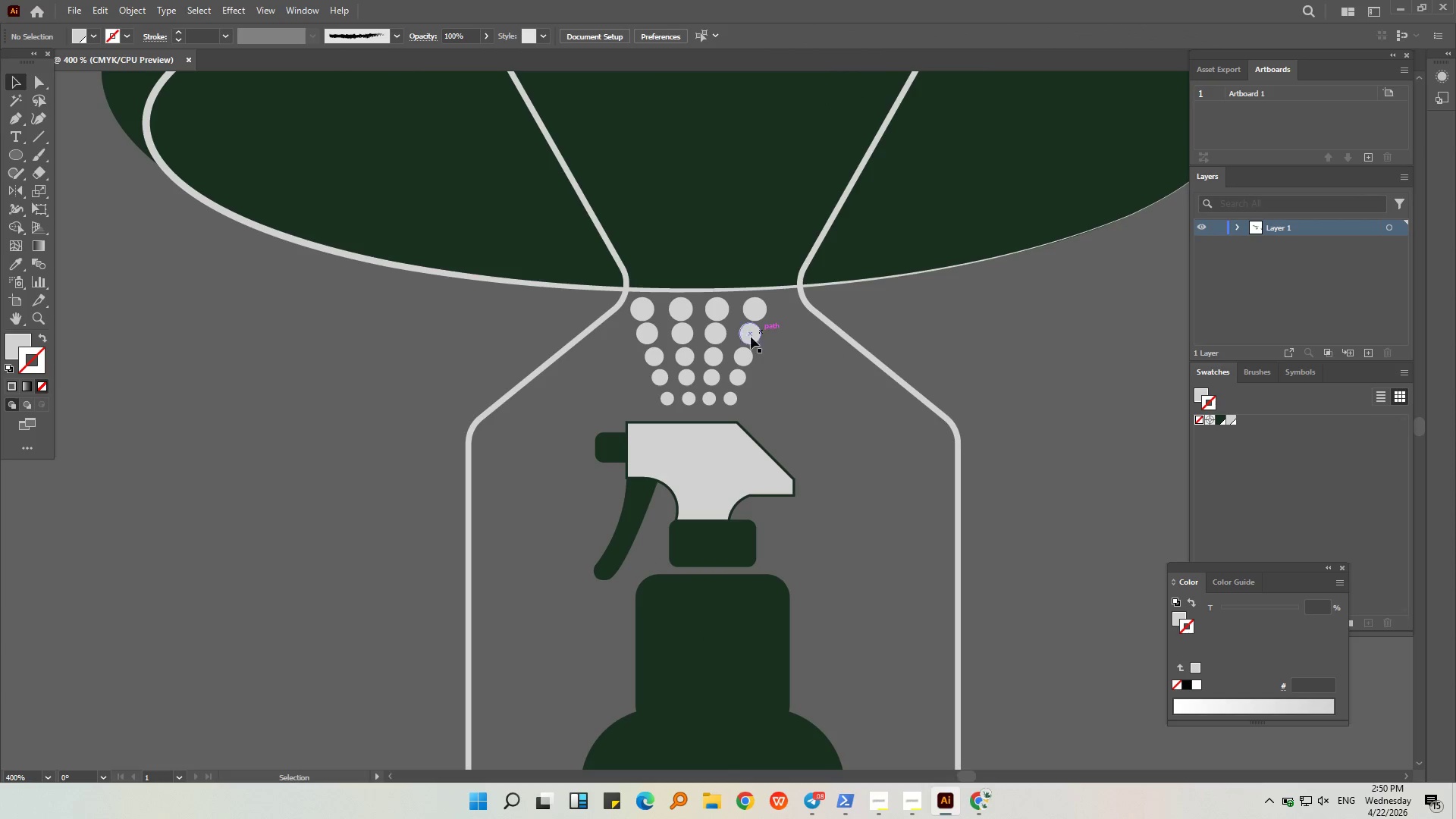 
left_click([745, 340])
 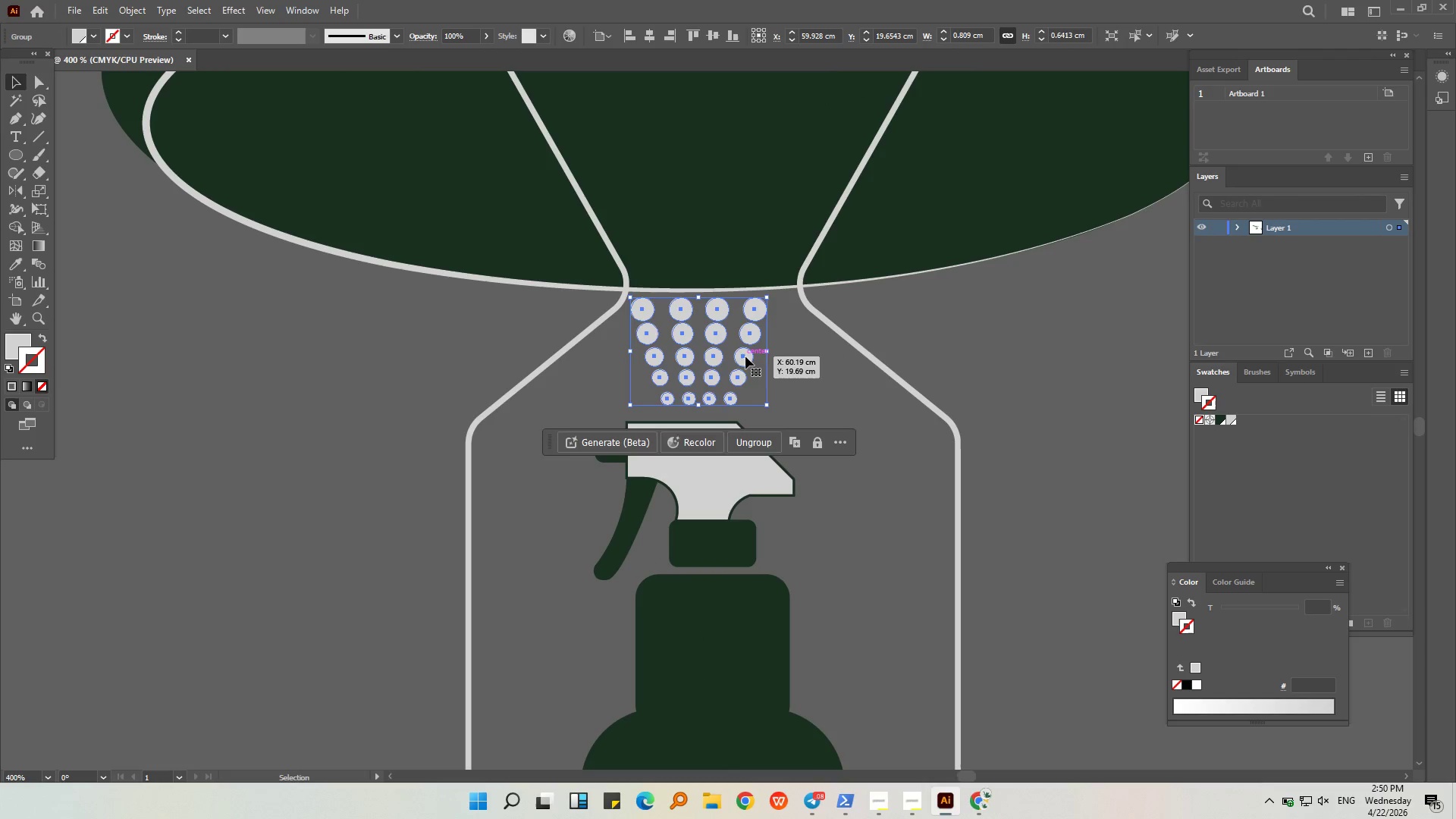 
left_click_drag(start_coordinate=[745, 359], to_coordinate=[764, 359])
 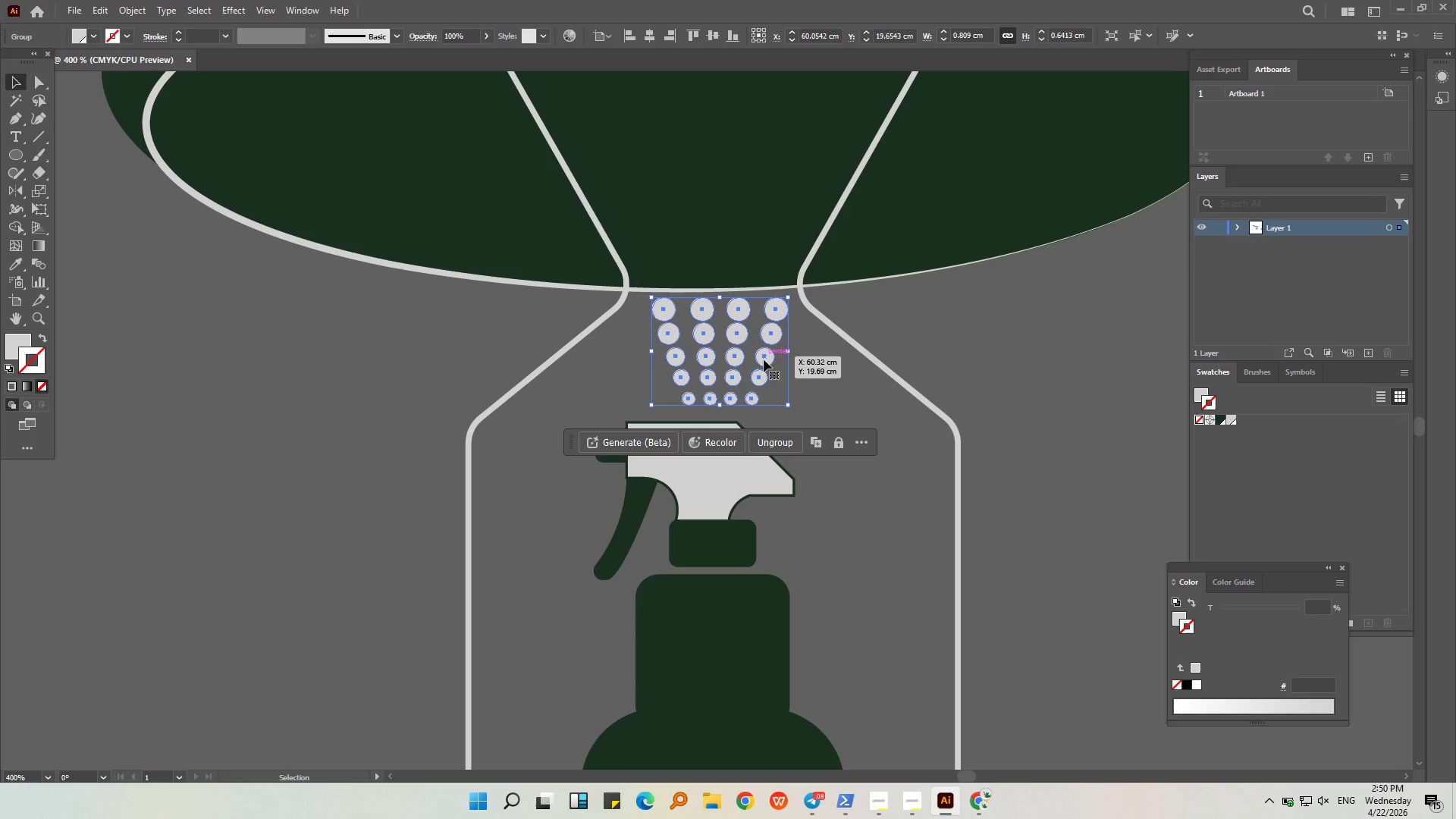 
hold_key(key=ShiftLeft, duration=0.94)
 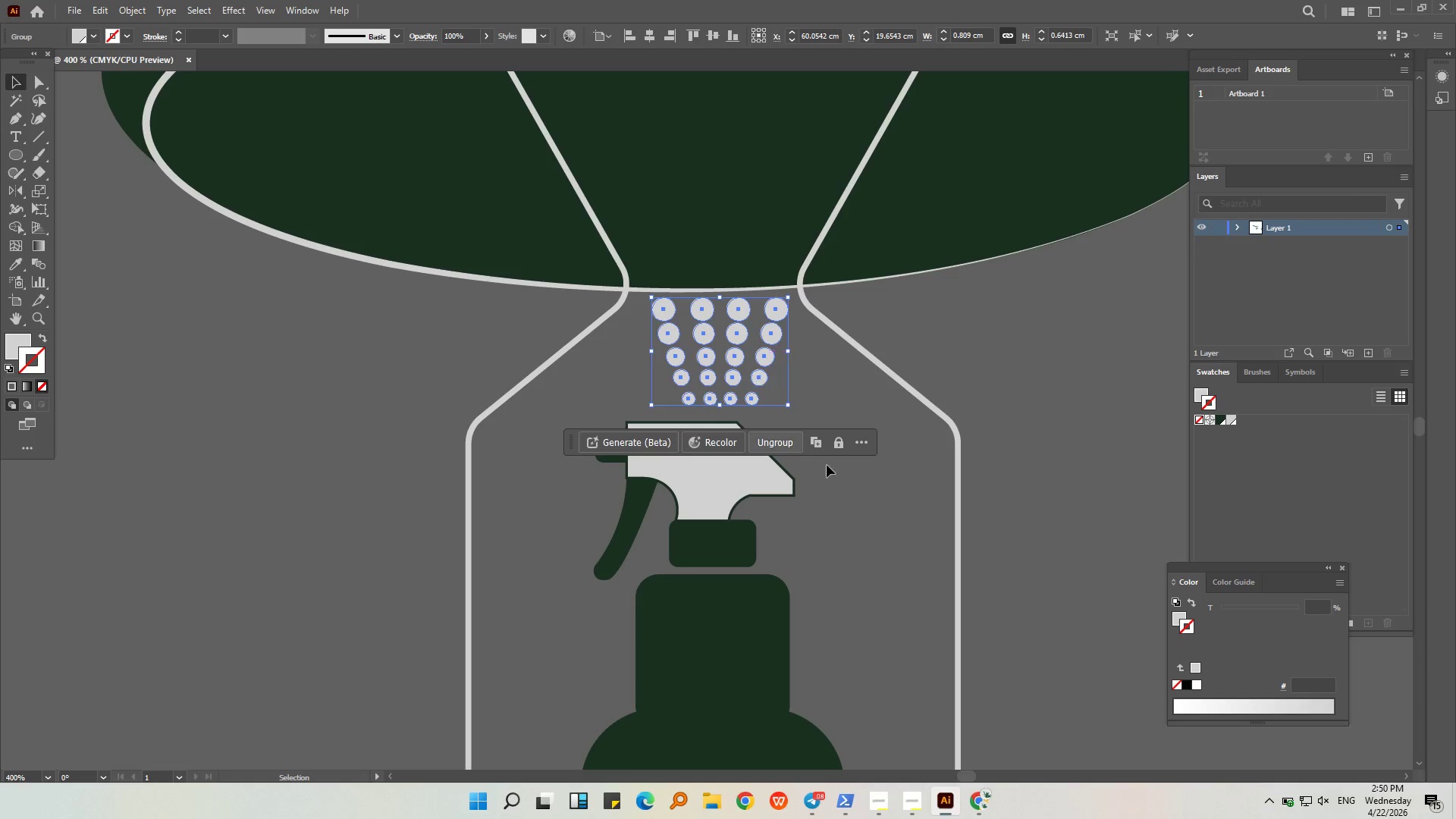 
left_click([1035, 331])
 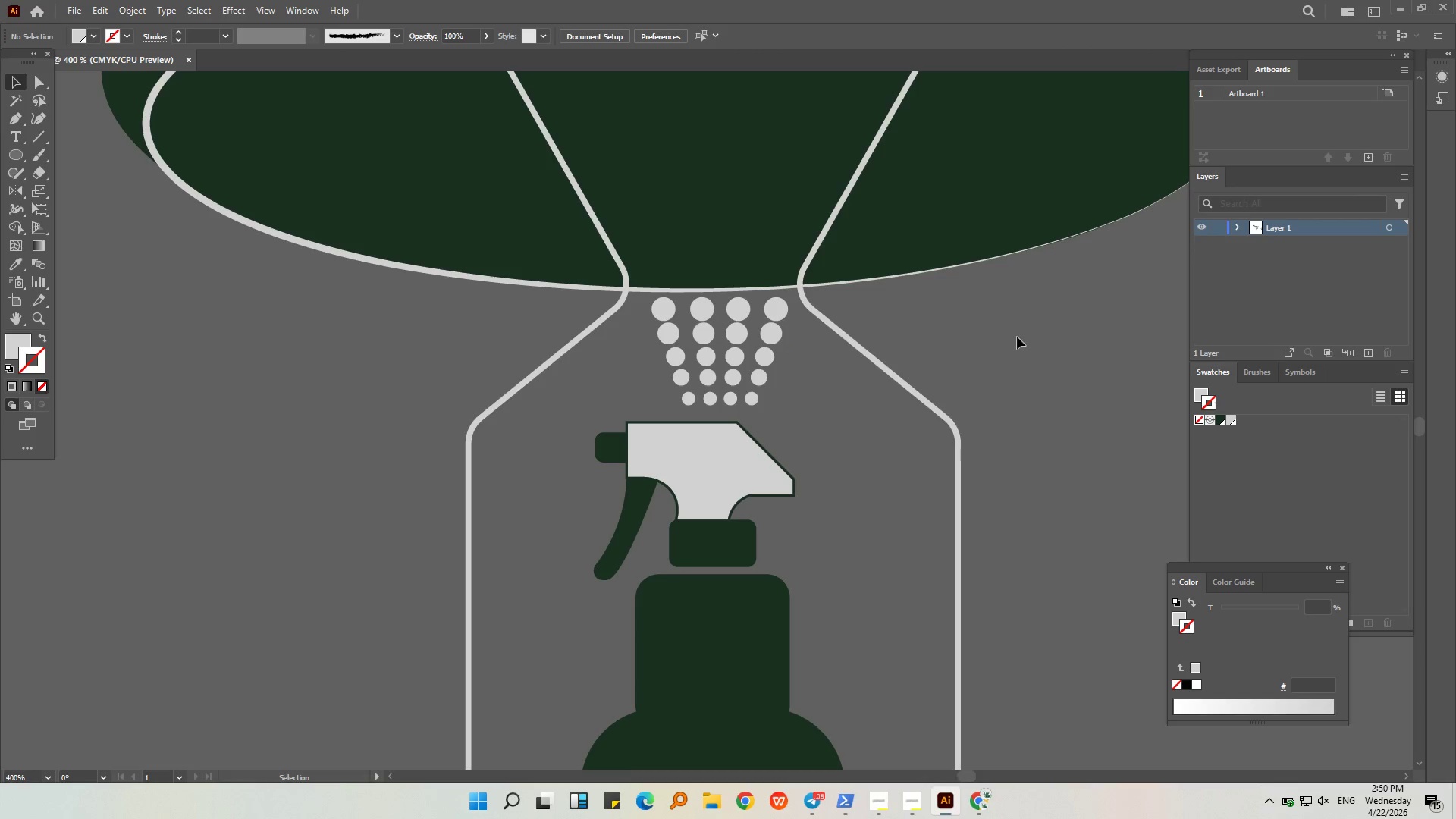 
left_click([761, 492])
 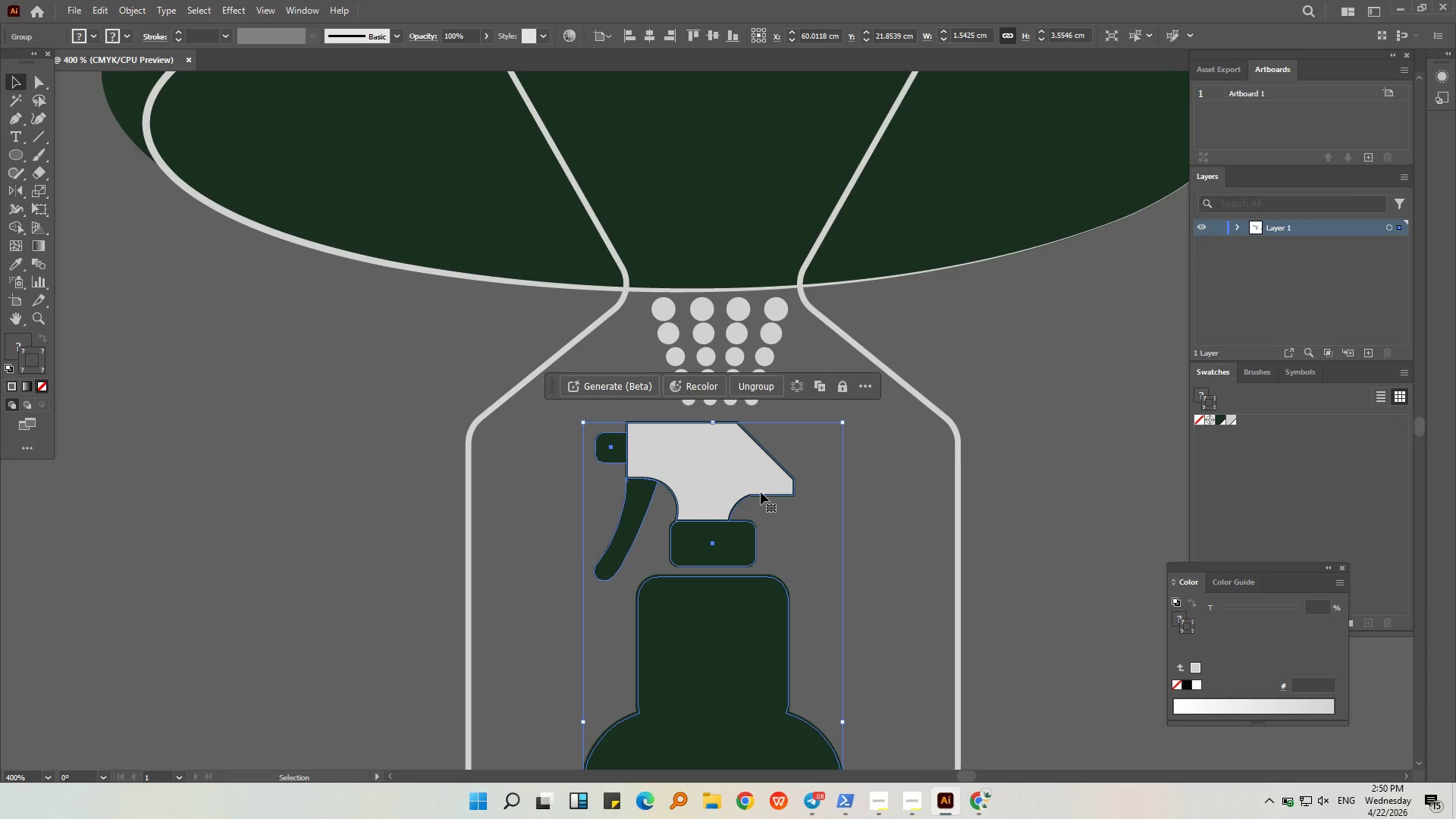 
key(Control+Shift+G)
 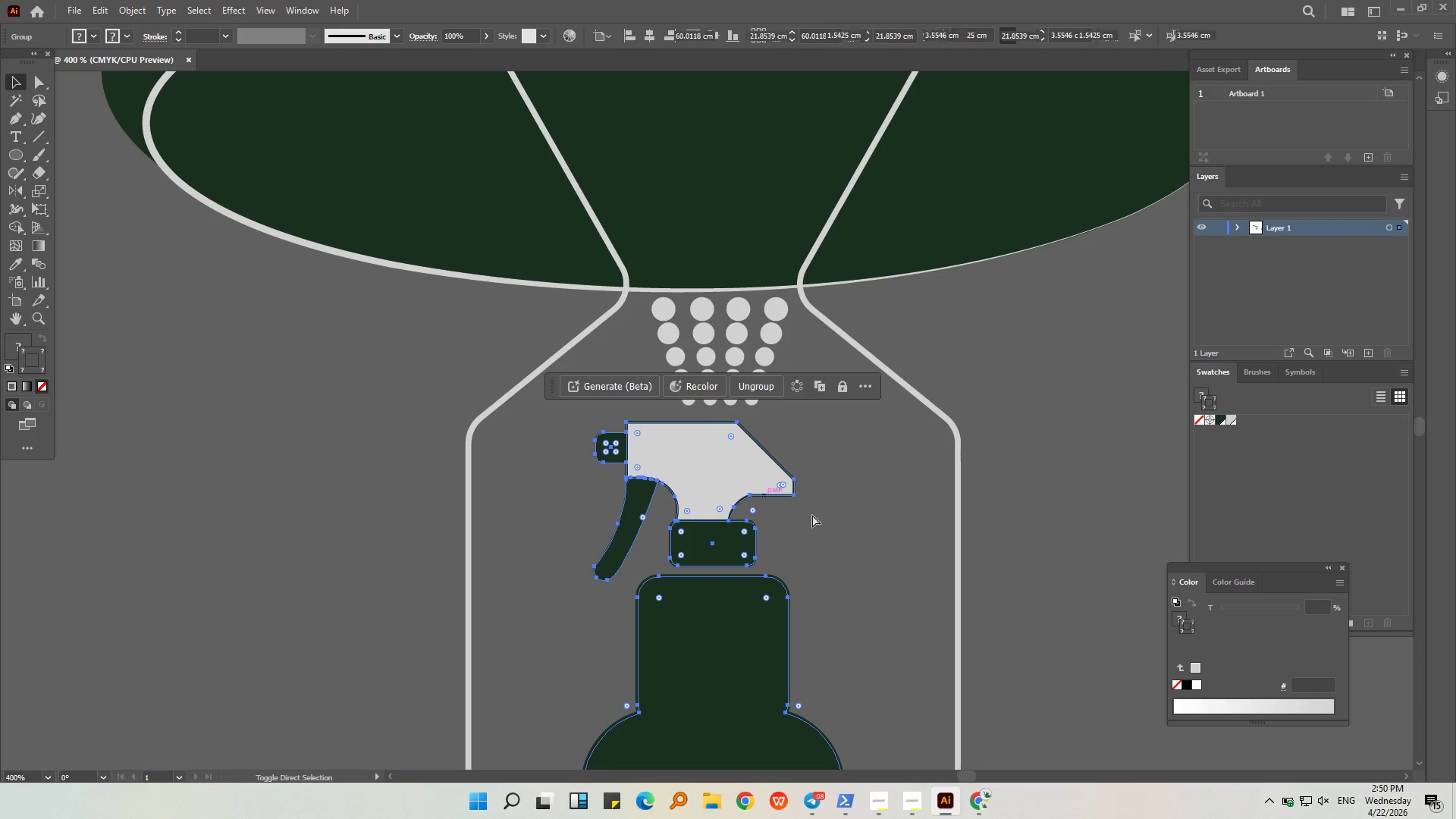 
left_click_drag(start_coordinate=[808, 513], to_coordinate=[842, 504])
 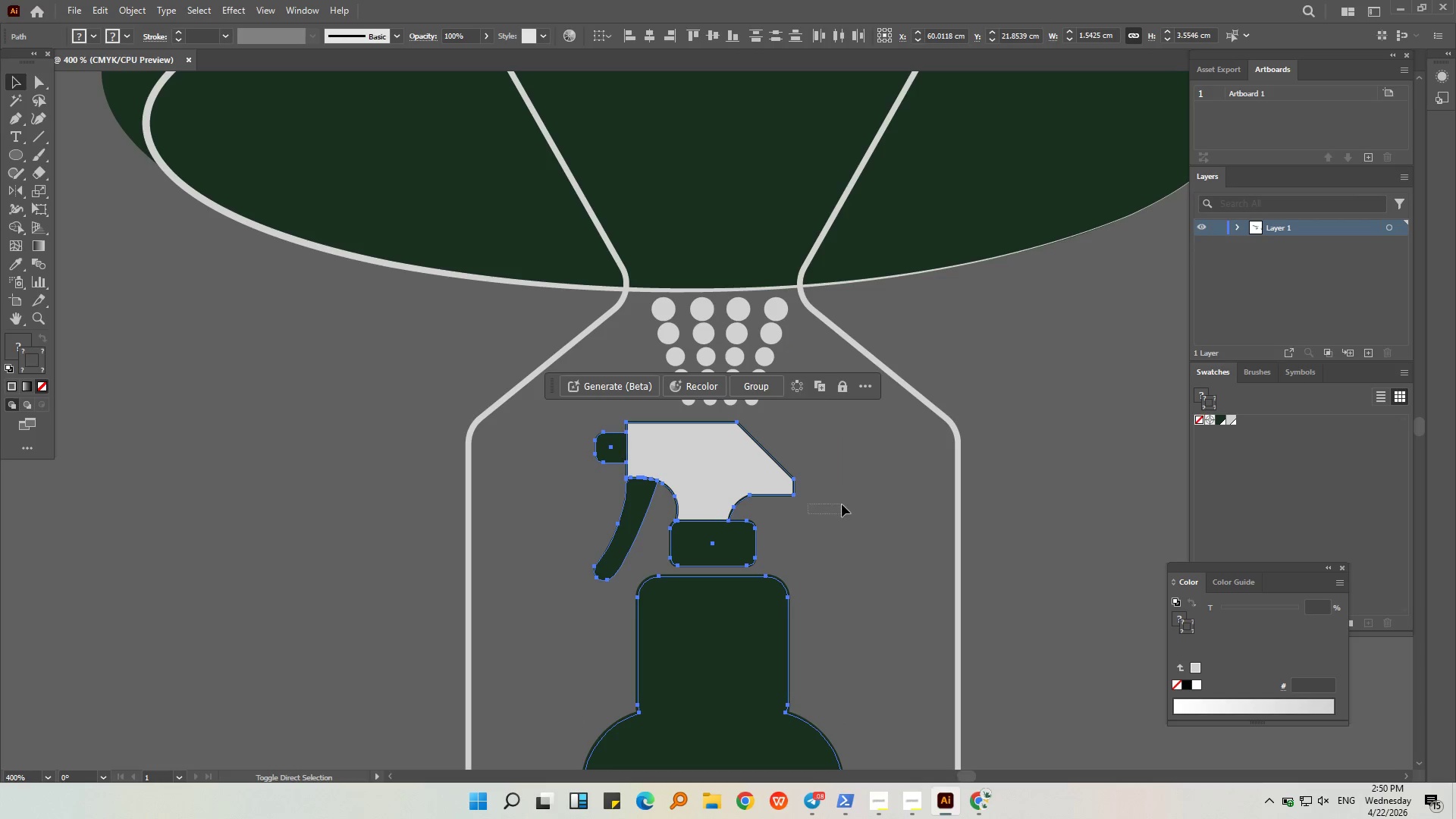 
double_click([842, 504])
 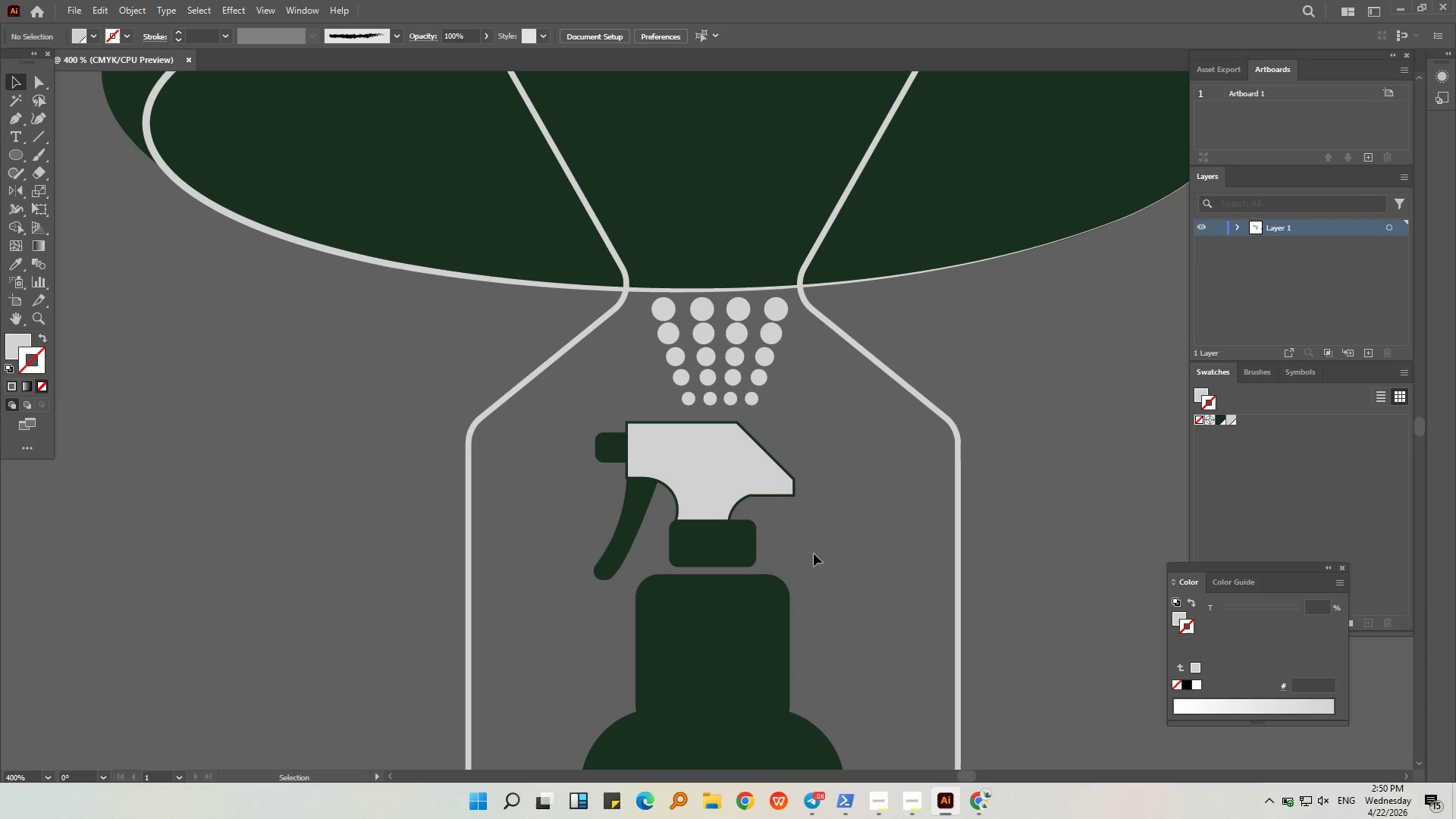 
left_click_drag(start_coordinate=[805, 558], to_coordinate=[551, 448])
 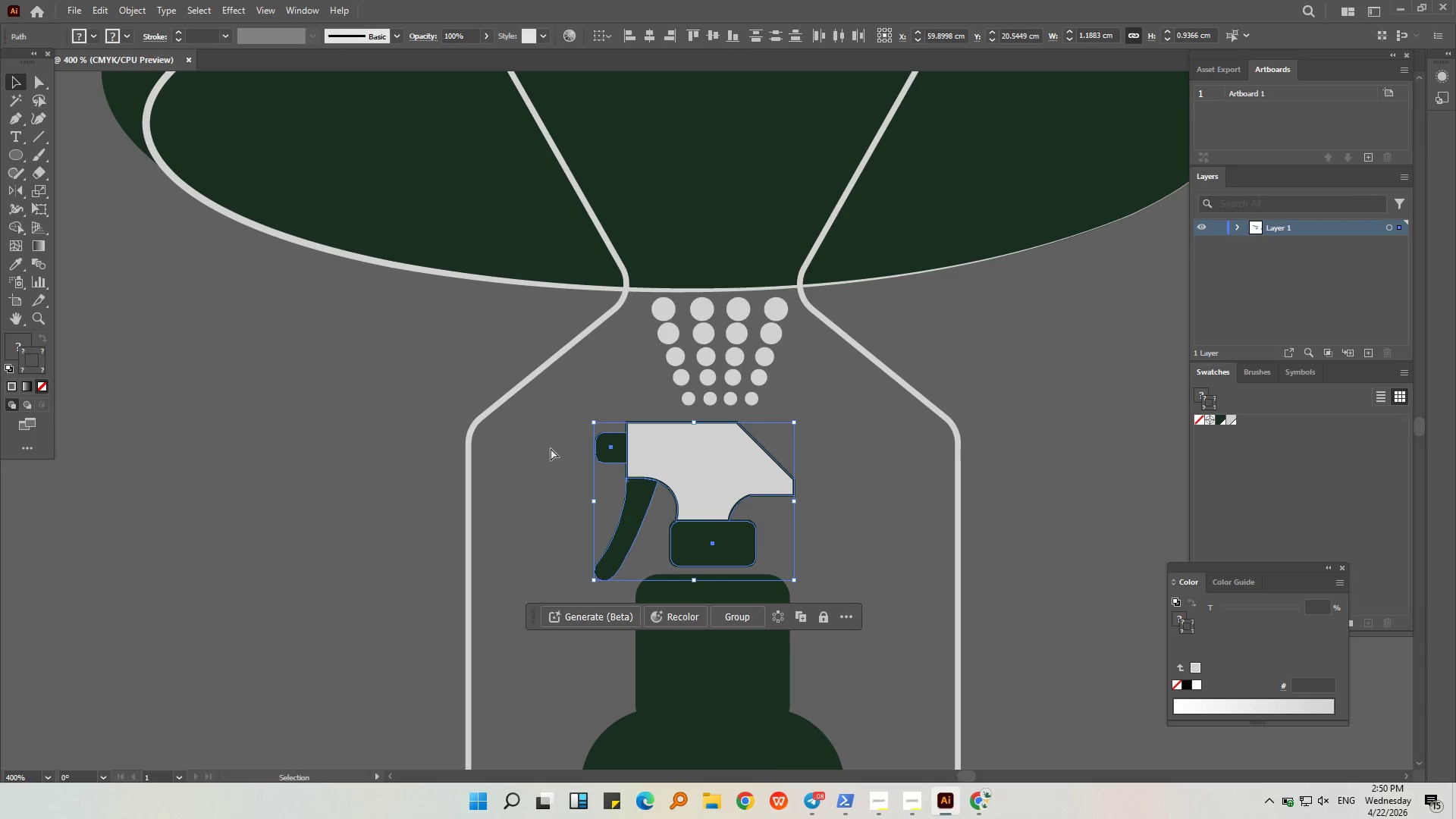 
key(Control+G)
 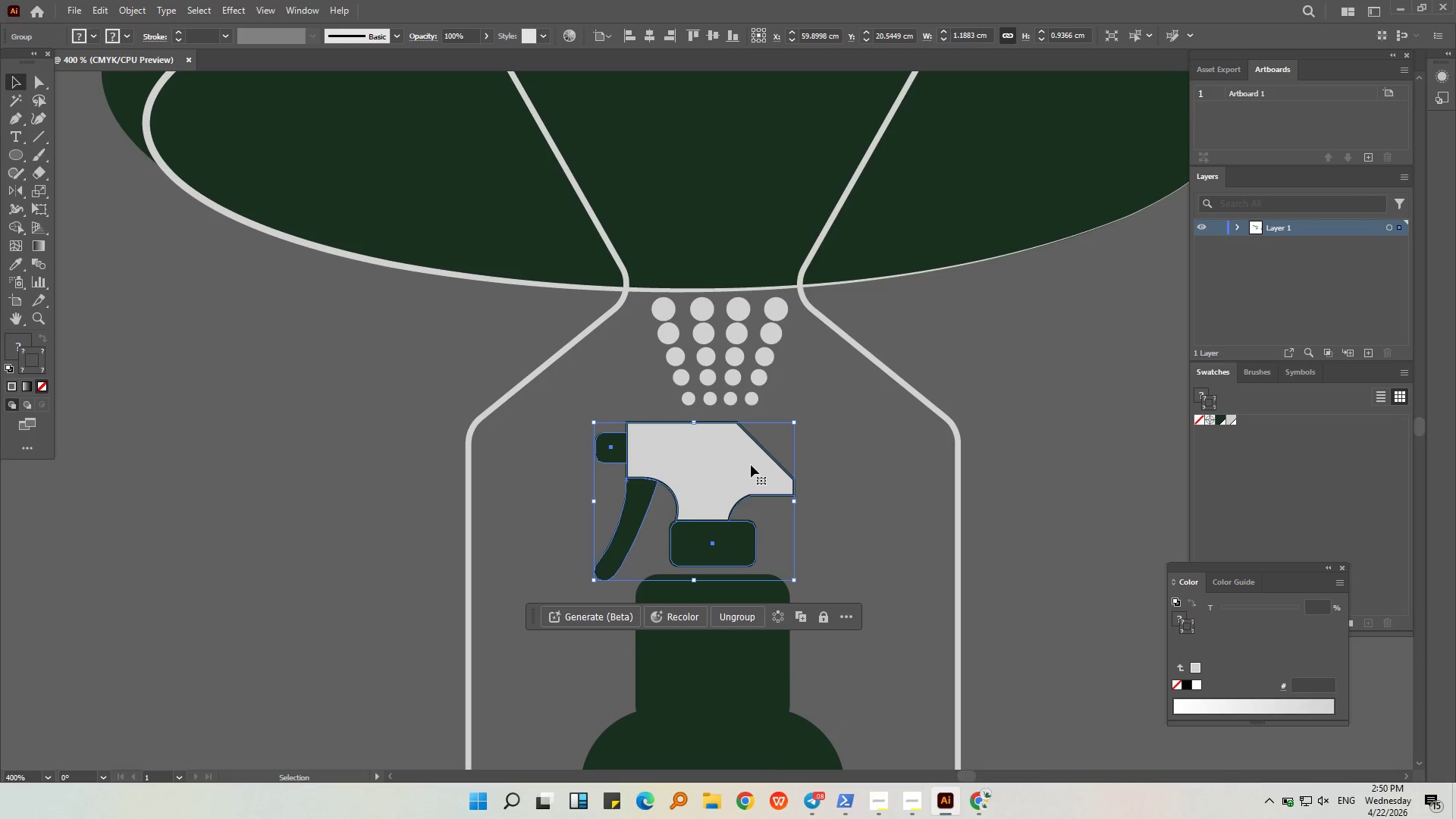 
left_click_drag(start_coordinate=[752, 465], to_coordinate=[770, 466])
 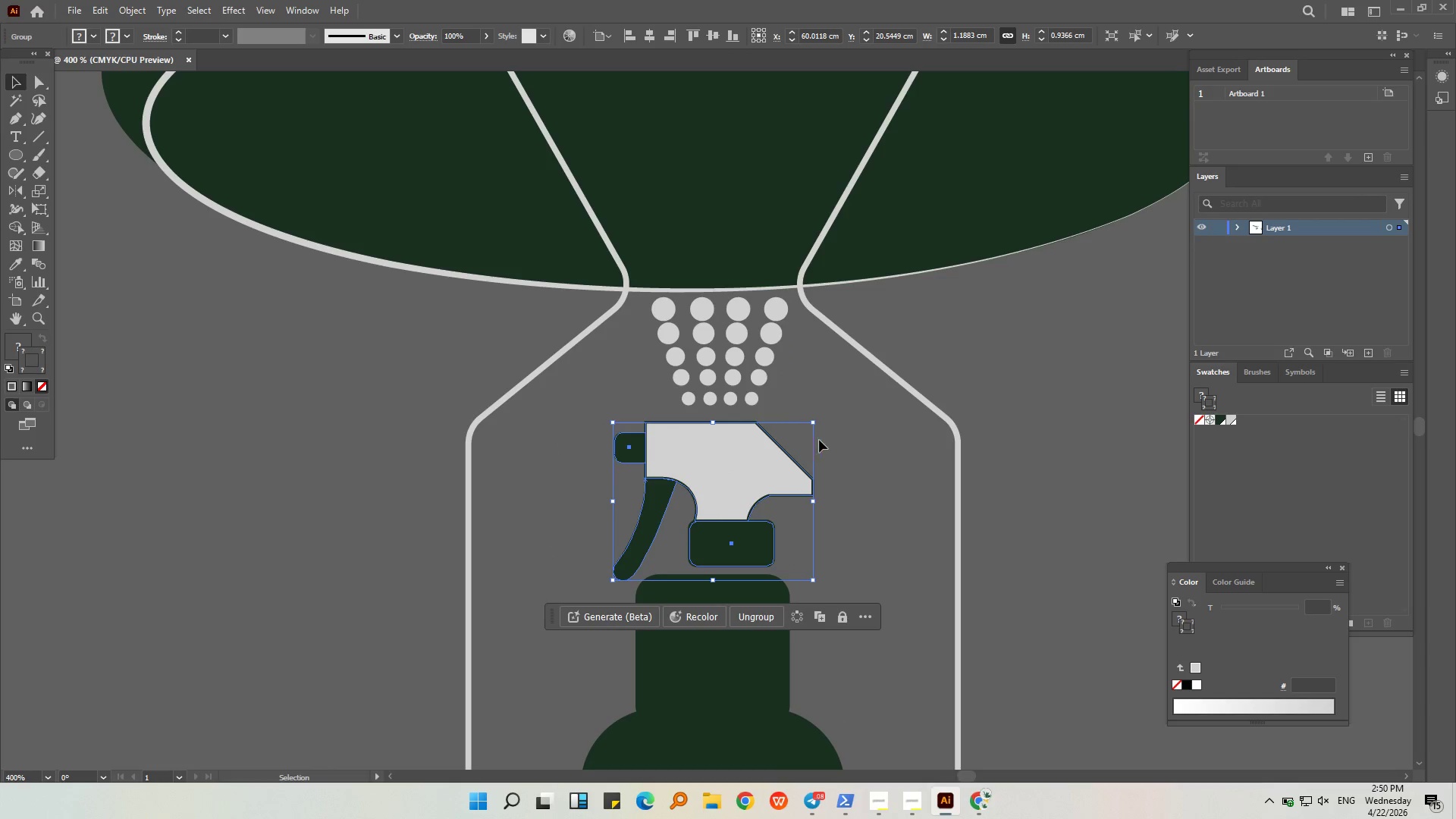 
hold_key(key=ShiftLeft, duration=1.61)
 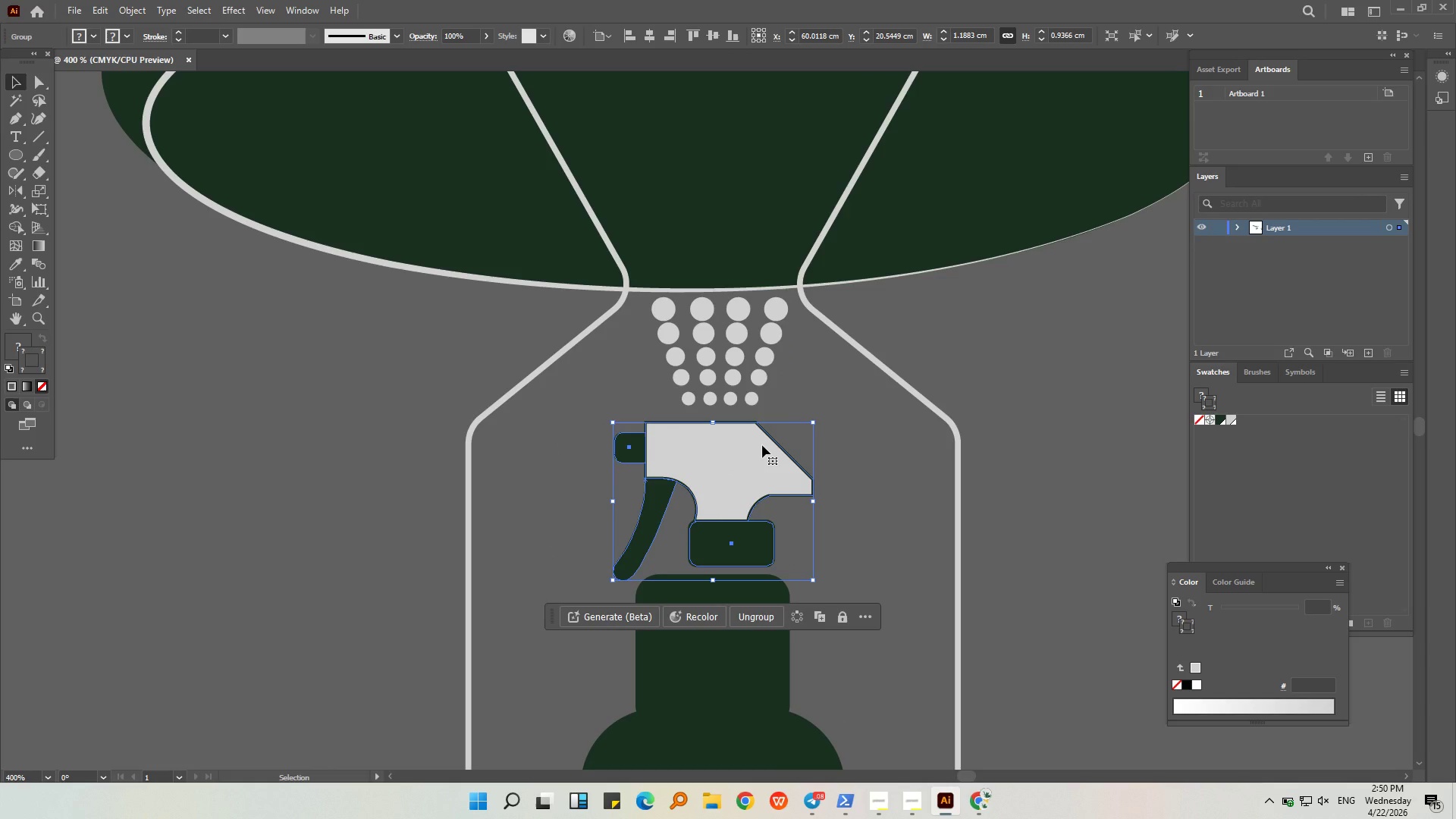 
left_click([754, 400])
 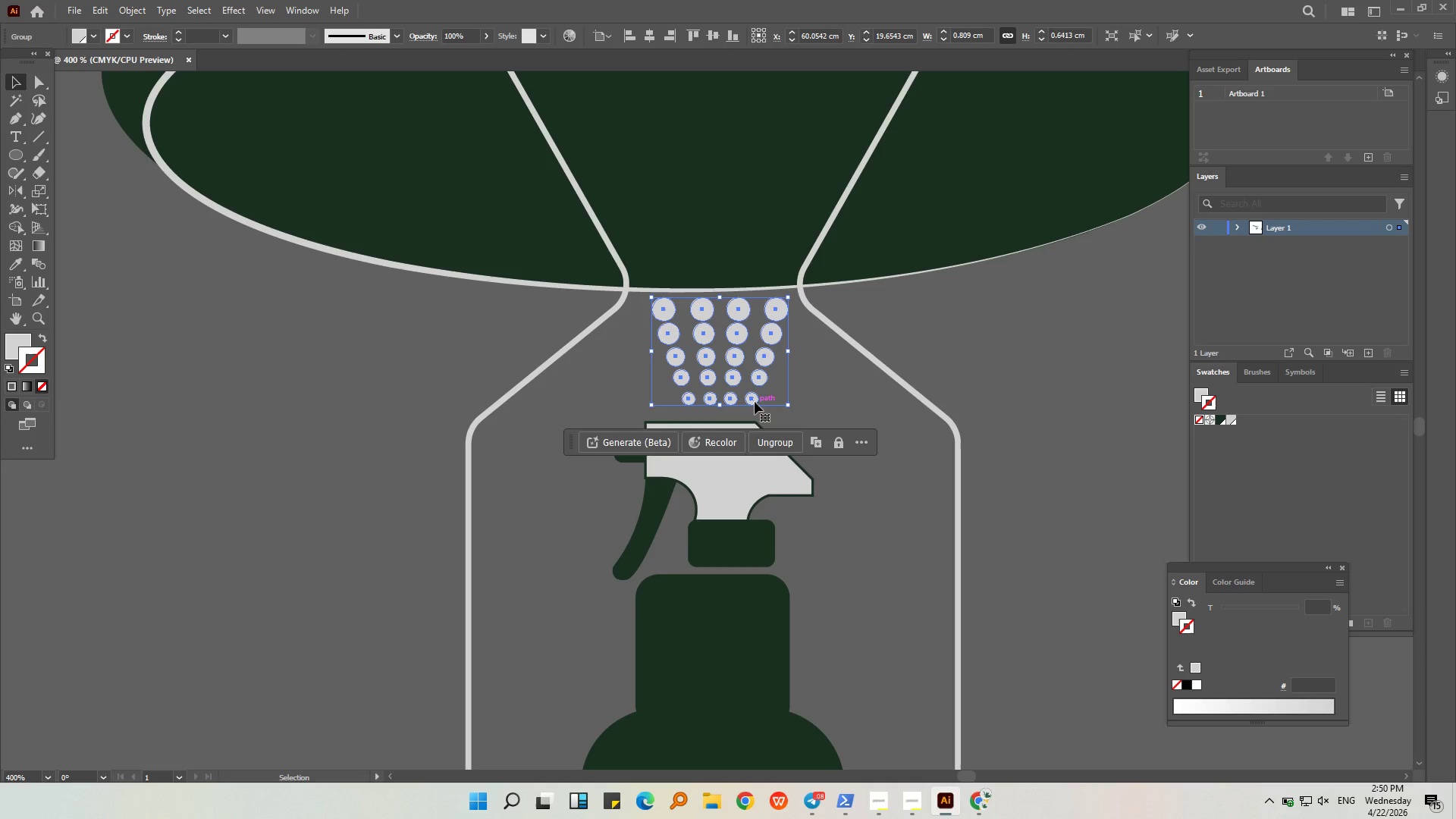 
left_click_drag(start_coordinate=[755, 400], to_coordinate=[728, 400])
 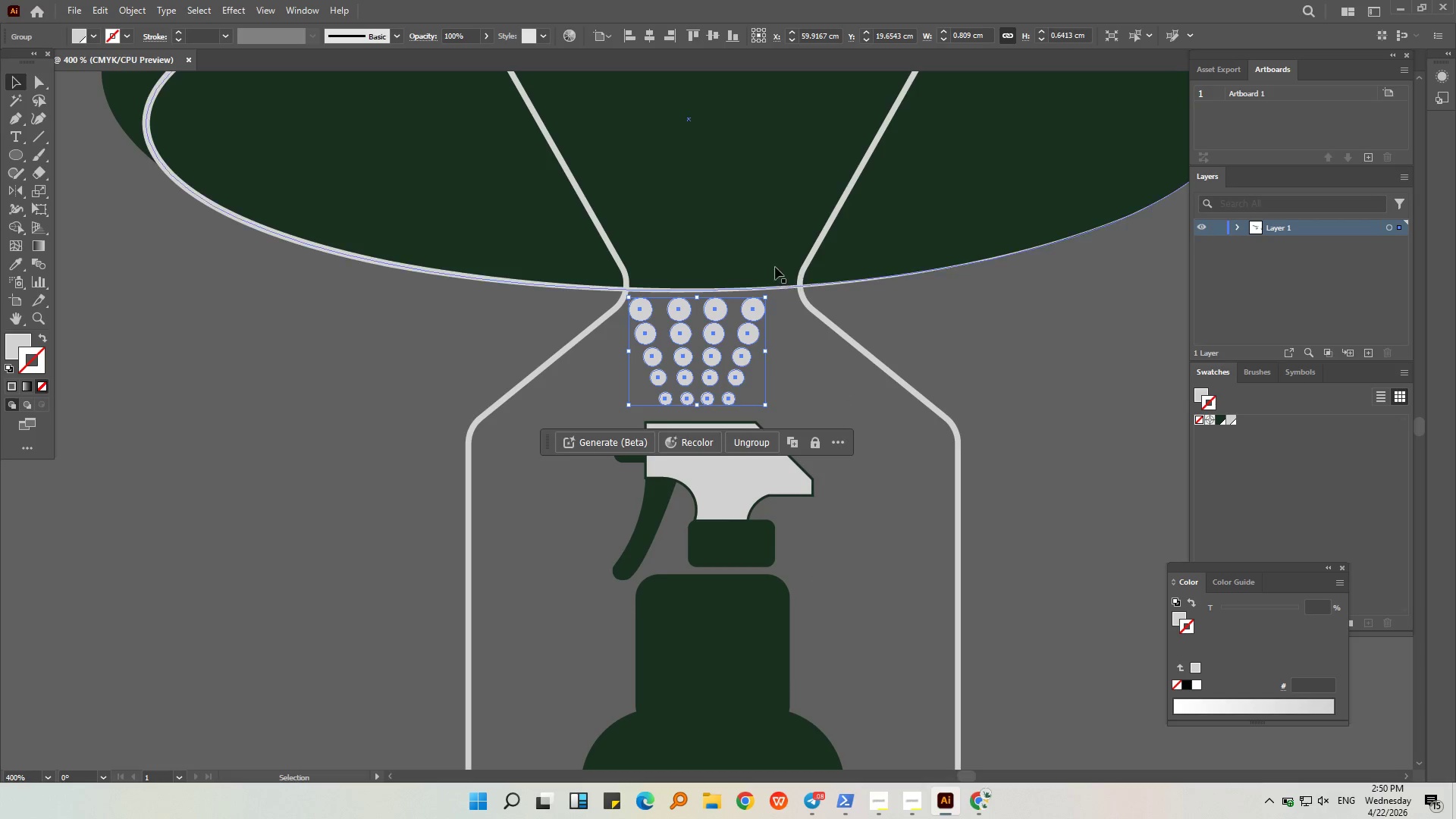 
hold_key(key=ShiftLeft, duration=0.86)
left_click_drag(start_coordinate=[764, 296], to_coordinate=[790, 272])
 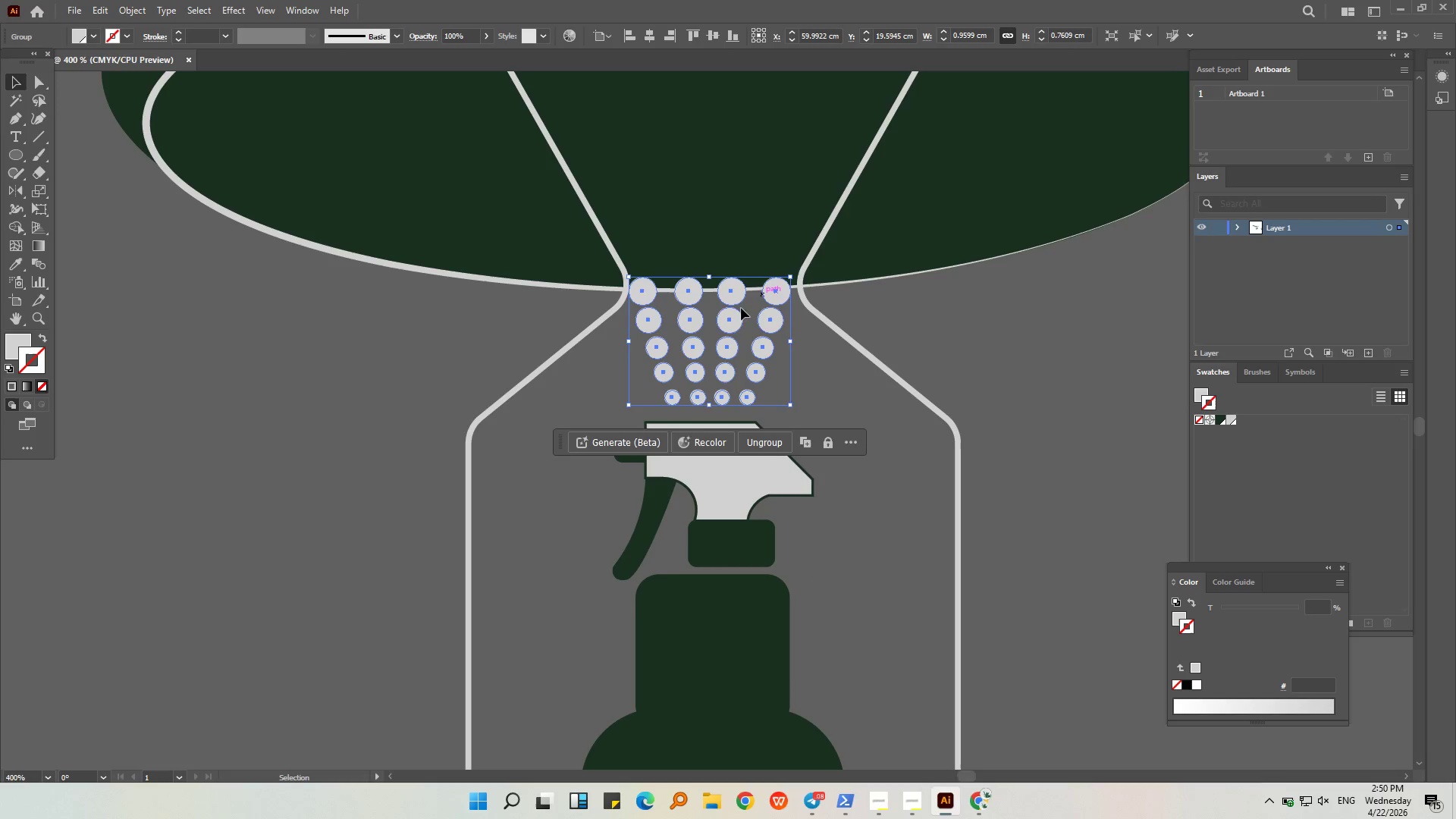 
key(Alt+AltLeft)
 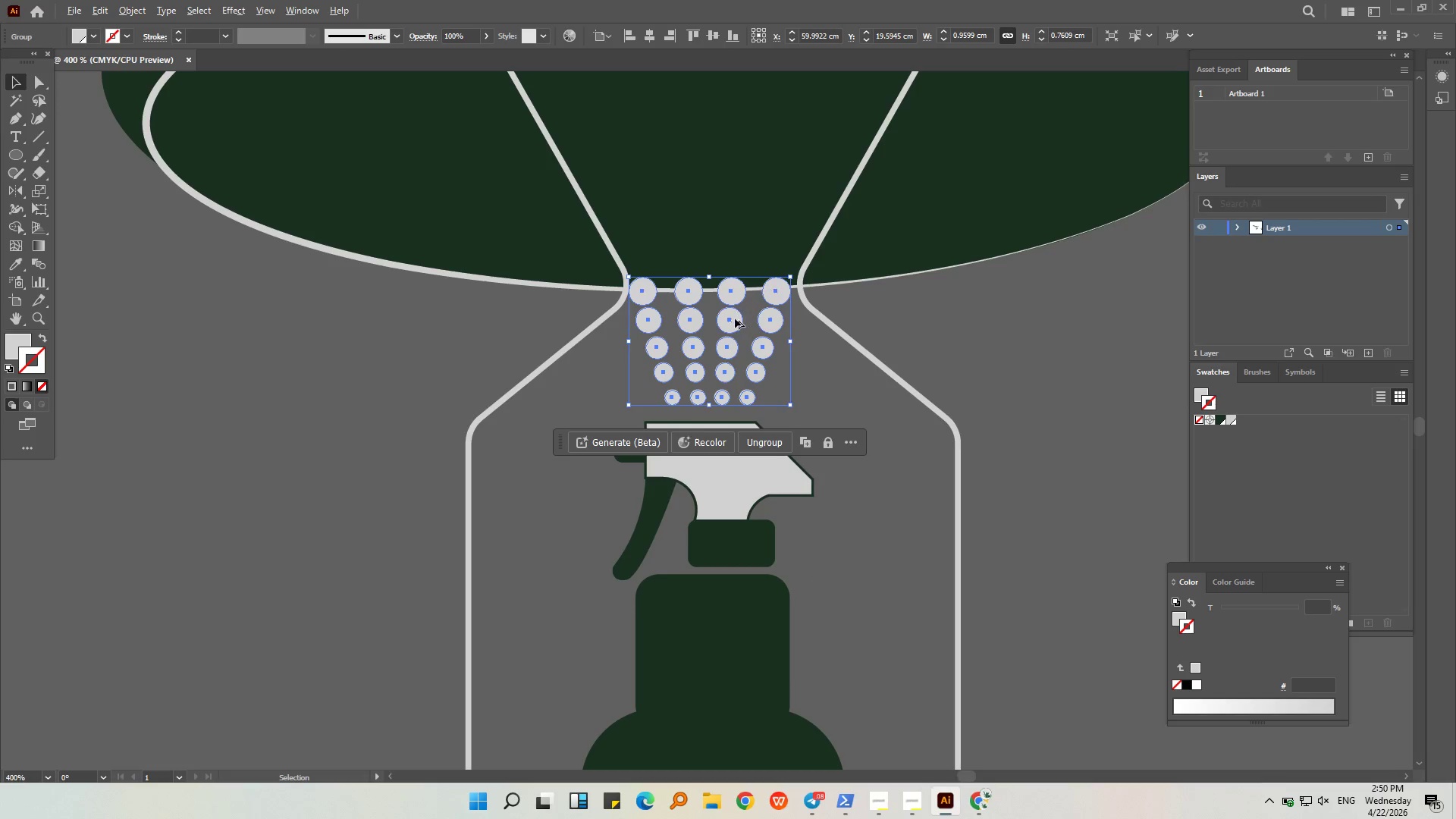 
scroll: coordinate [735, 318], scroll_direction: up, amount: 2.0
 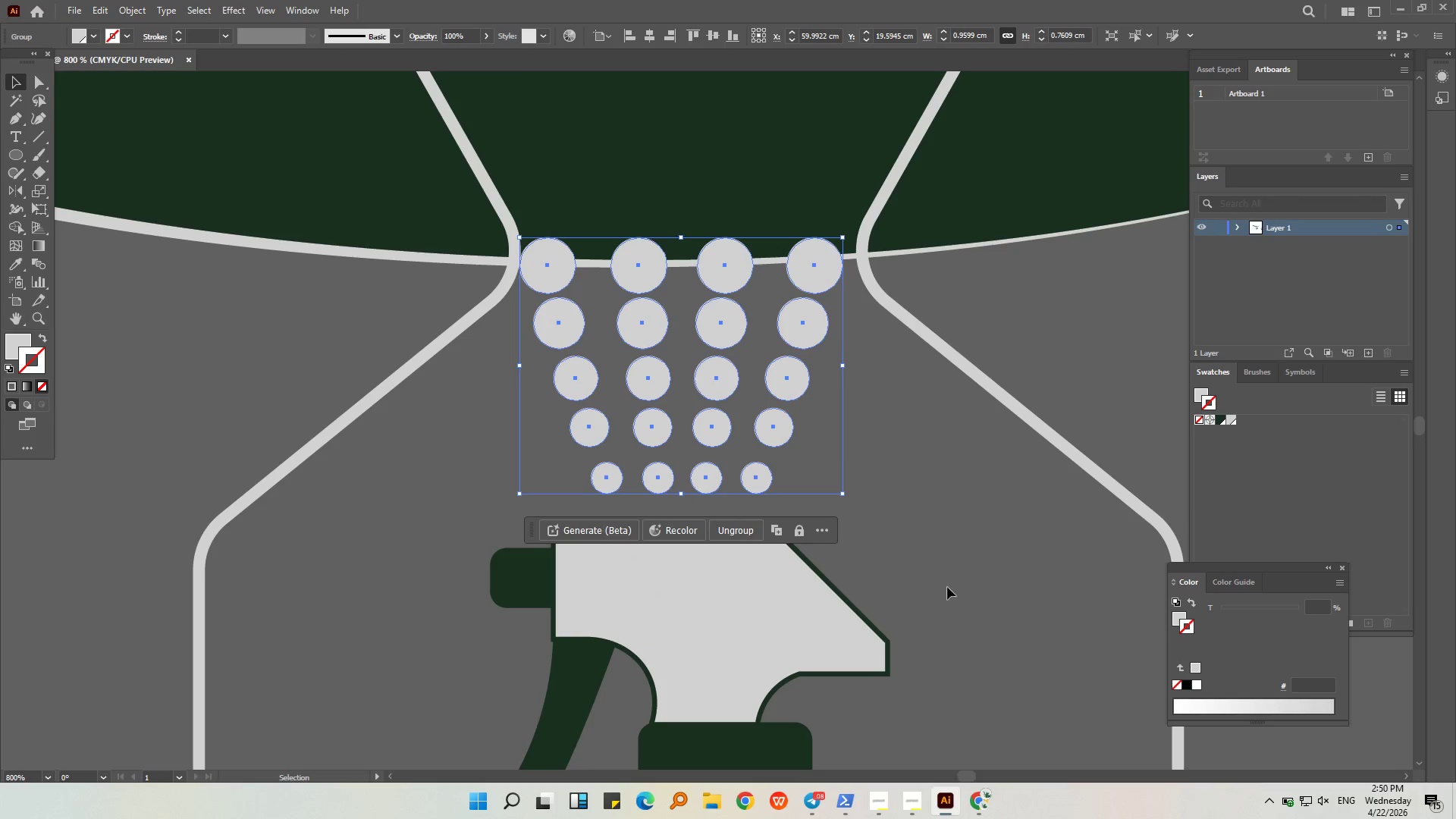 
left_click([951, 547])
 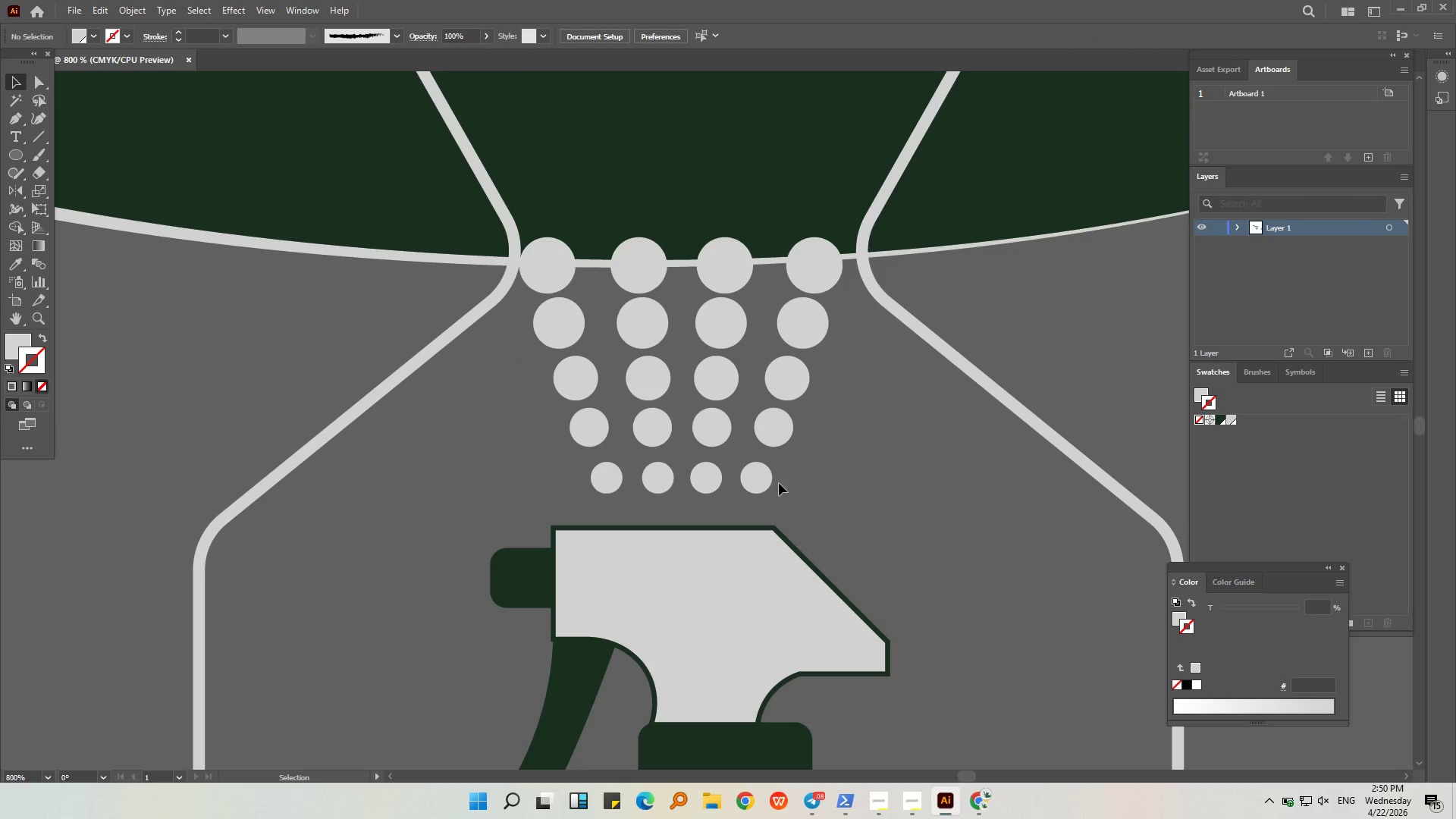 
left_click([761, 479])
 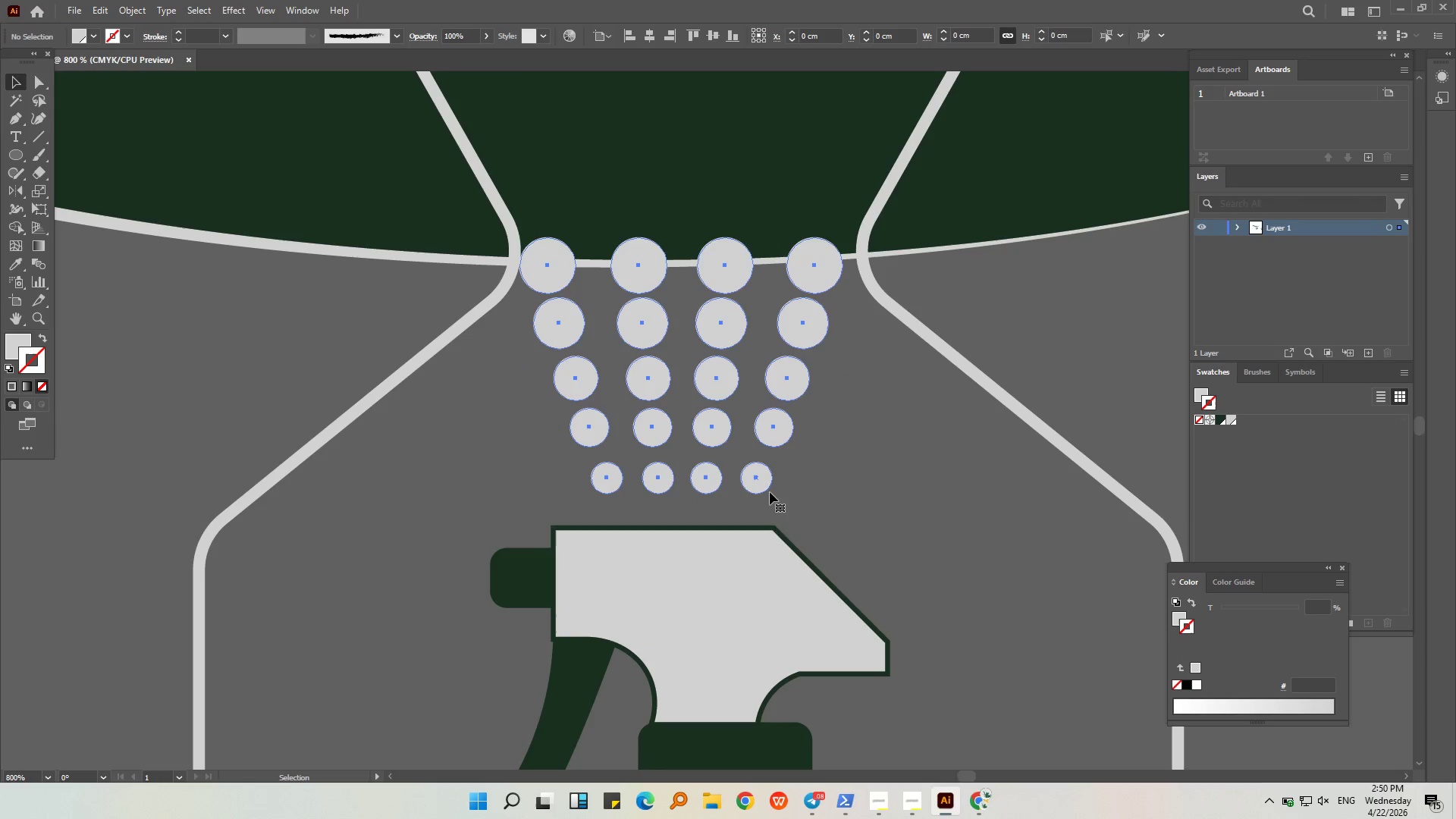 
hold_key(key=ShiftLeft, duration=1.3)
left_click([827, 575])
 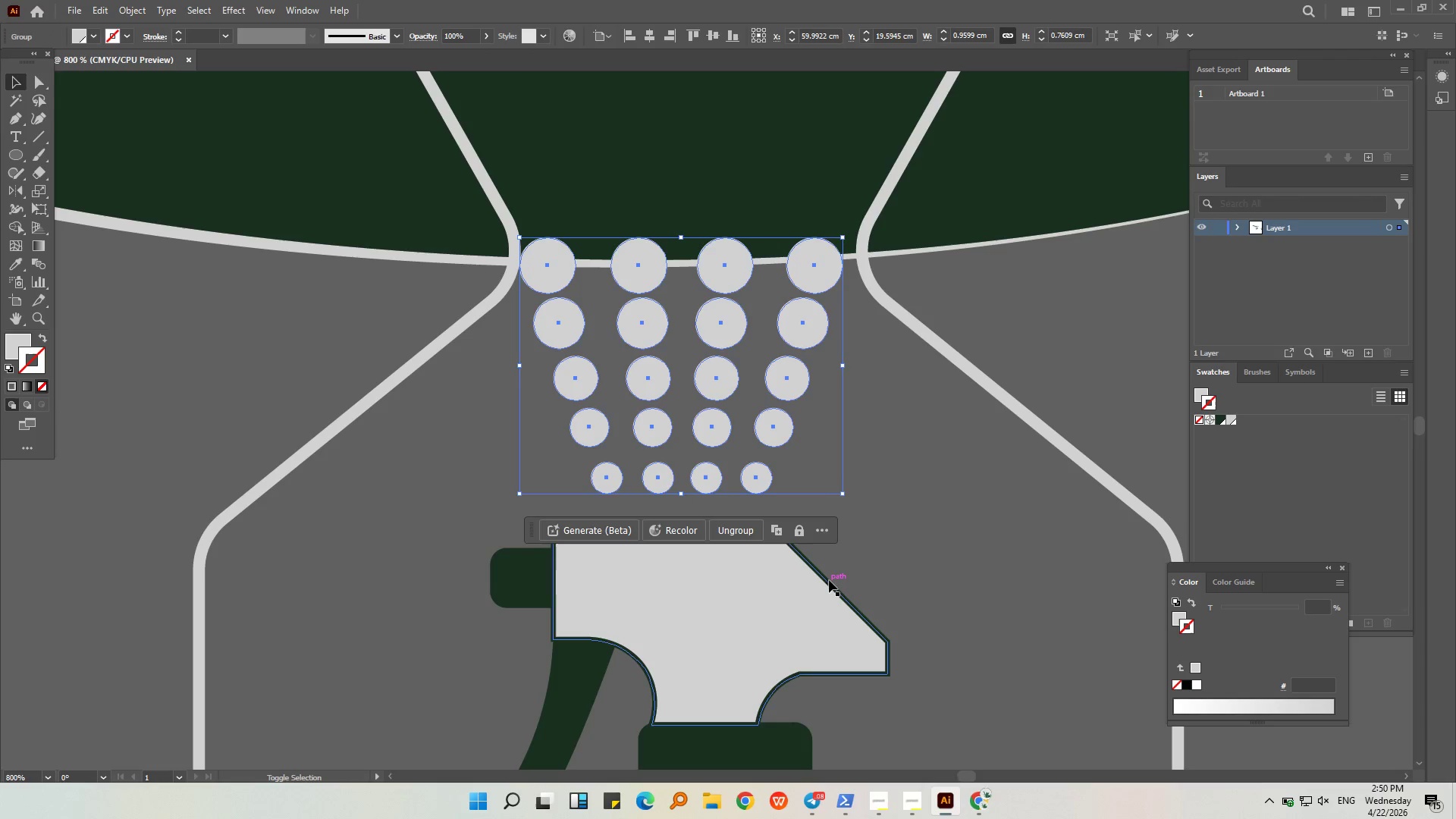 
left_click([829, 580])
 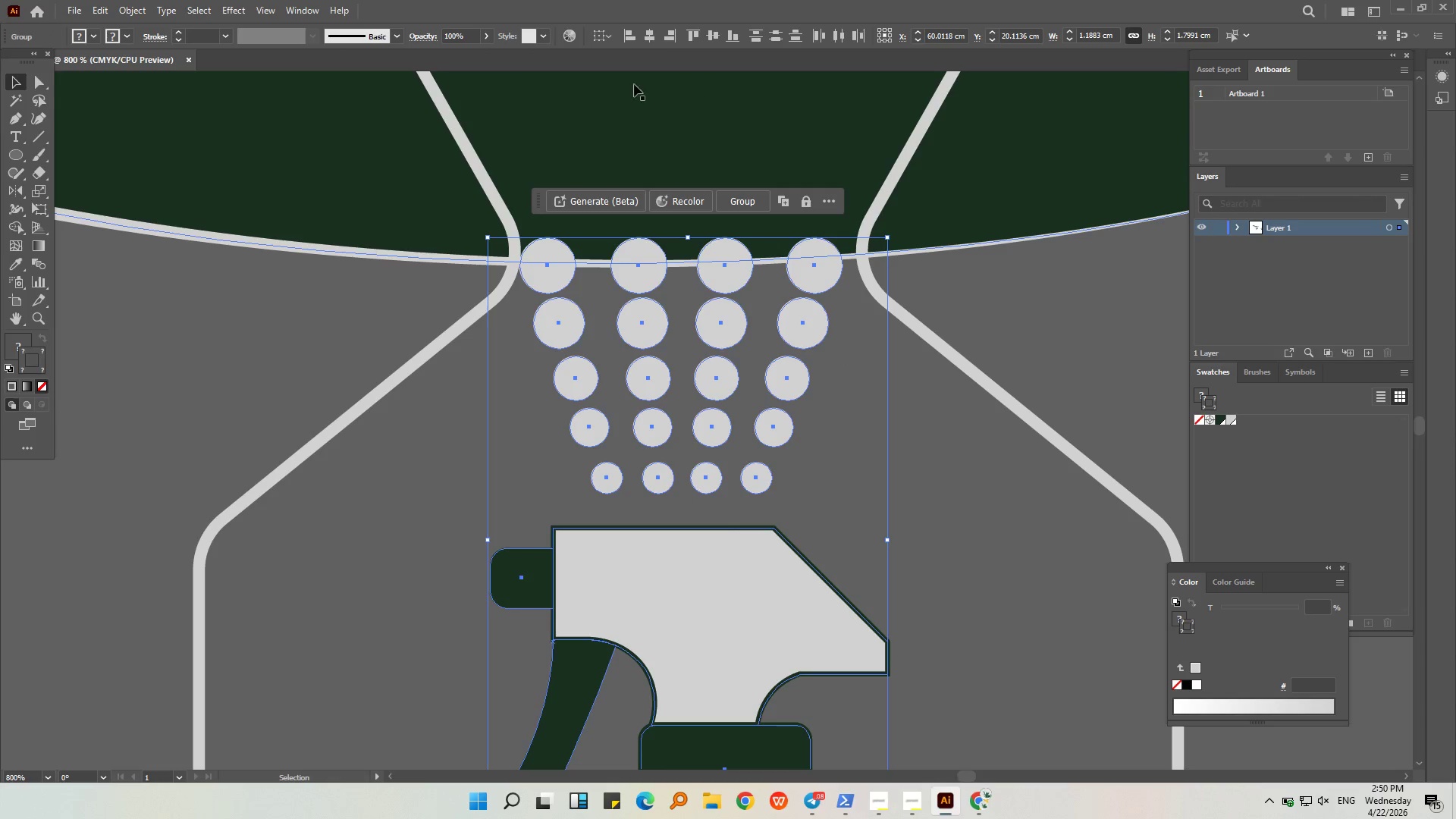 
left_click([643, 34])
 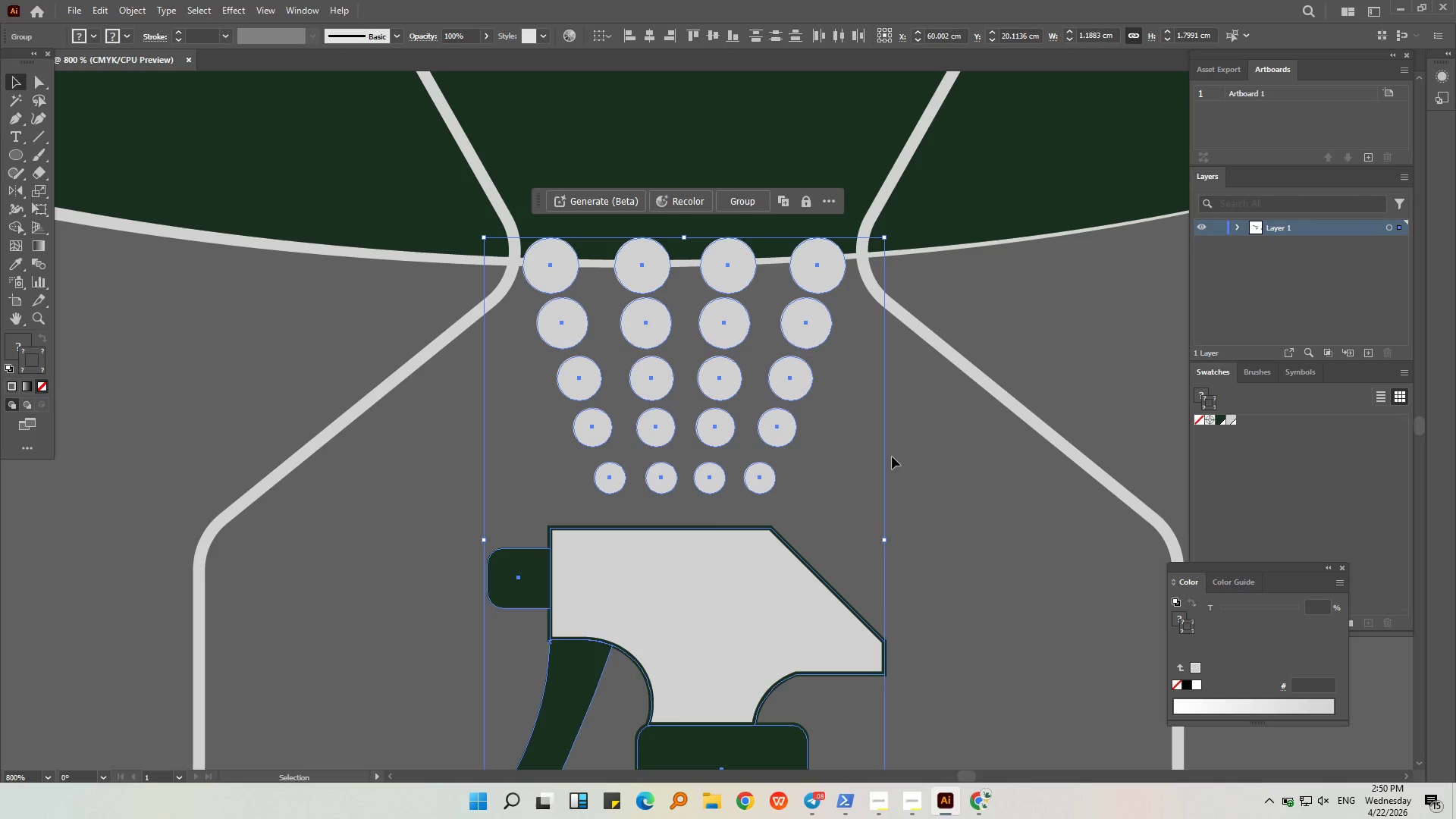 
left_click([839, 472])
 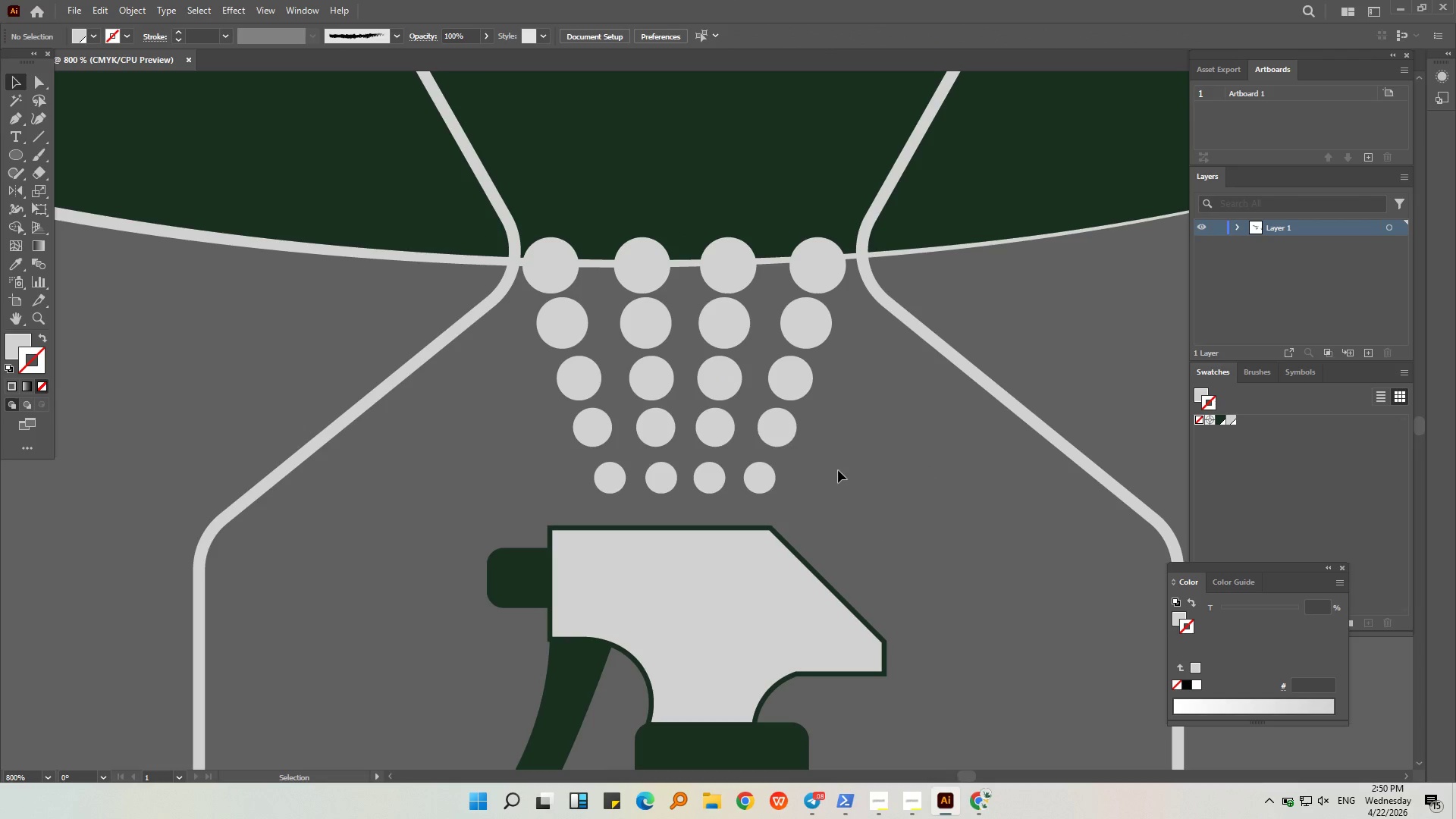 
hold_key(key=AltLeft, duration=0.52)
scroll: coordinate [700, 335], scroll_direction: down, amount: 2.0
 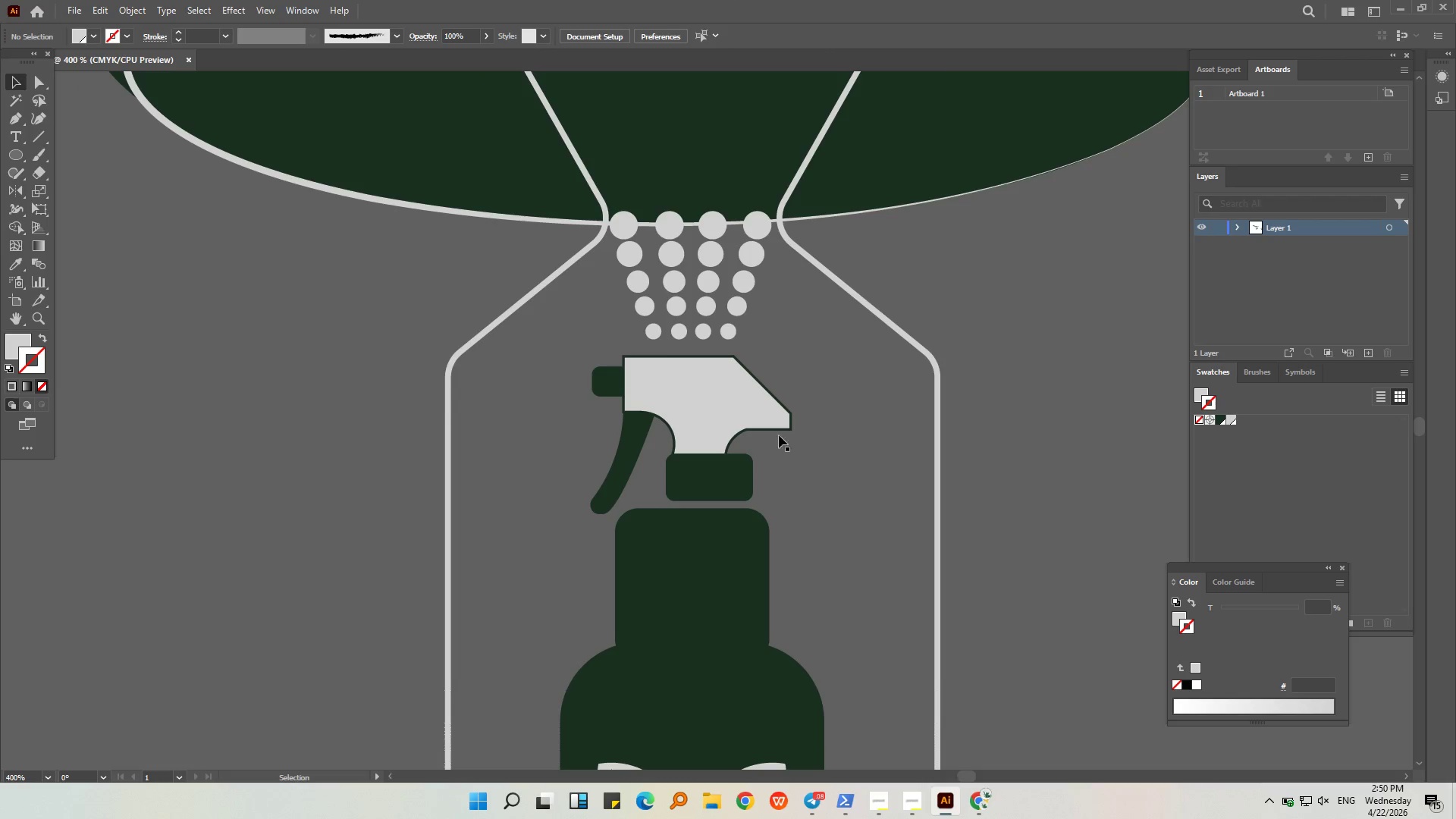 
left_click([743, 495])
 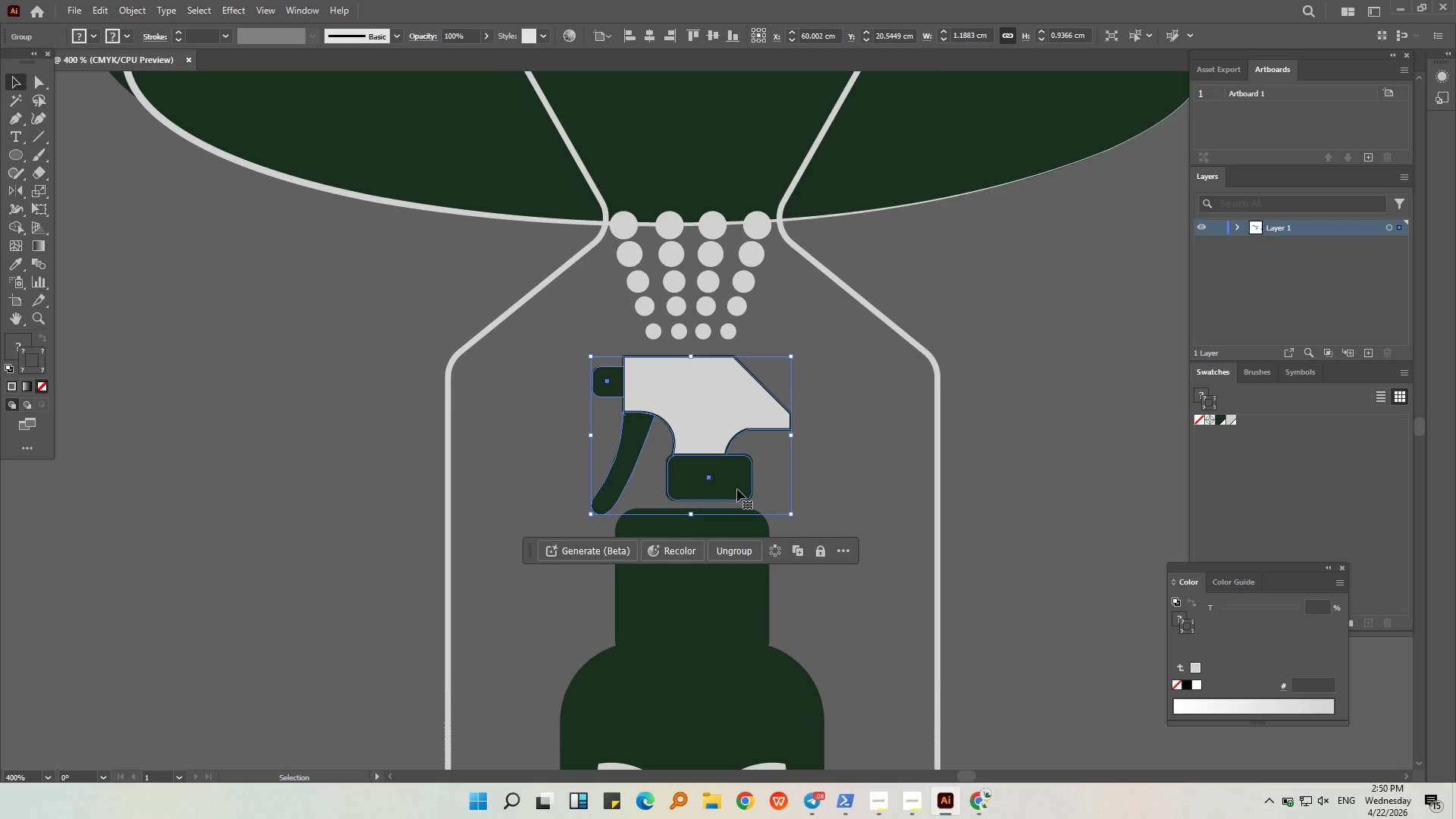 
hold_key(key=ShiftLeft, duration=0.72)
left_click([726, 331])
 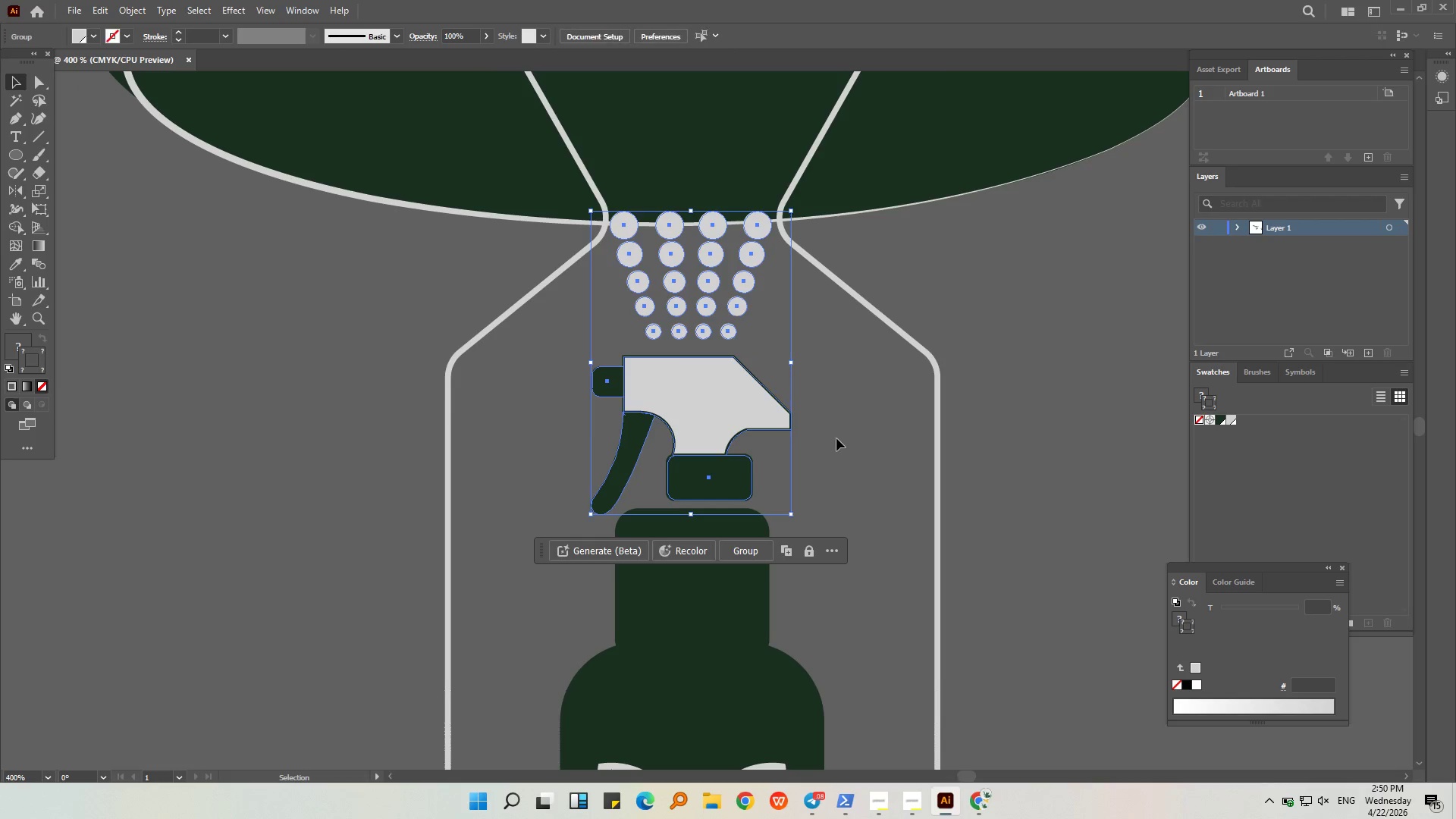 
double_click([743, 486])
 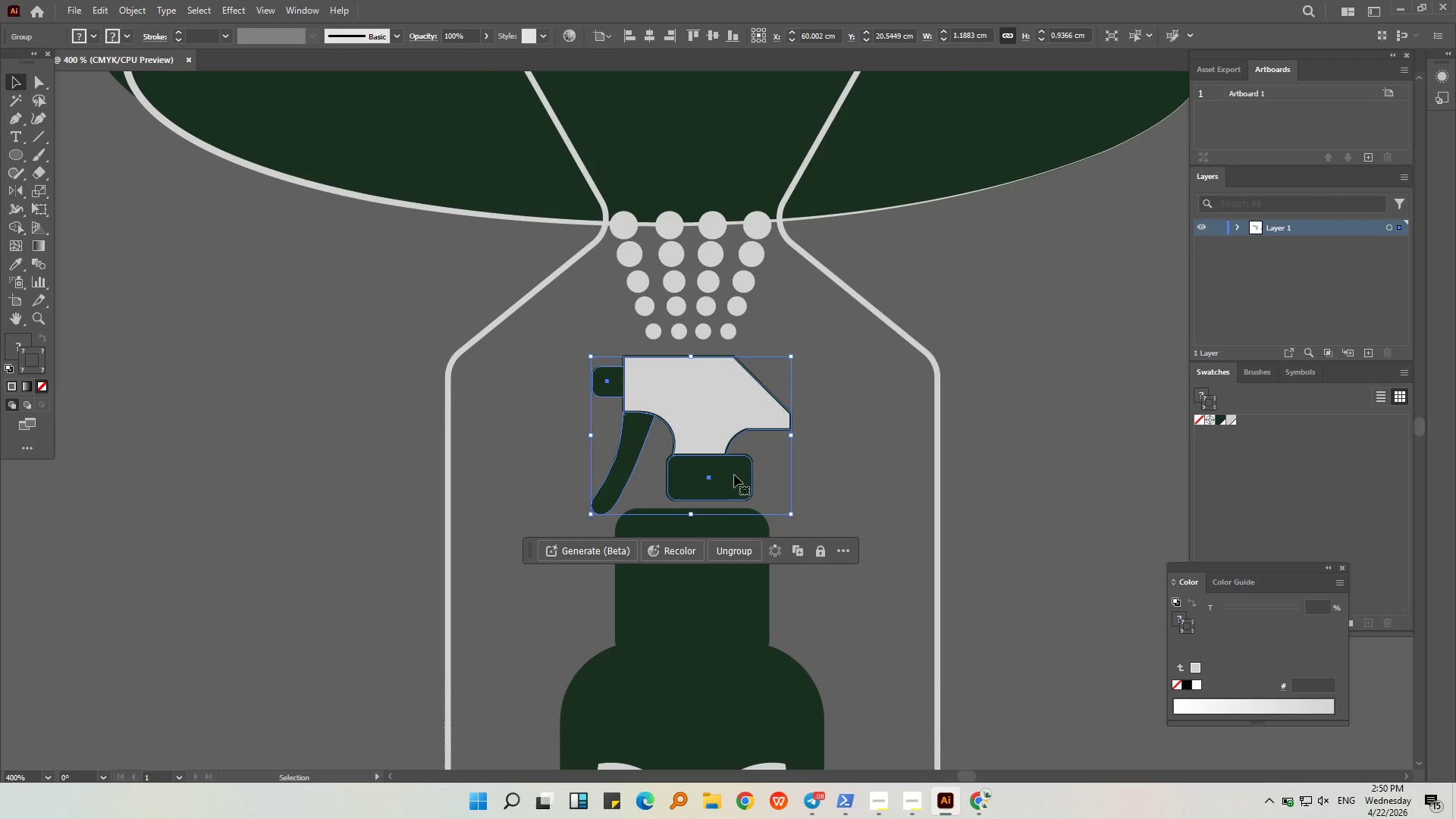 
key(Alt+AltLeft)
 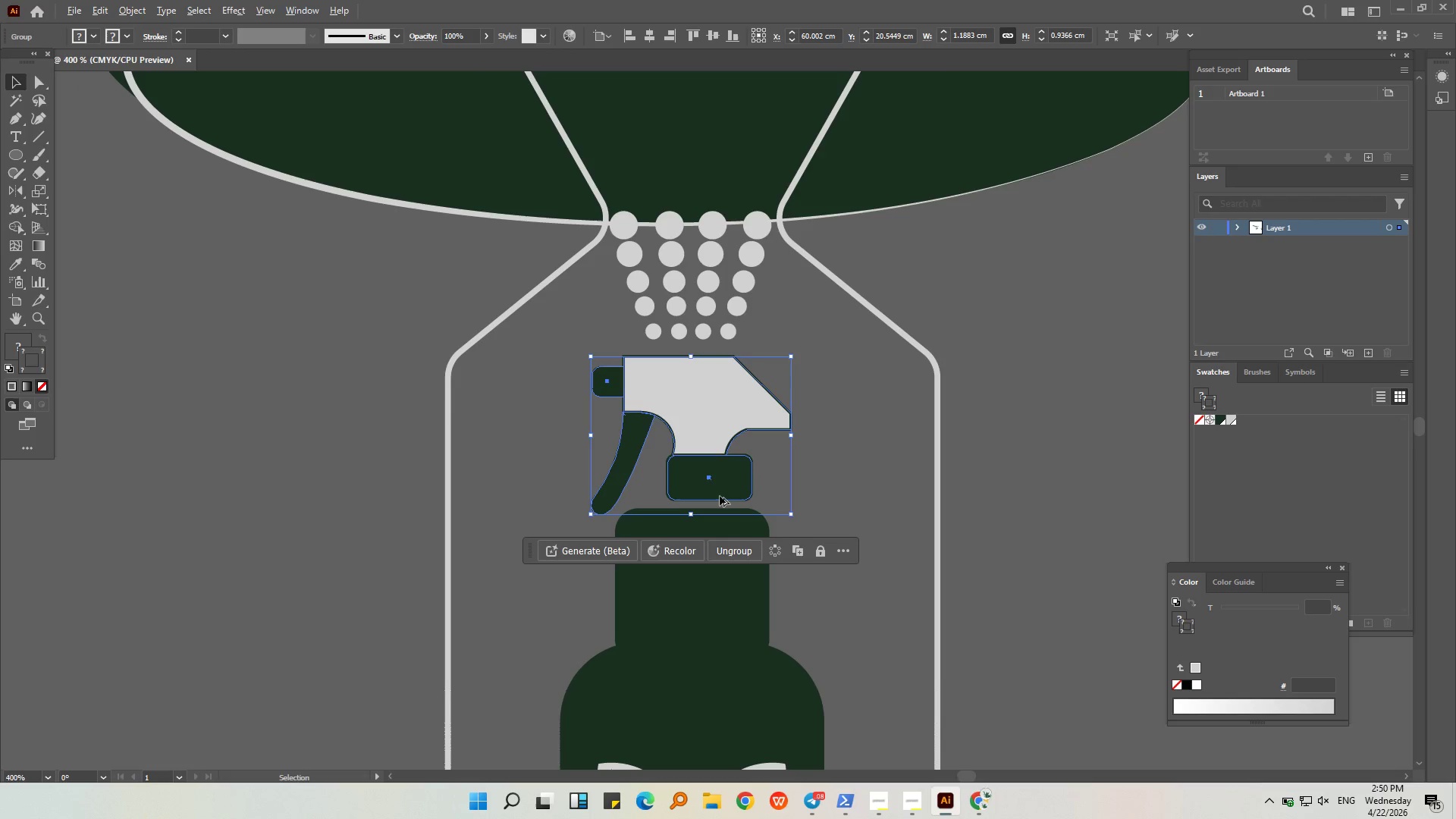 
left_click_drag(start_coordinate=[738, 467], to_coordinate=[736, 480])
 